 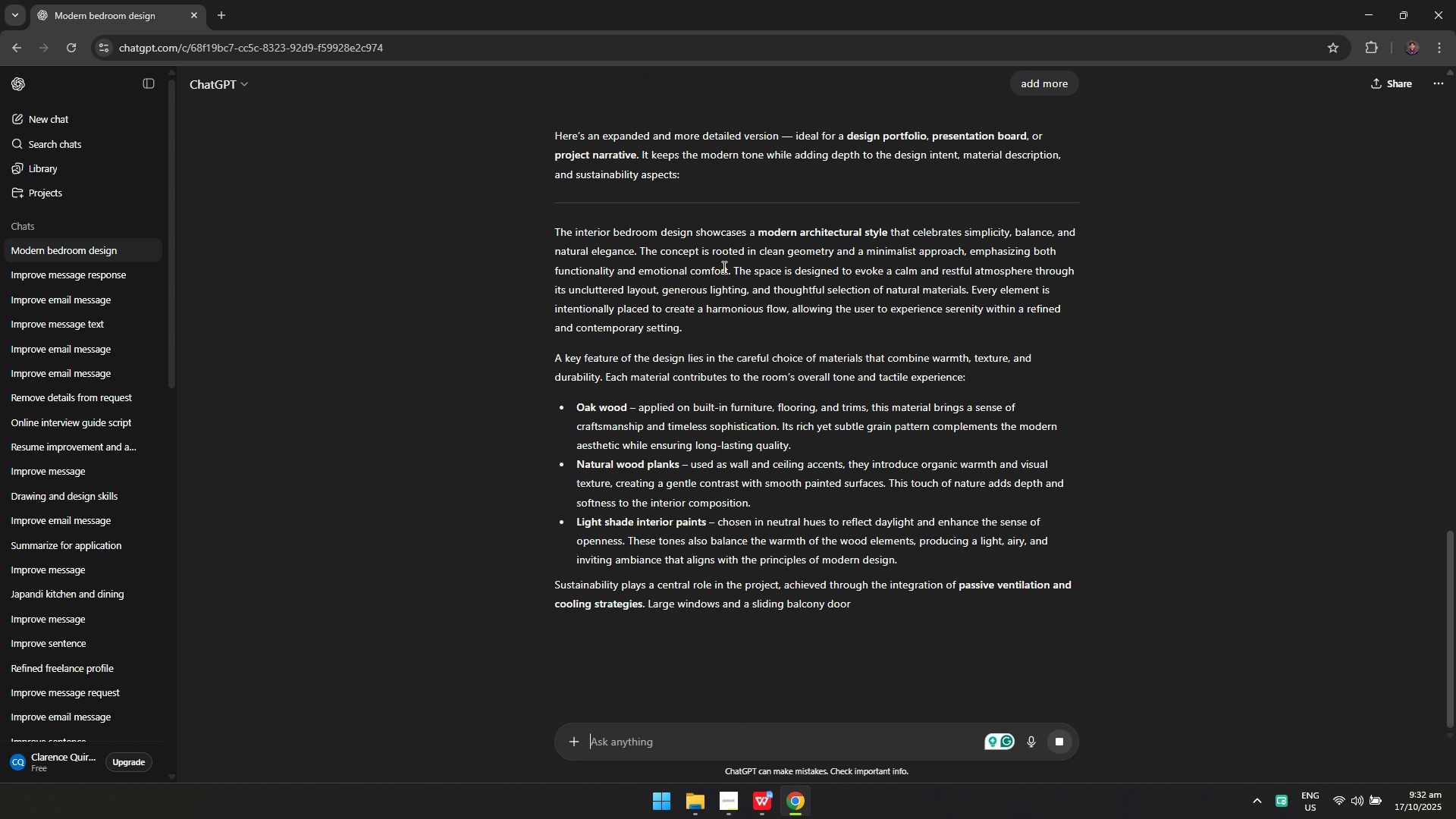 
scroll: coordinate [727, 309], scroll_direction: down, amount: 9.0
 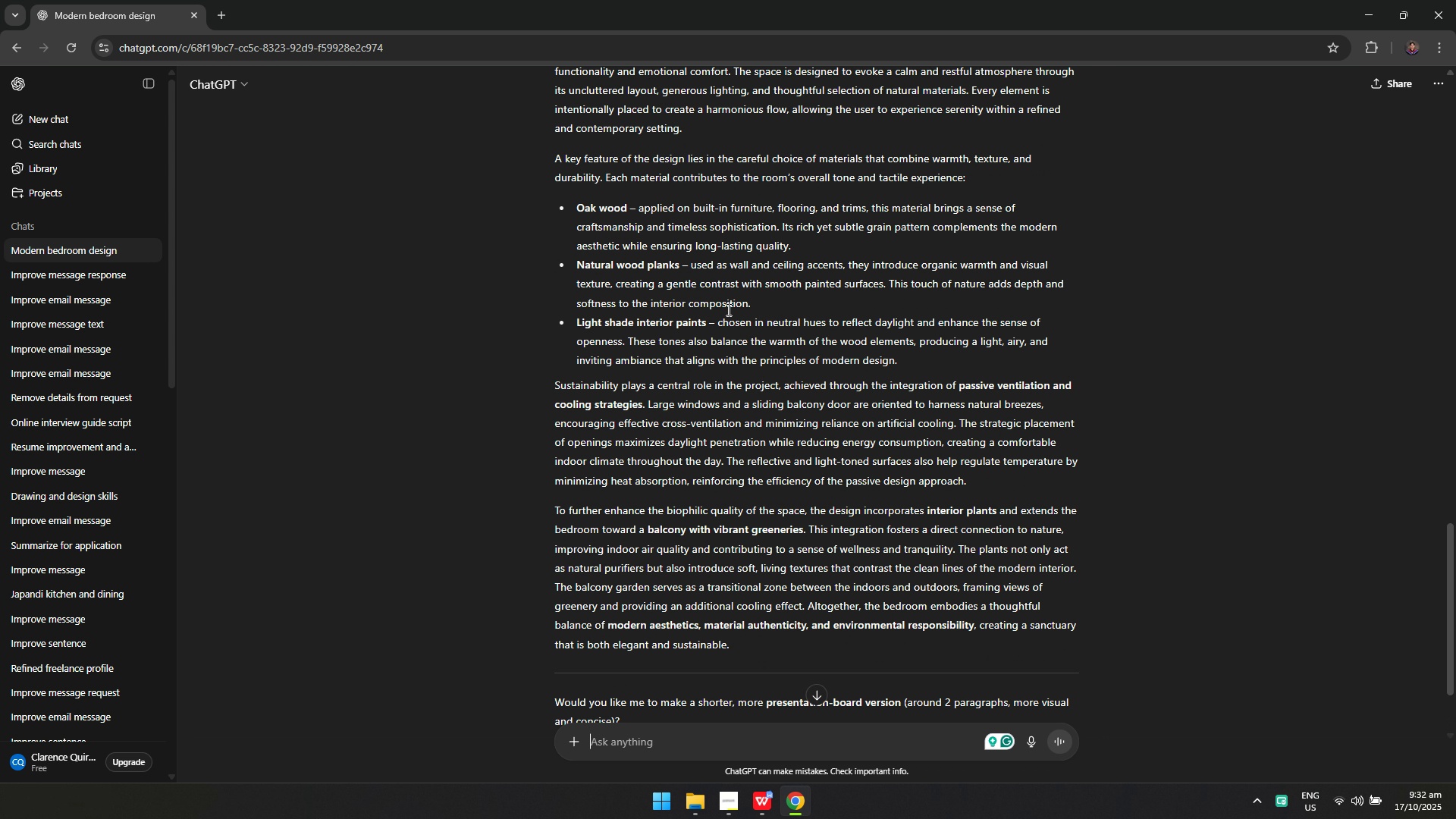 
scroll: coordinate [727, 309], scroll_direction: up, amount: 2.0
 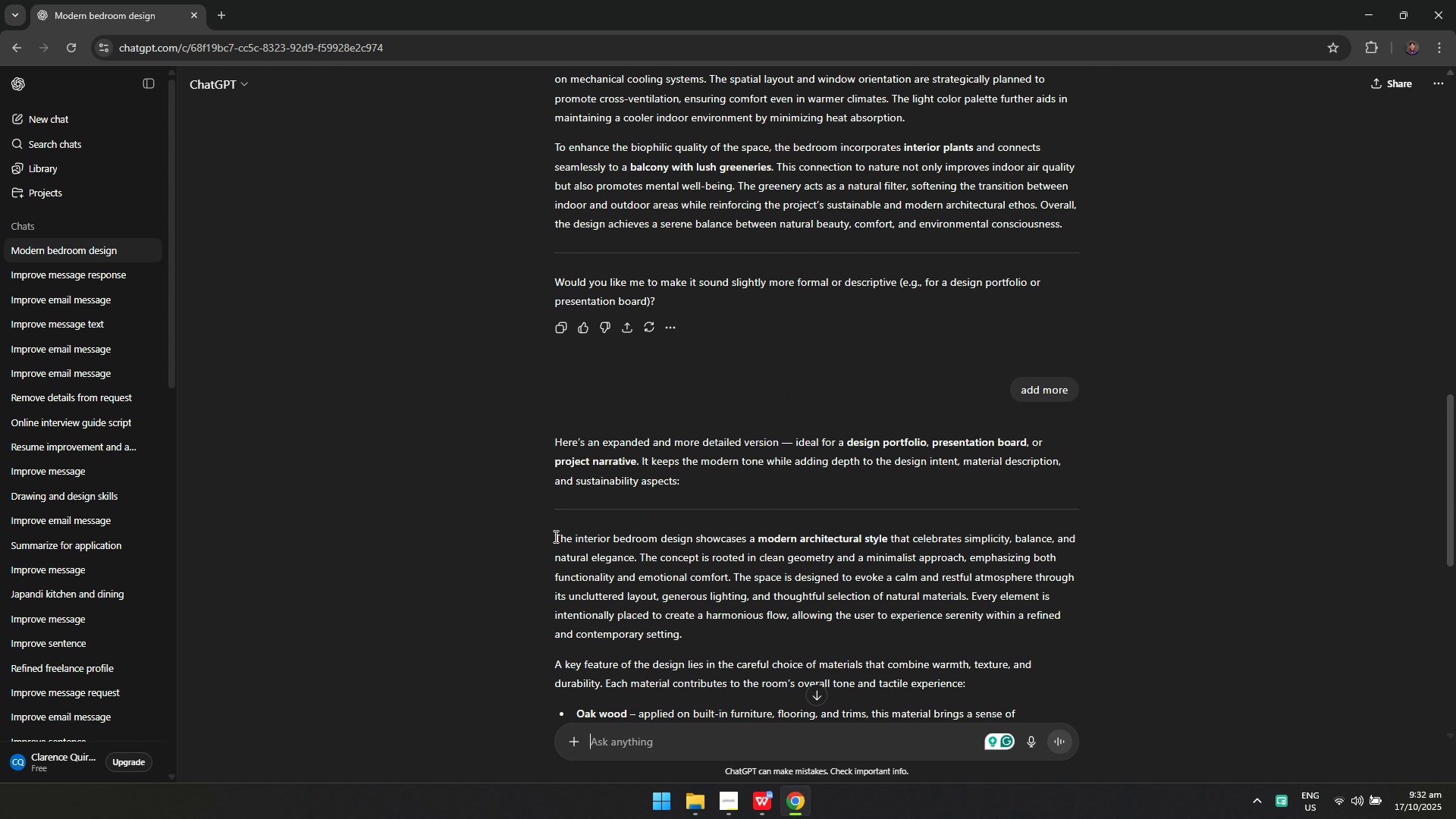 
left_click_drag(start_coordinate=[554, 536], to_coordinate=[758, 644])
 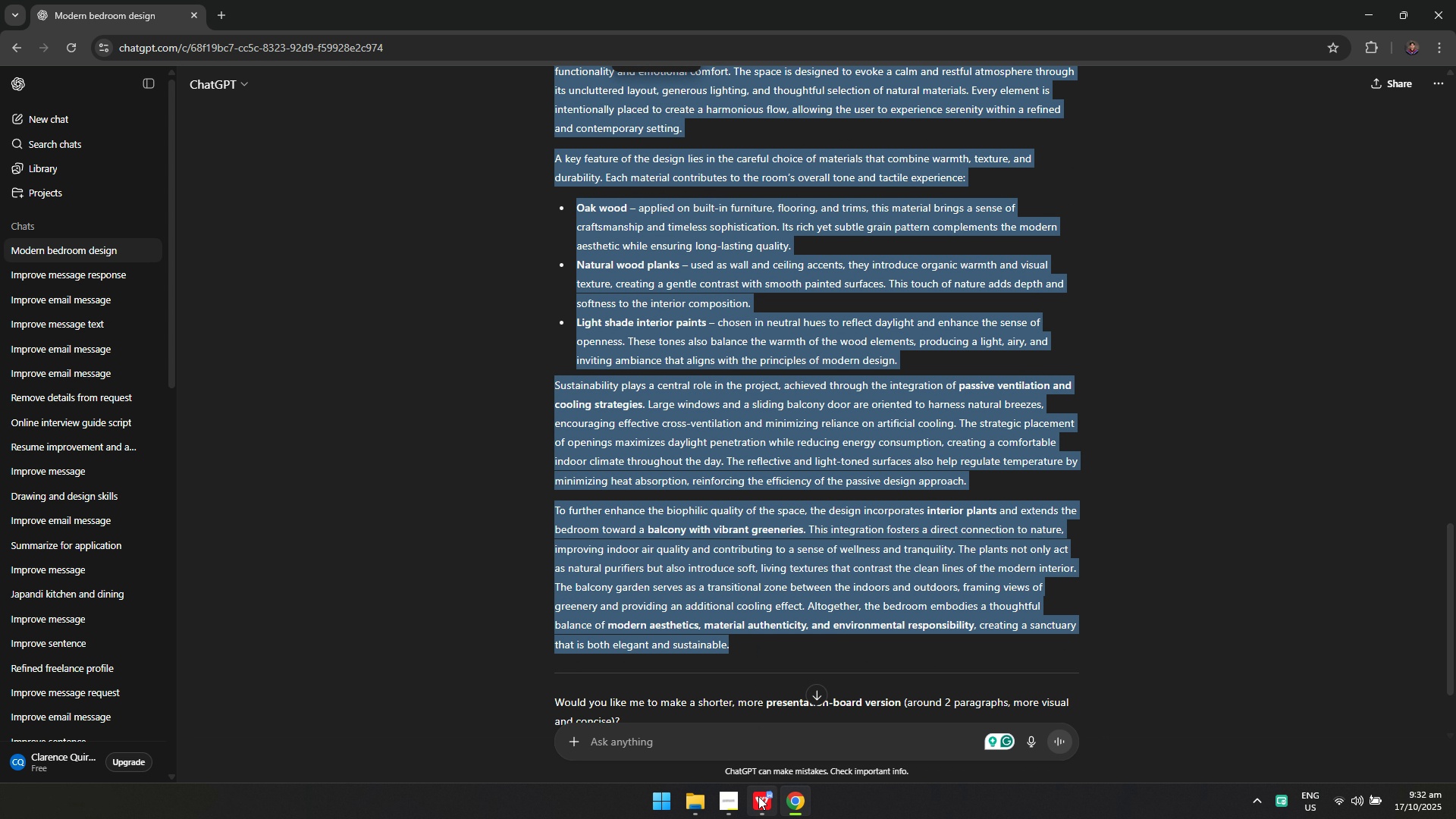 
scroll: coordinate [749, 551], scroll_direction: down, amount: 2.0
 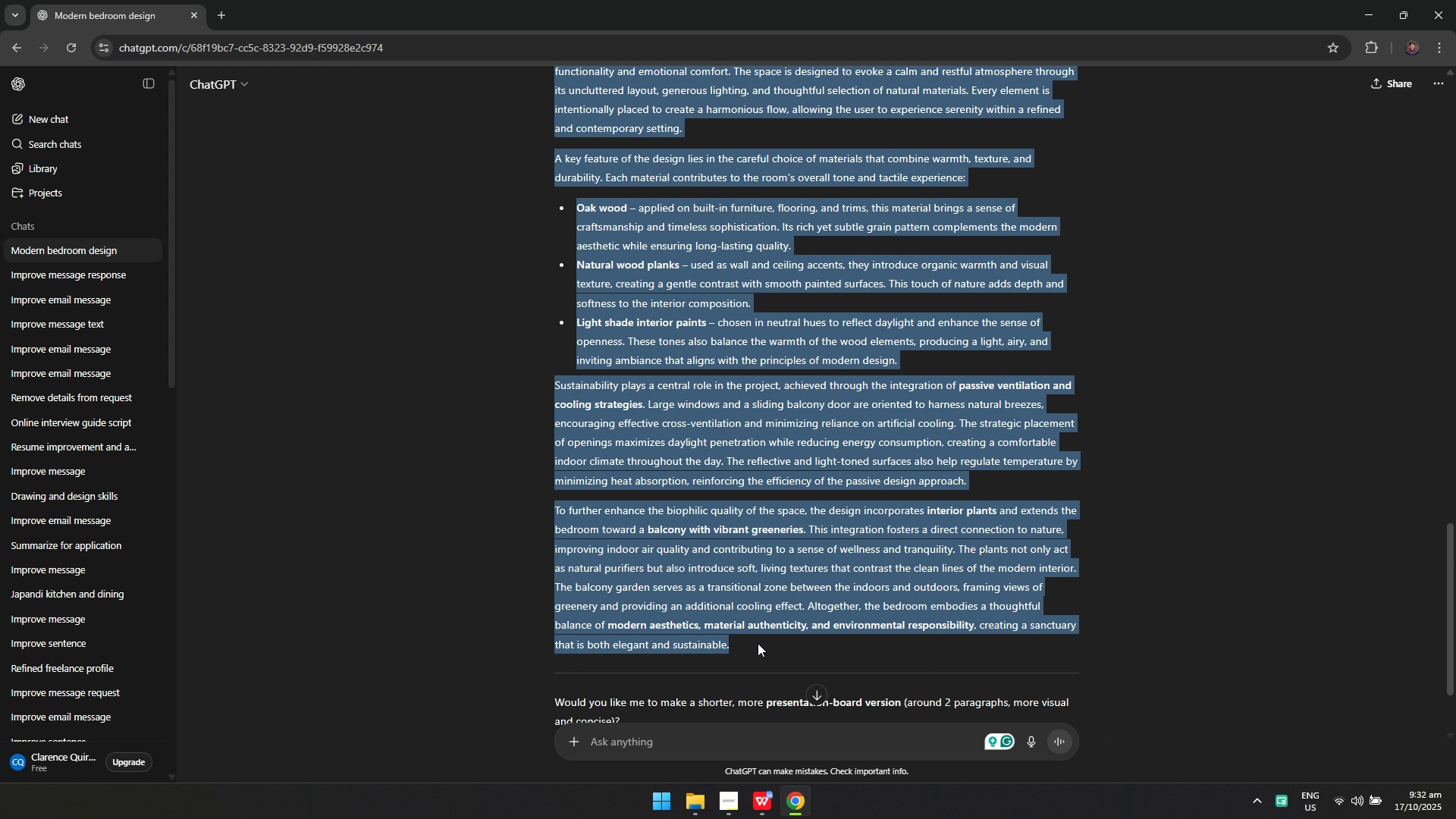 
key(Control+C)
 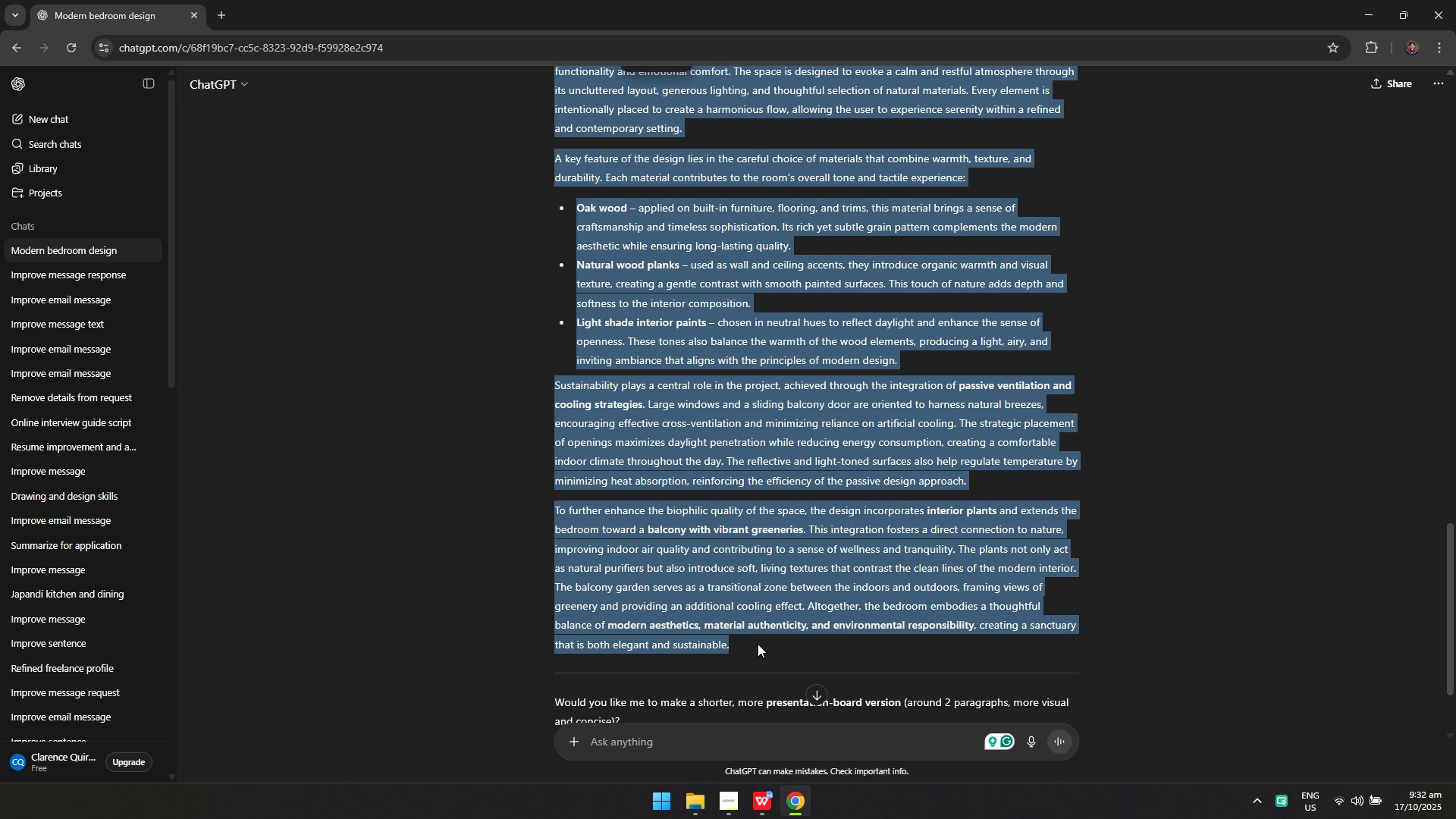 
key(Control+C)
 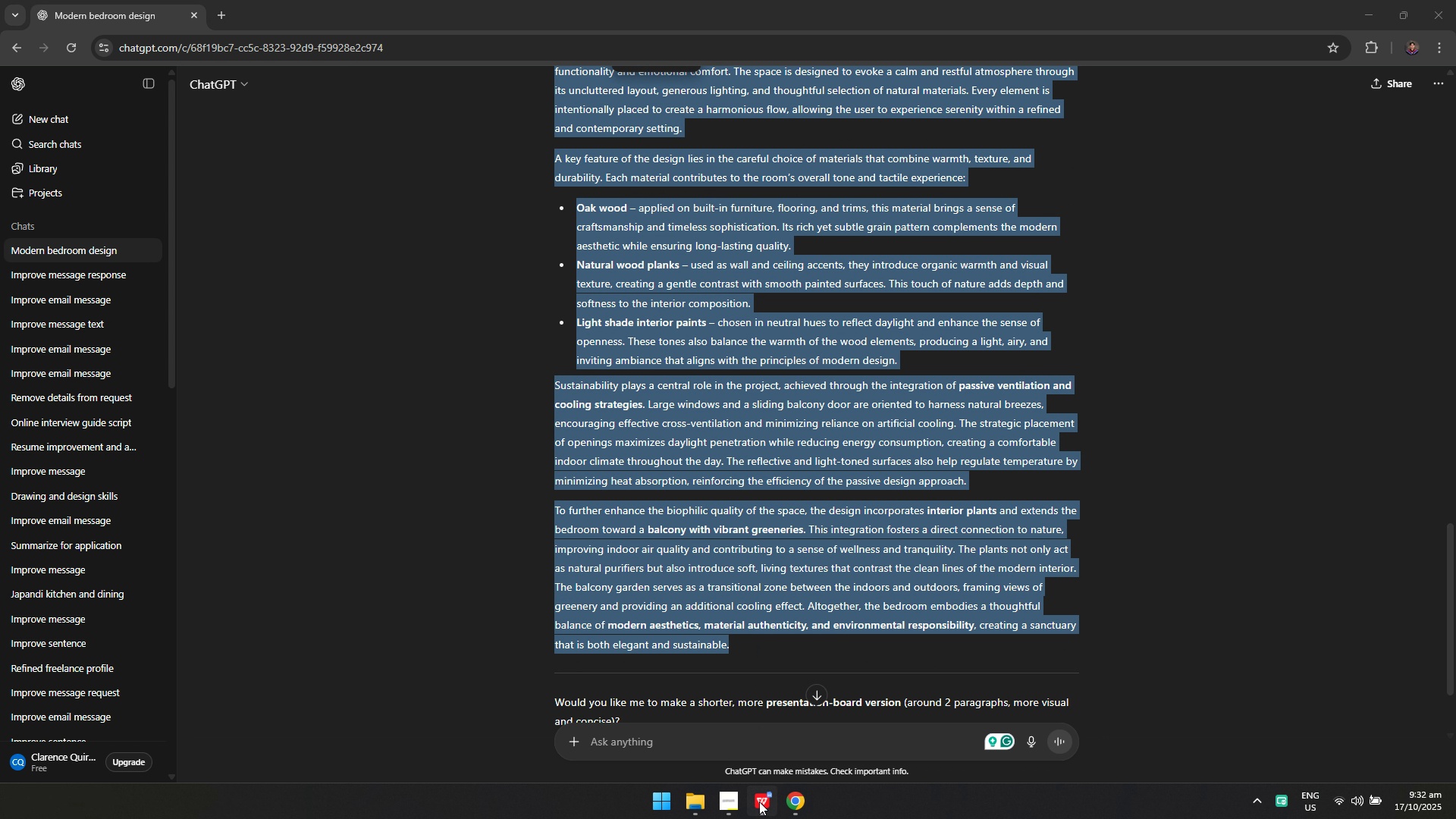 
left_click([759, 802])
 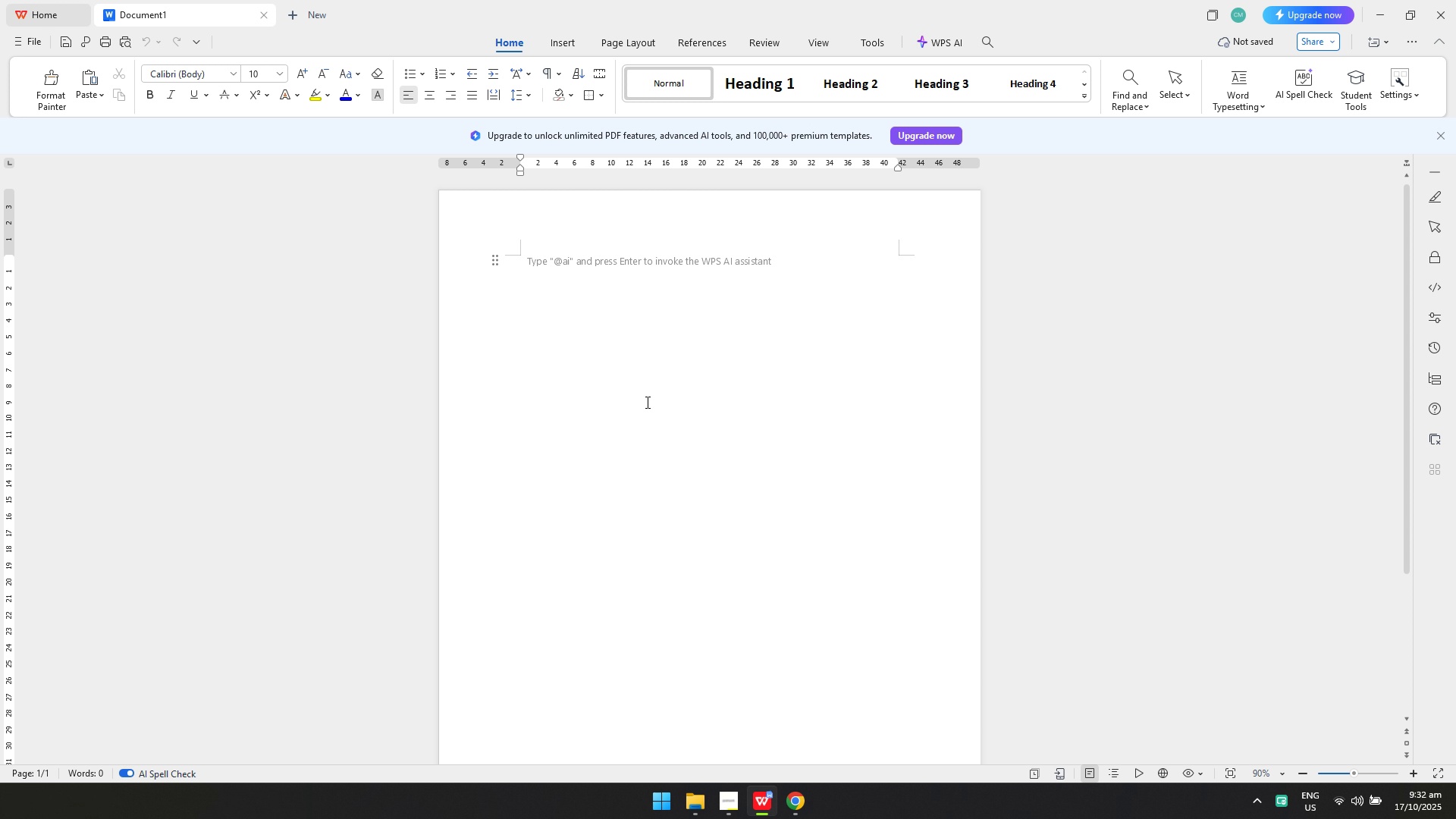 
left_click([646, 402])
 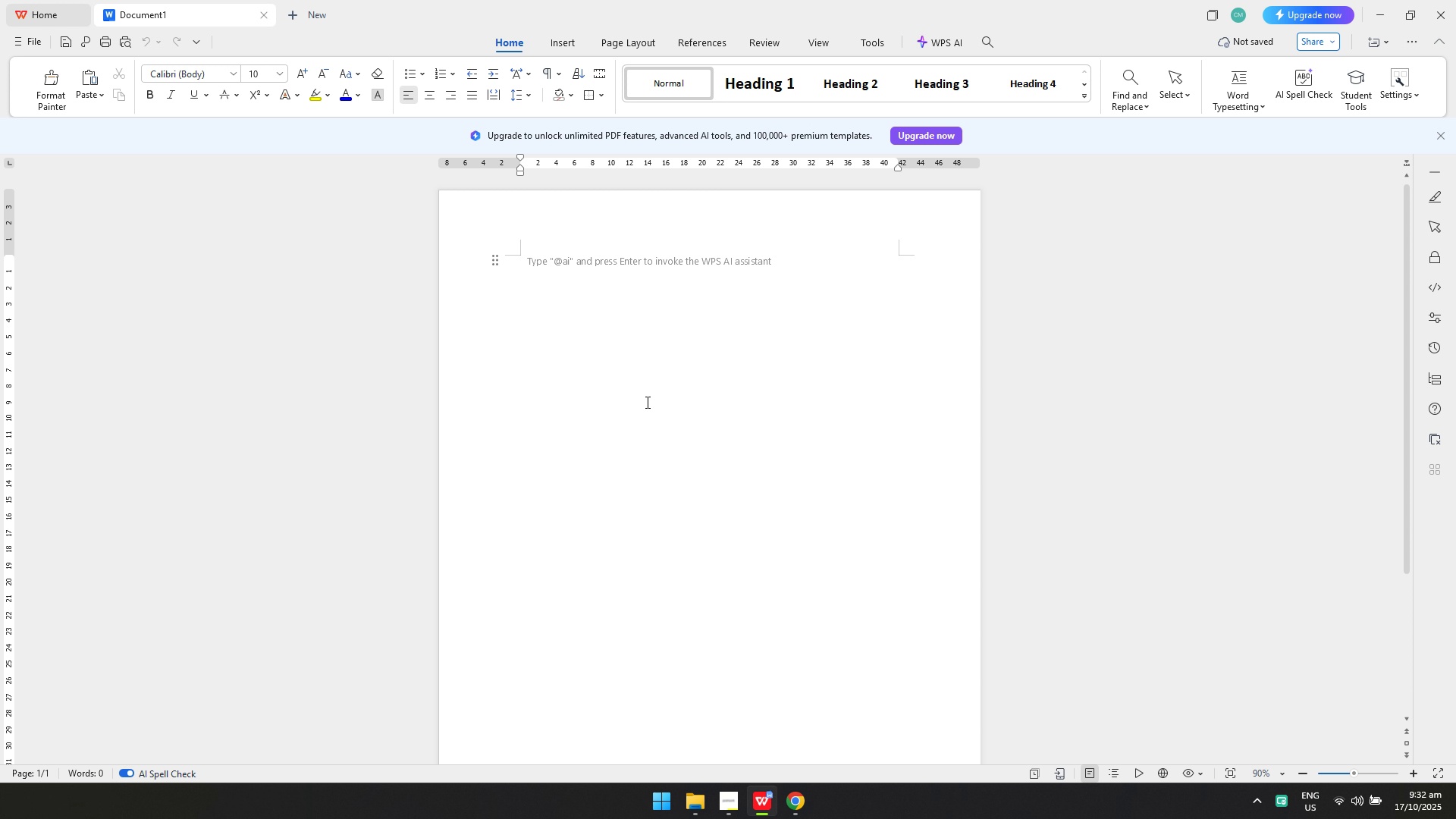 
key(Control+V)
 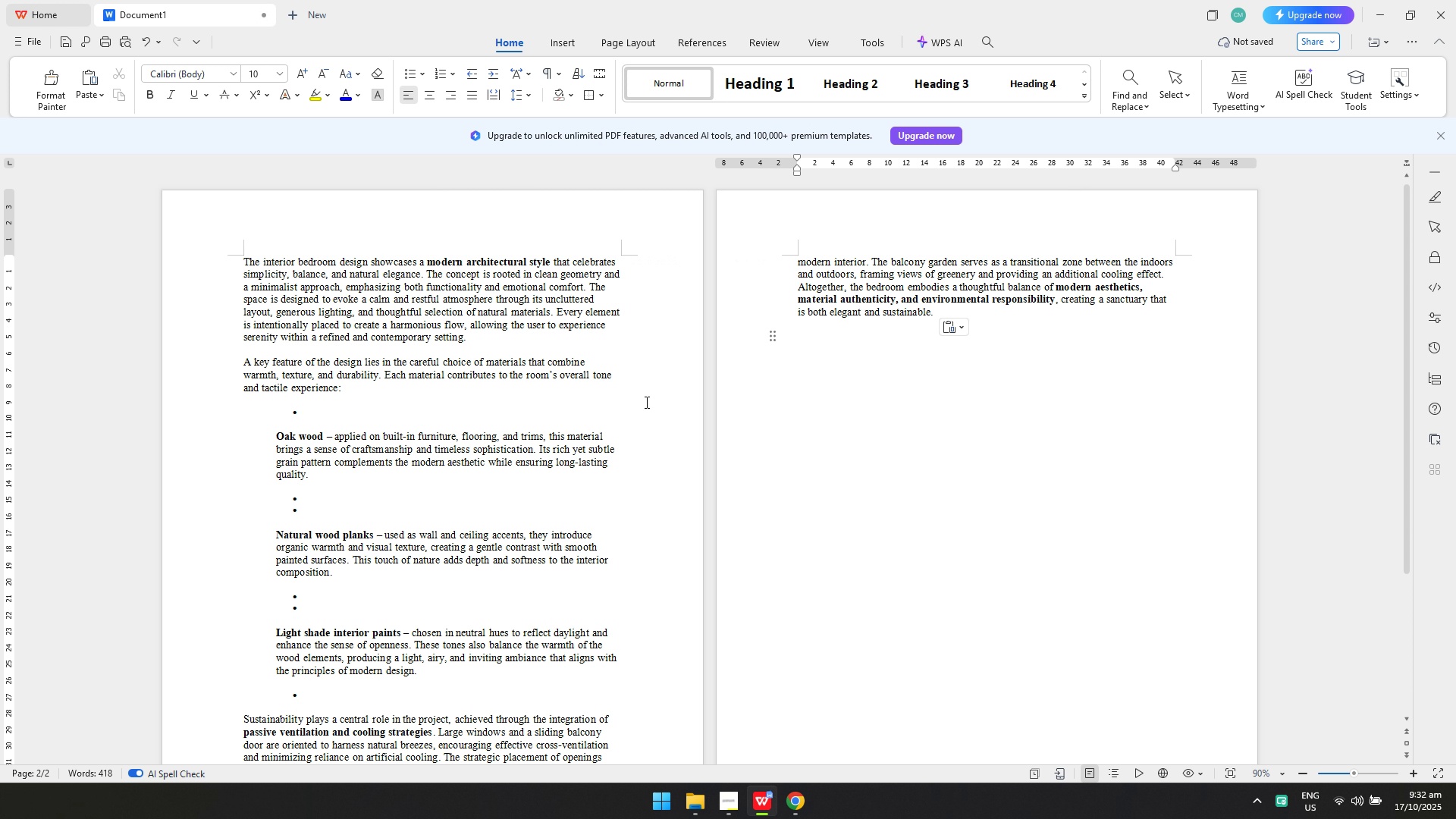 
key(Control+ControlLeft)
 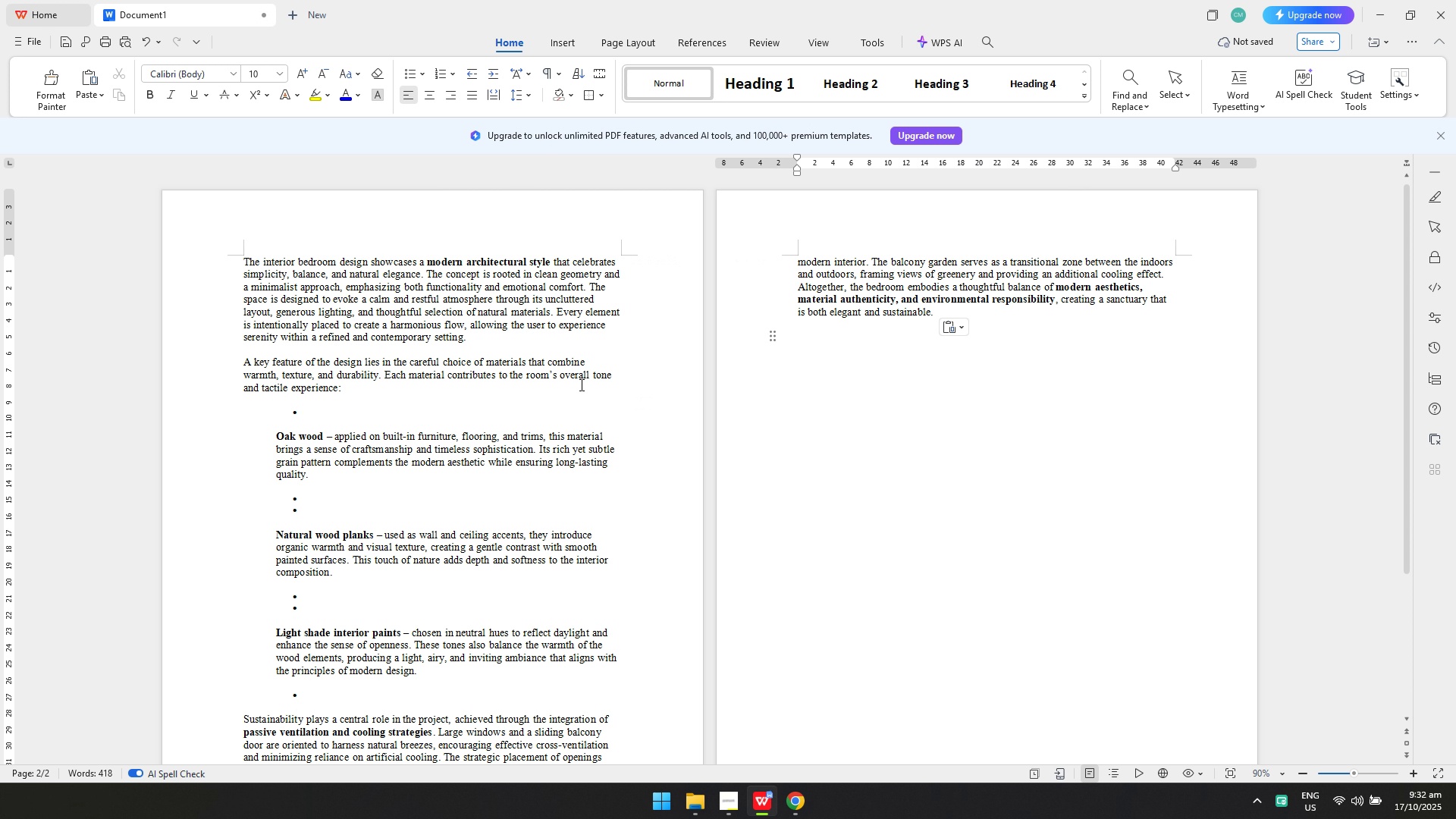 
key(Control+A)
 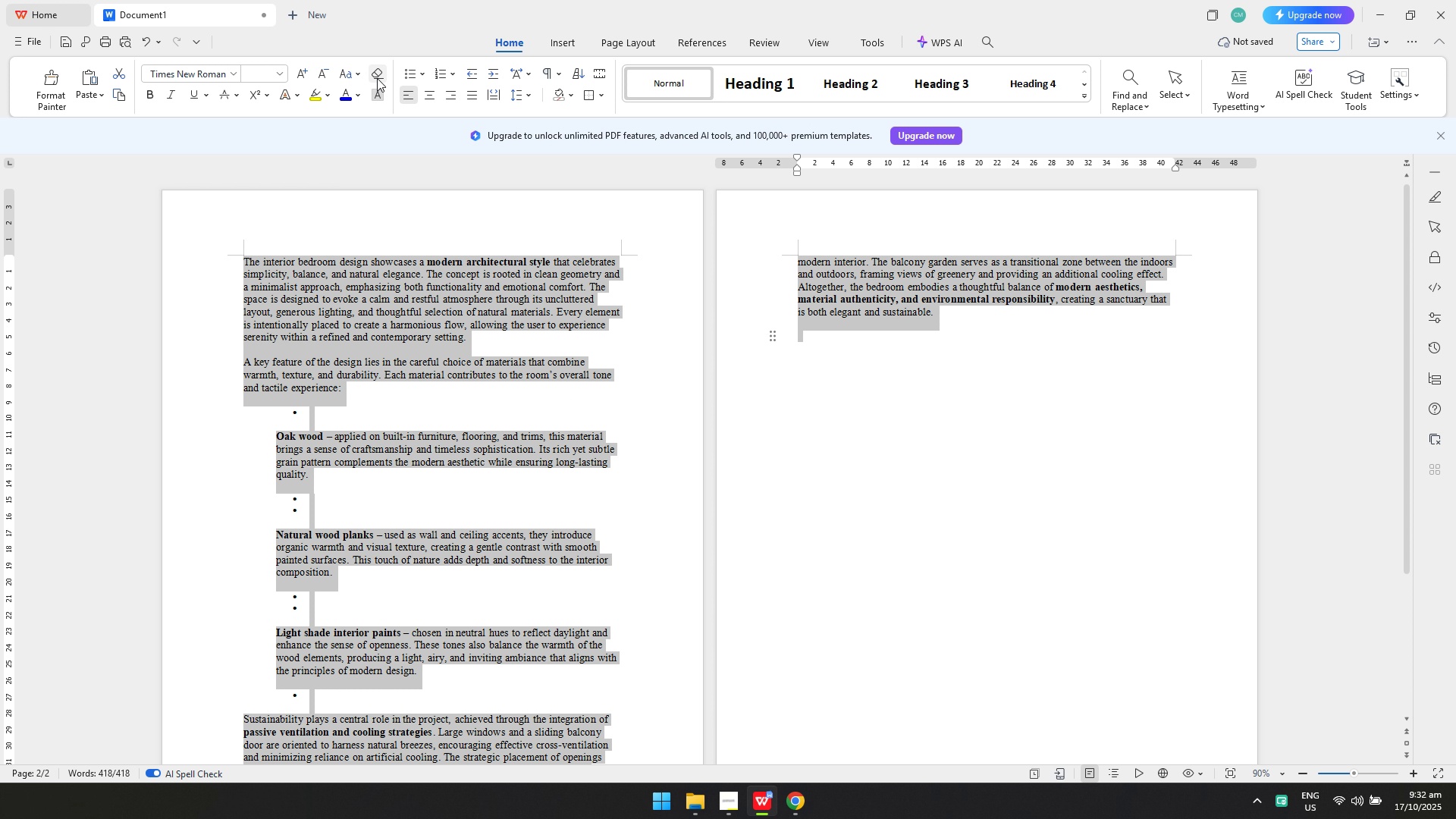 
left_click([375, 77])
 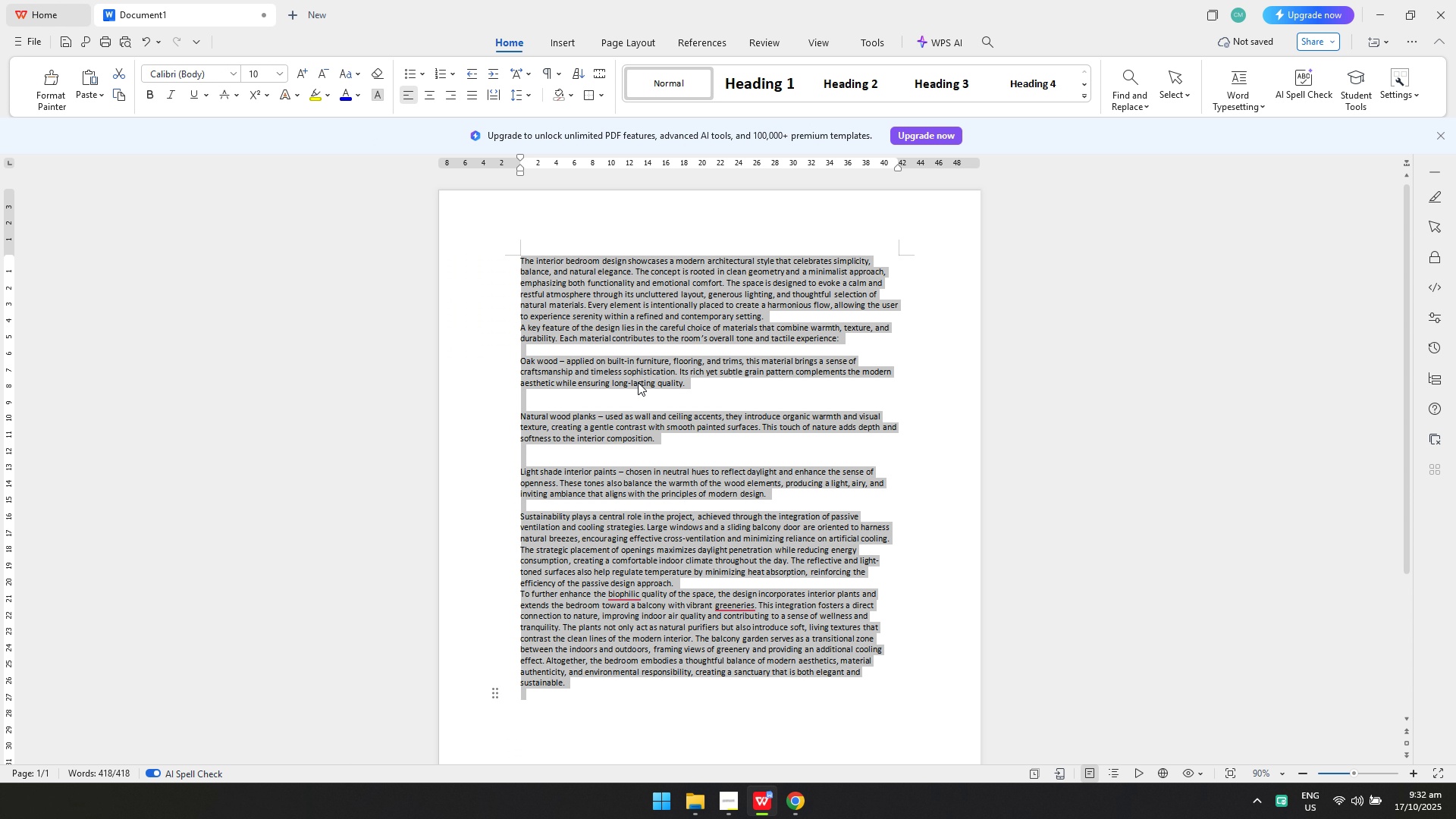 
left_click([638, 382])
 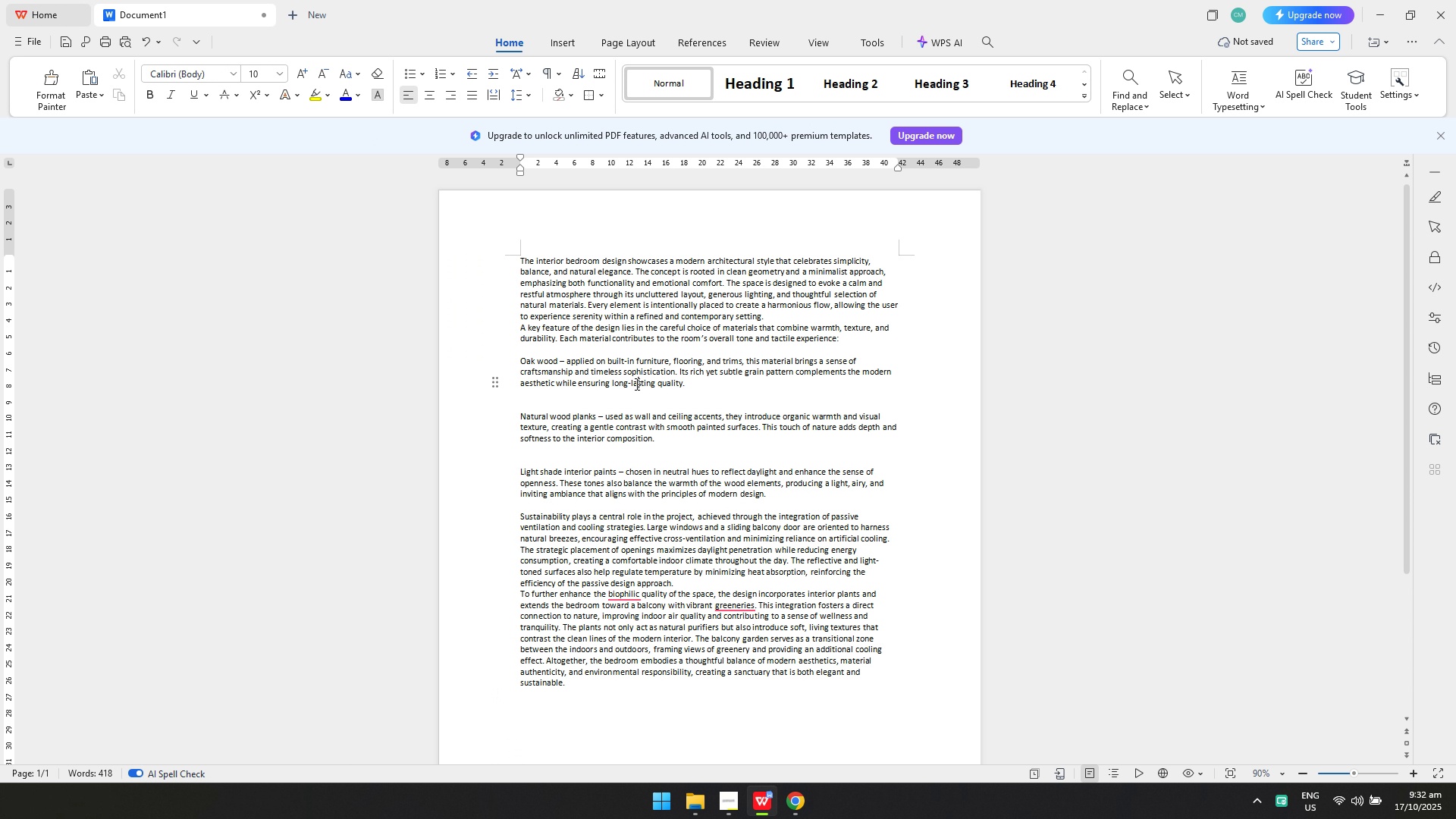 
key(Alt+AltLeft)
 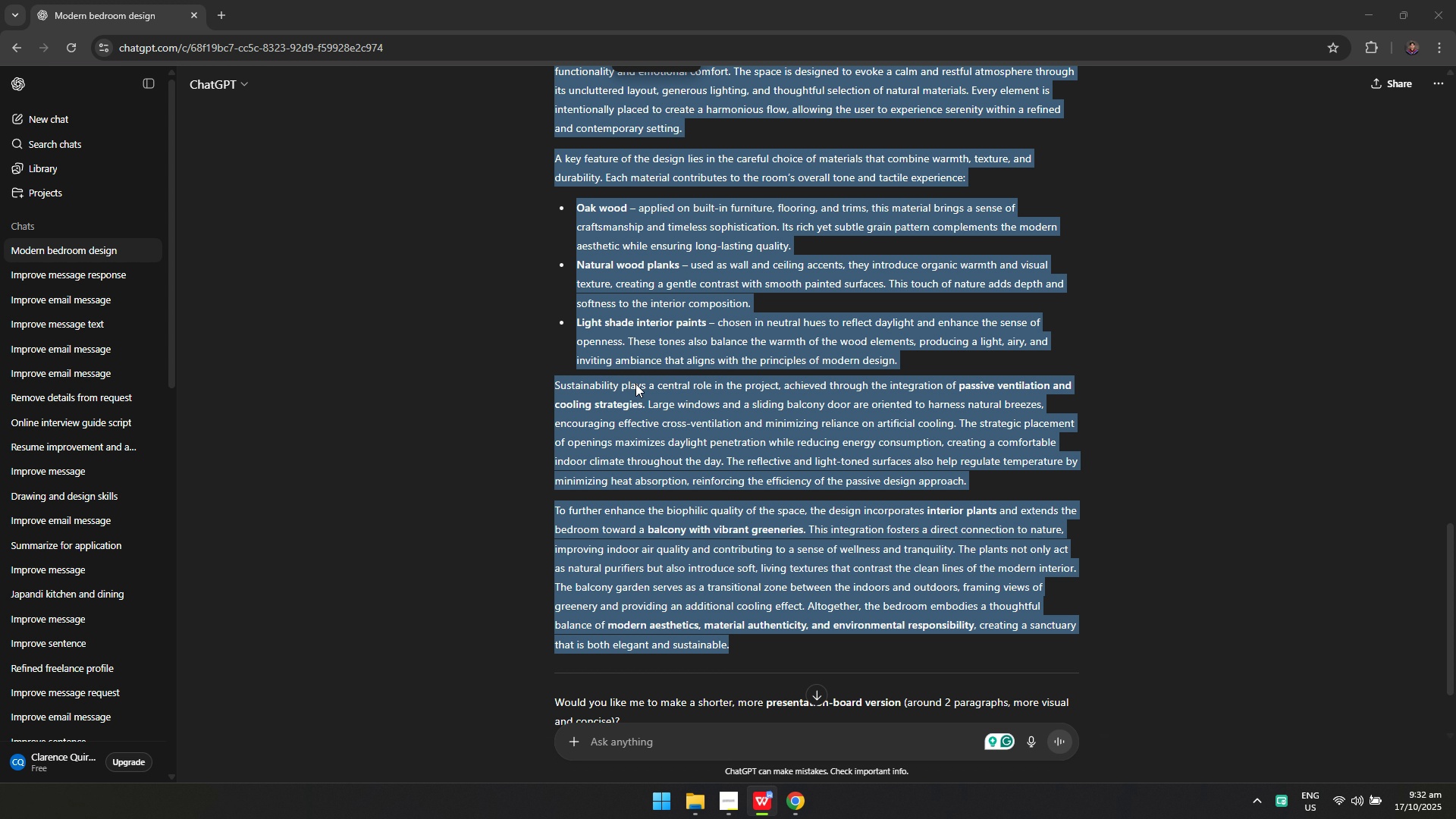 
key(Alt+Tab)
 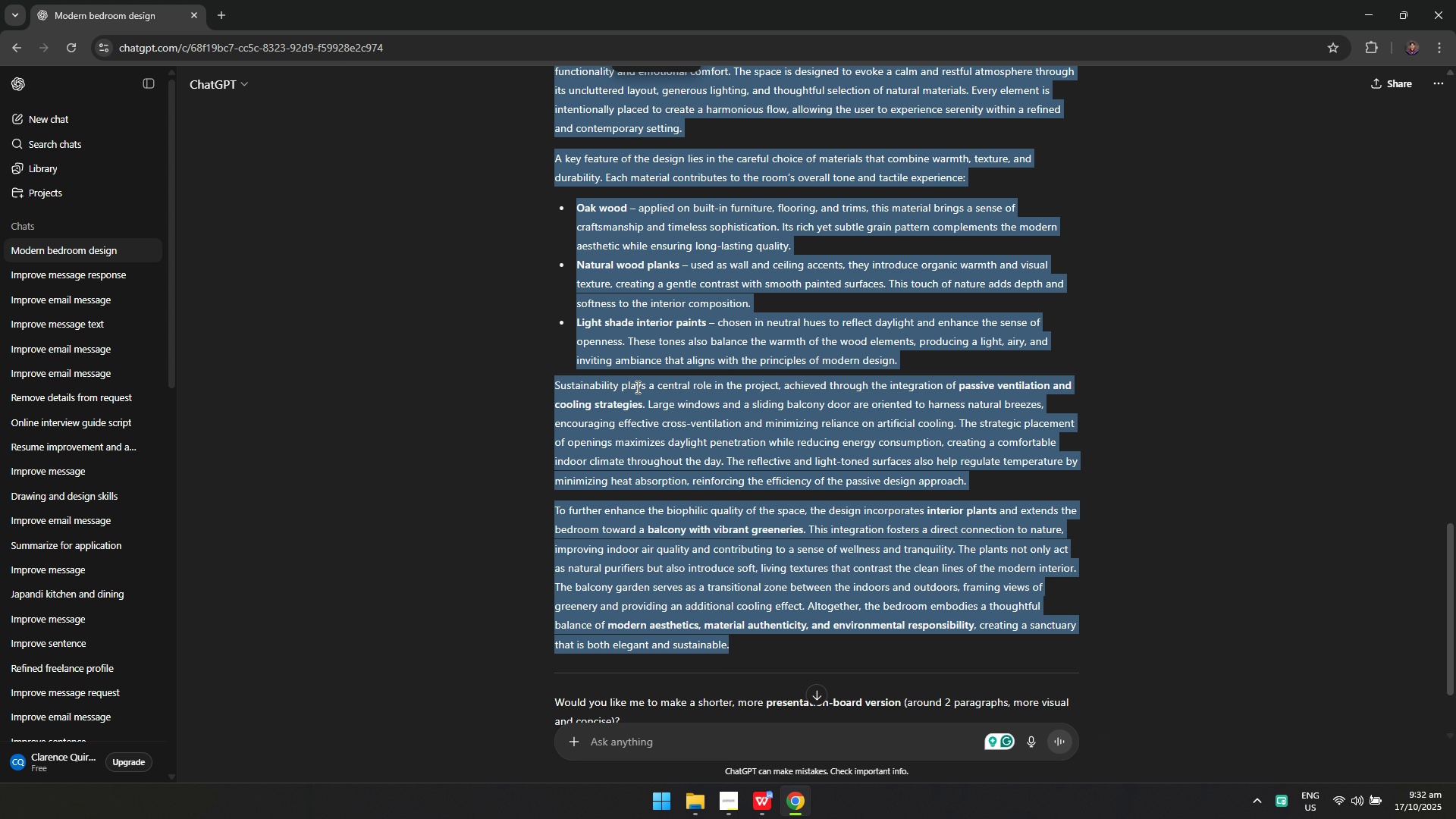 
key(Alt+AltLeft)
 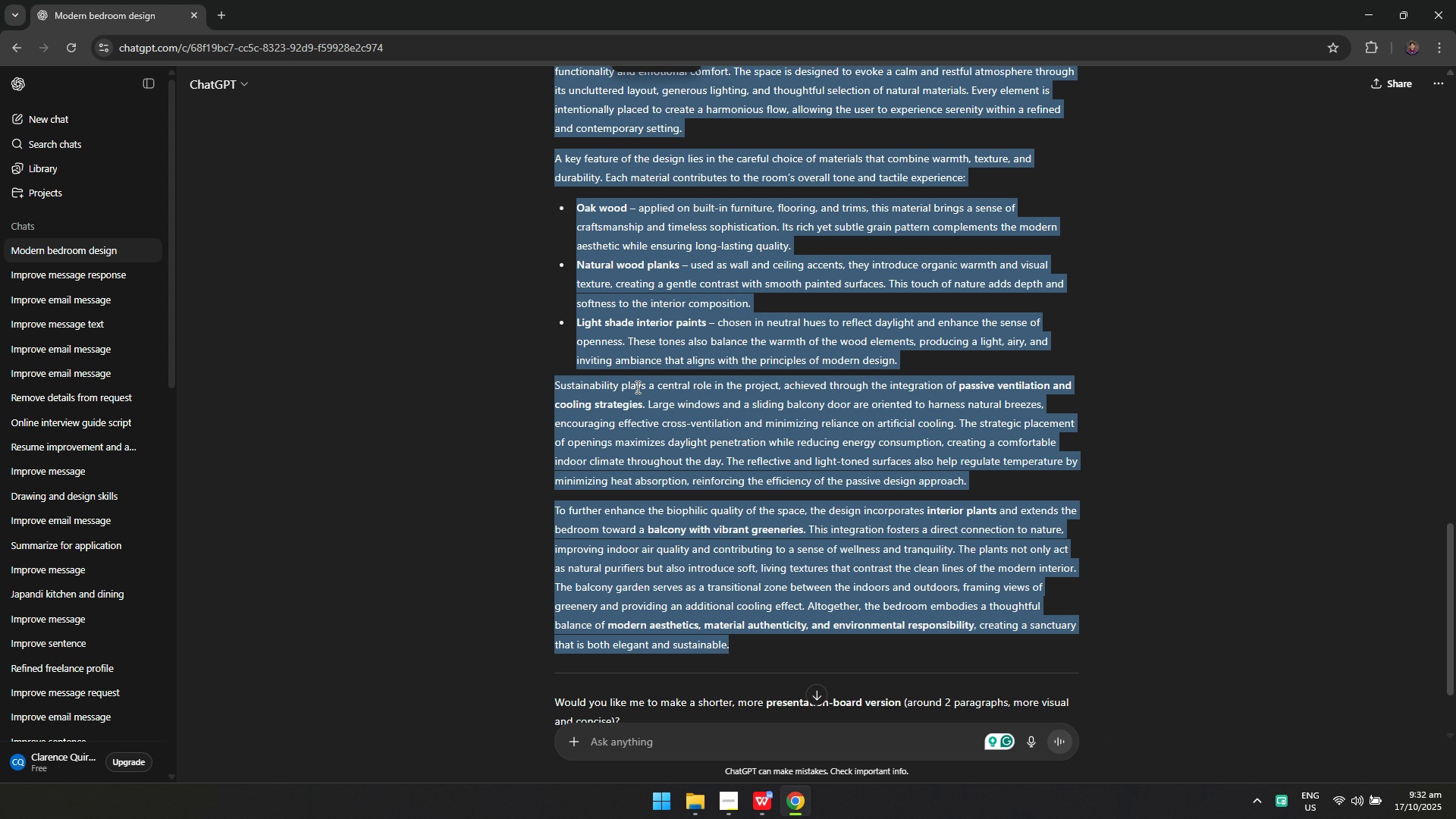 
key(Alt+Tab)
 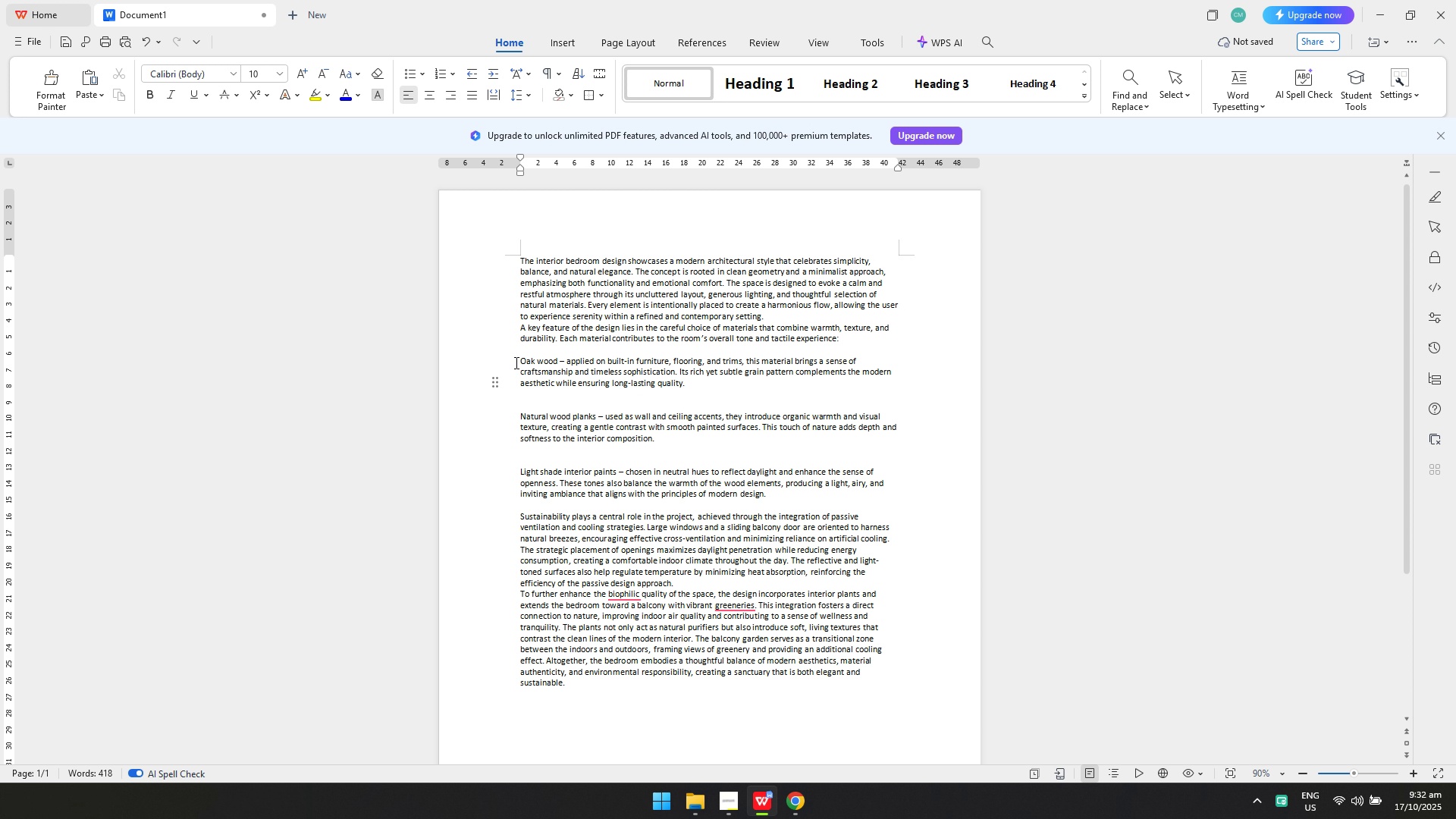 
left_click_drag(start_coordinate=[516, 362], to_coordinate=[784, 489])
 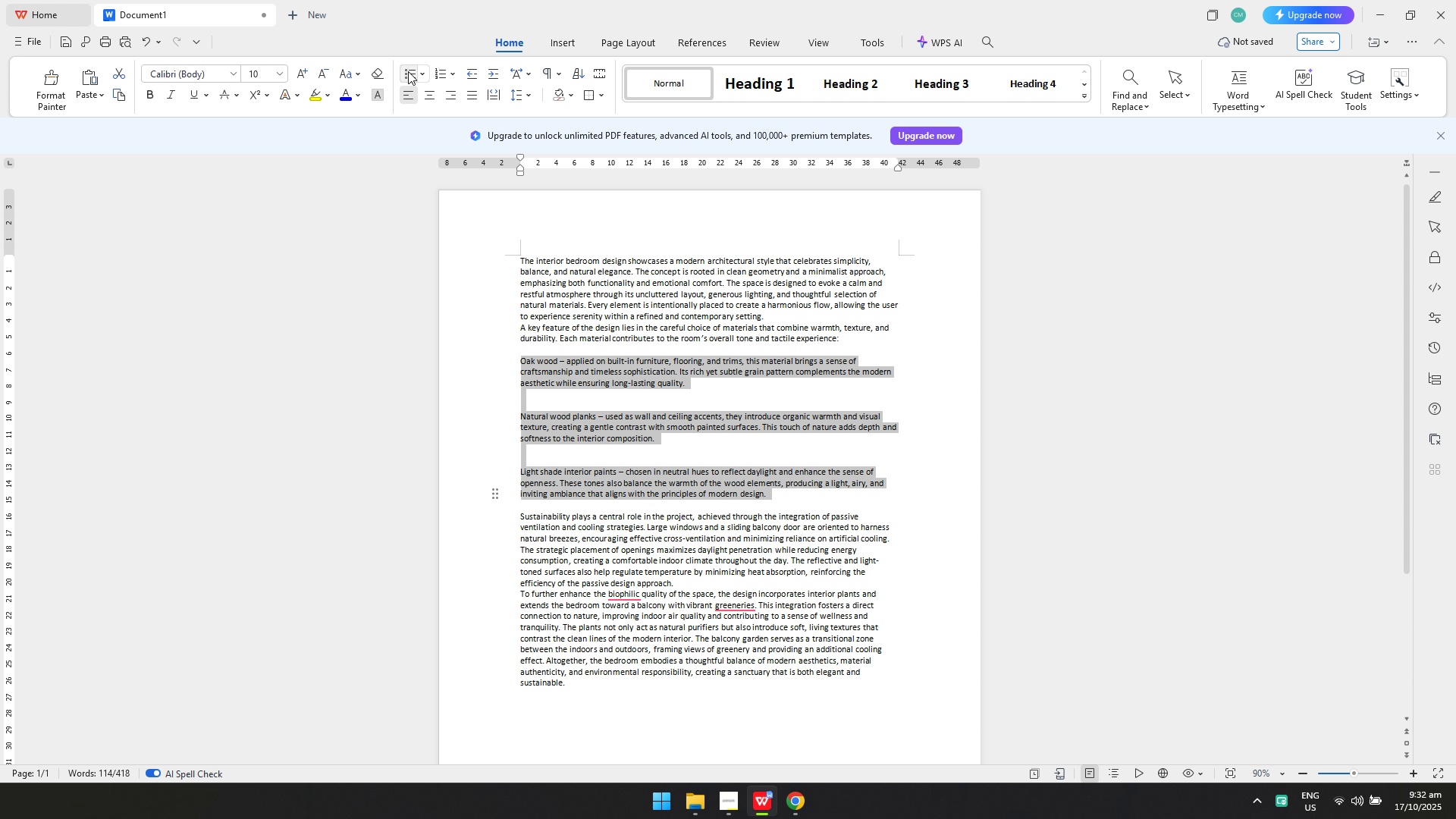 
double_click([720, 322])
 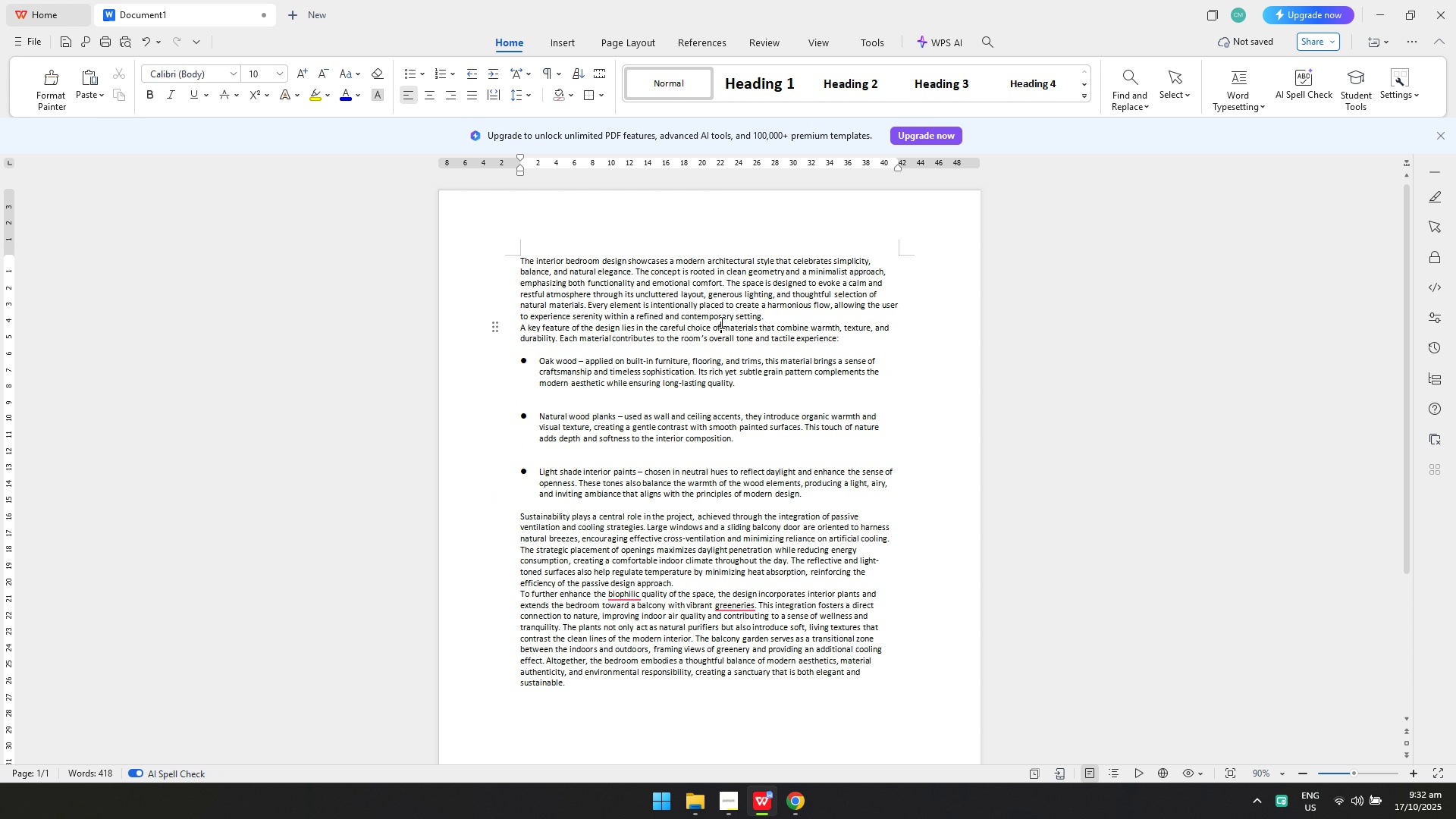 
key(Control+ControlLeft)
 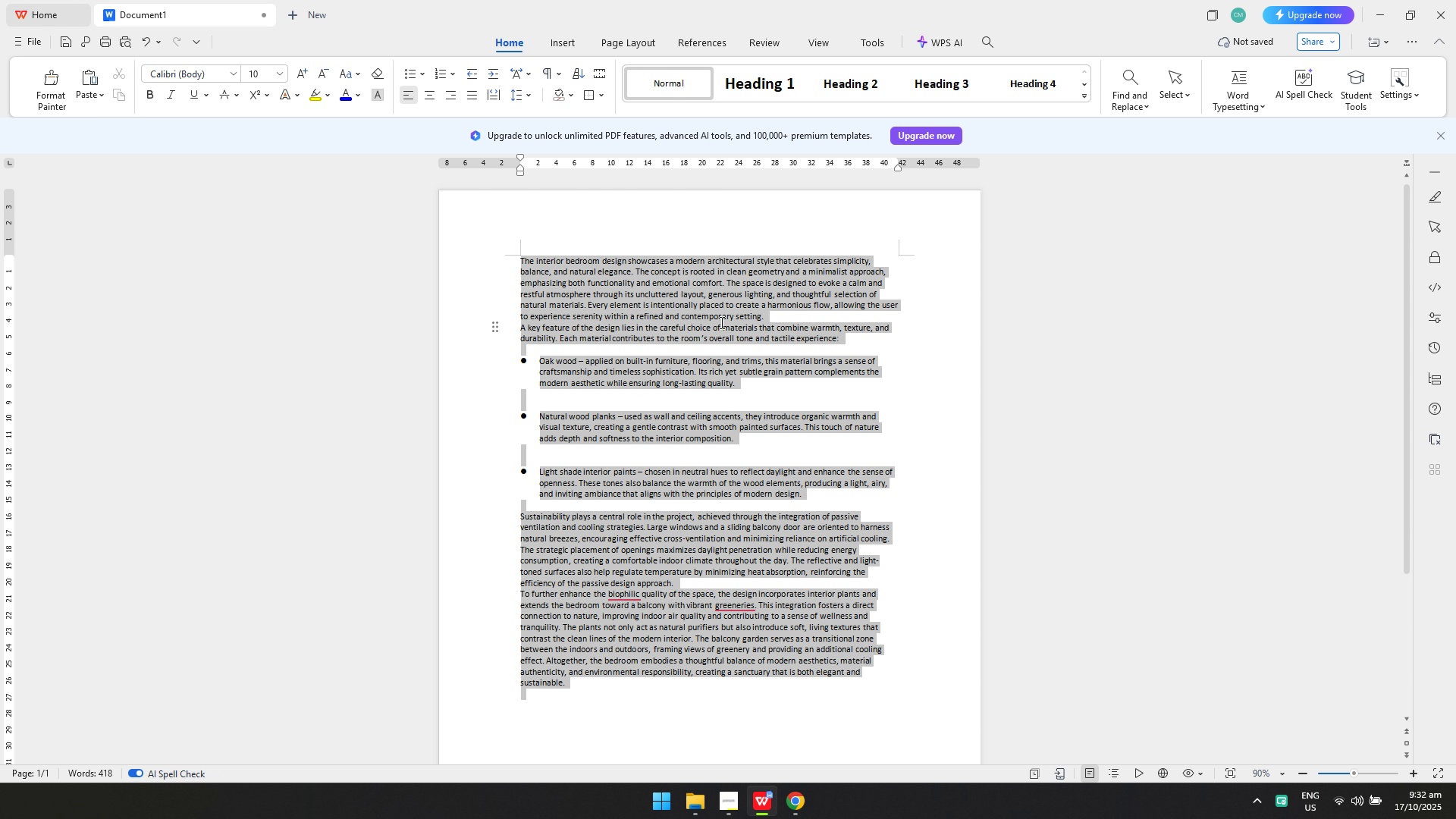 
key(Control+A)
 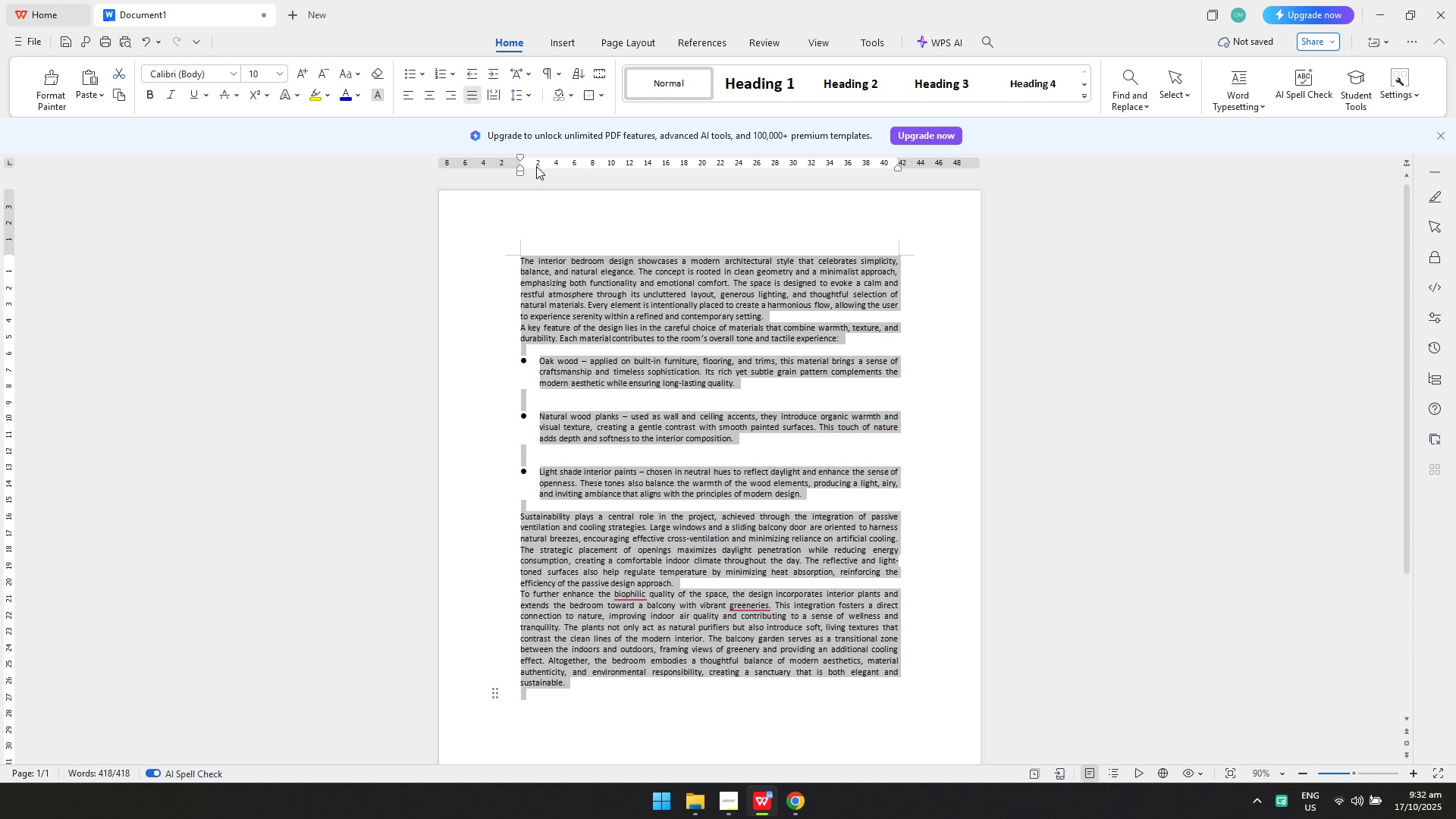 
double_click([661, 279])
 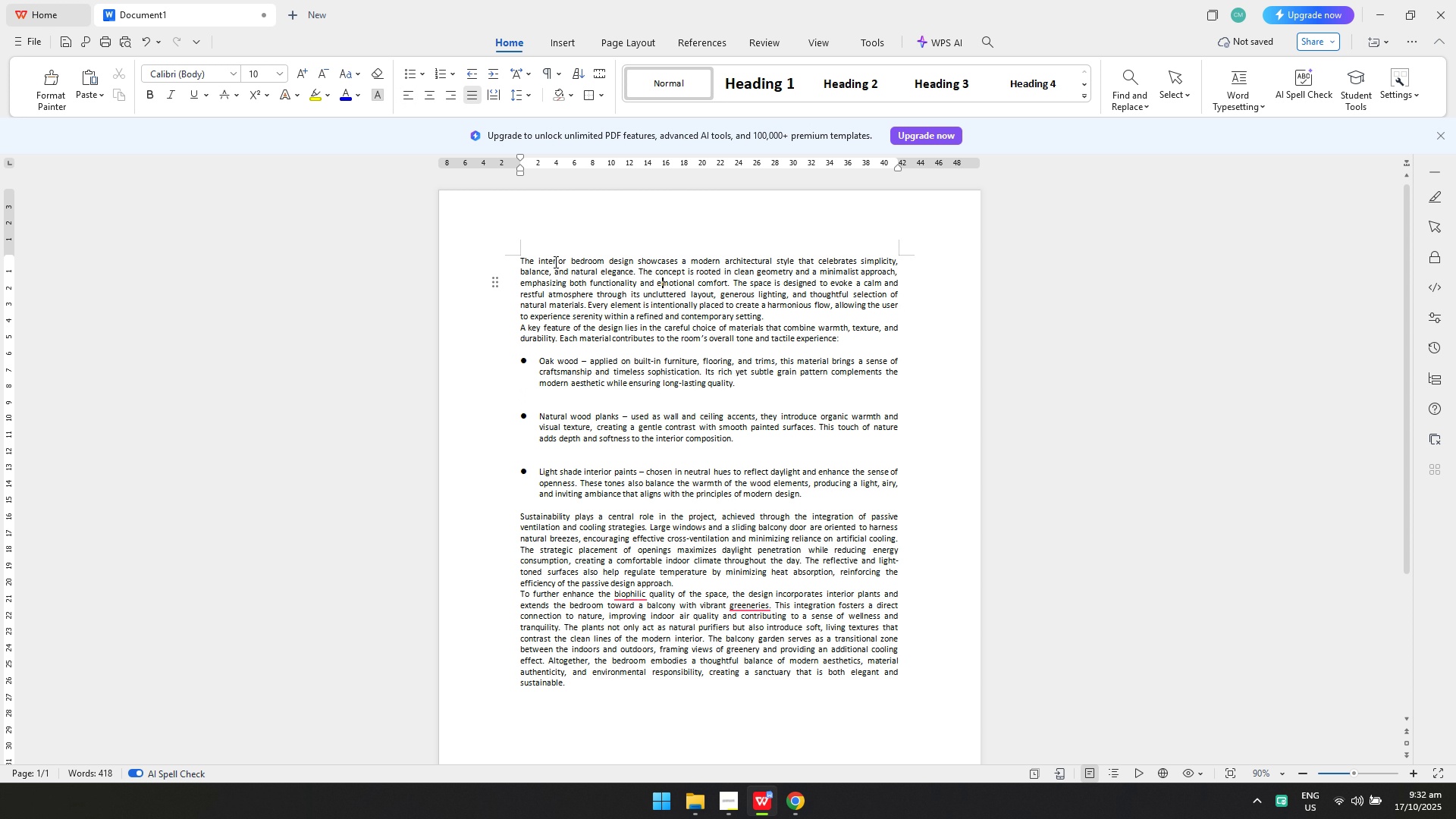 
key(Control+ControlLeft)
 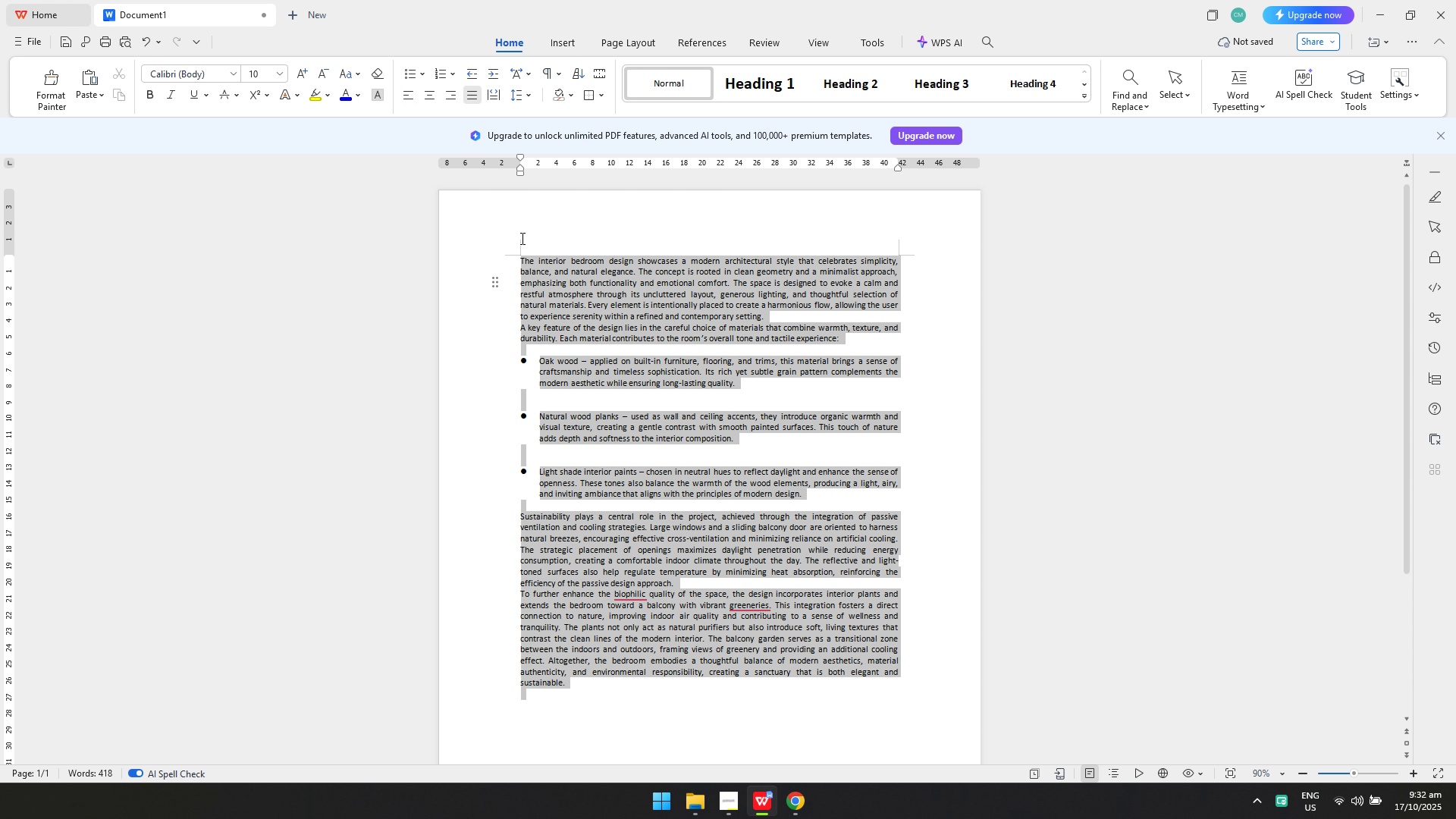 
key(Control+A)
 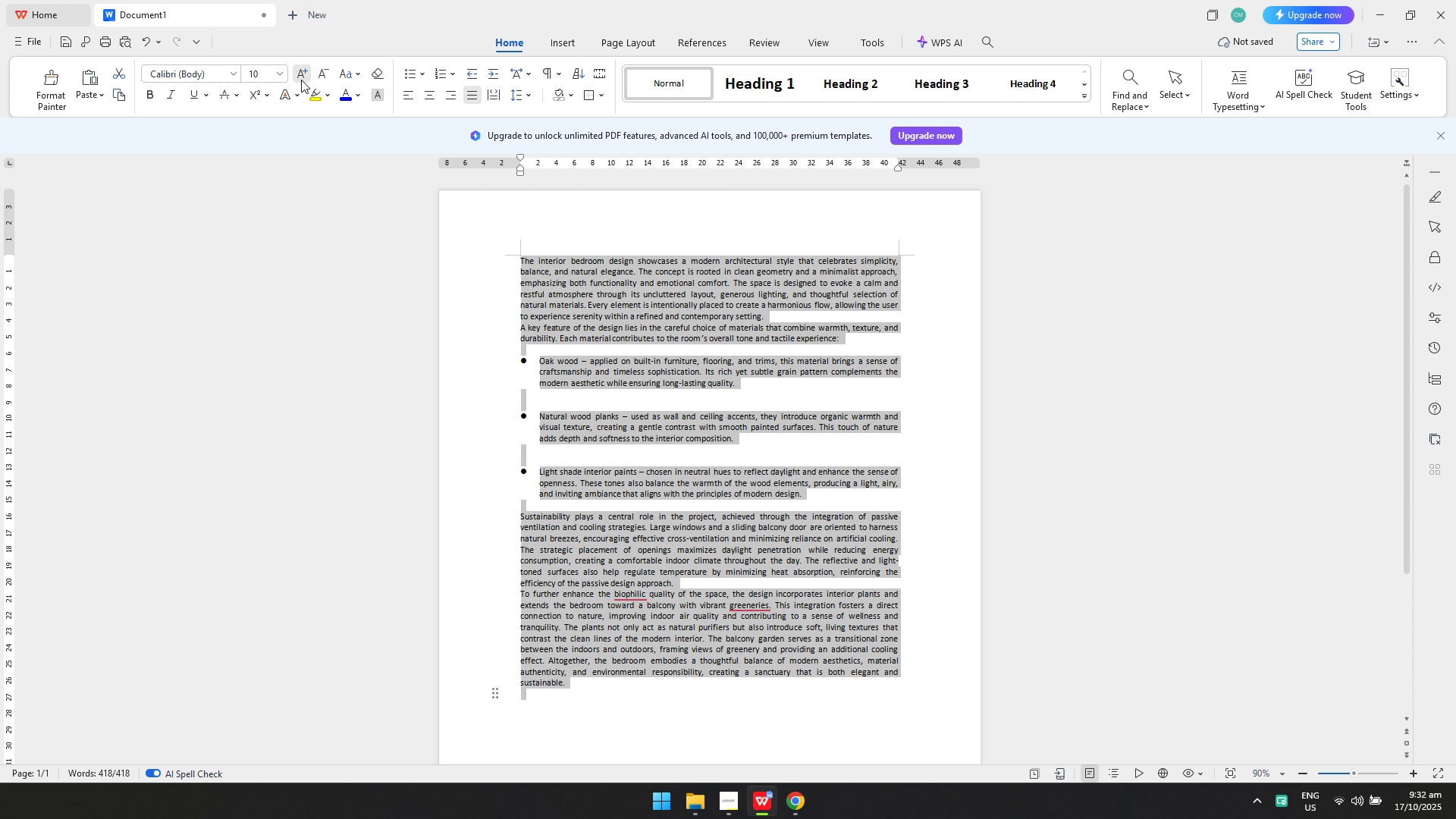 
double_click([300, 80])
 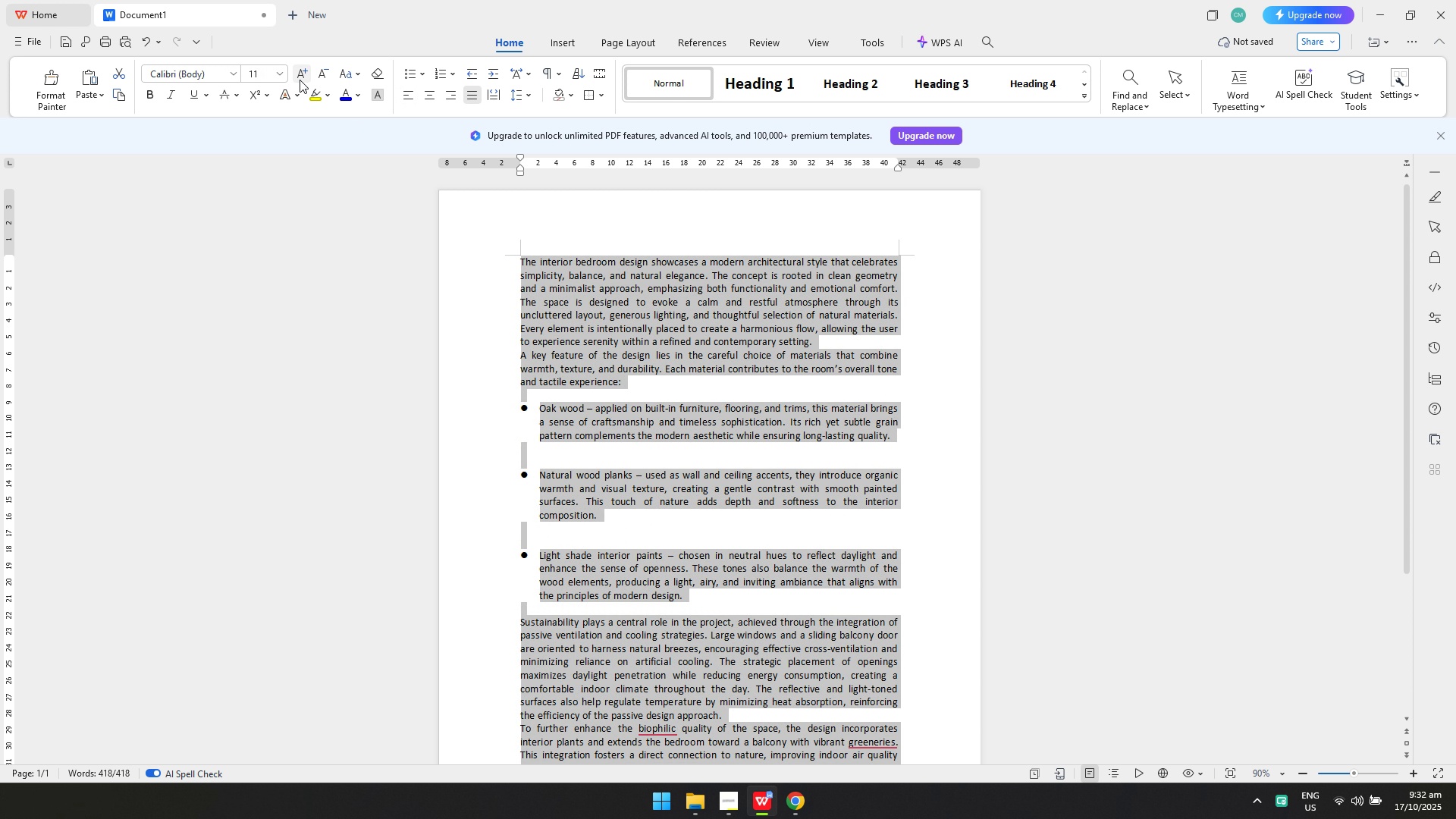 
triple_click([300, 80])
 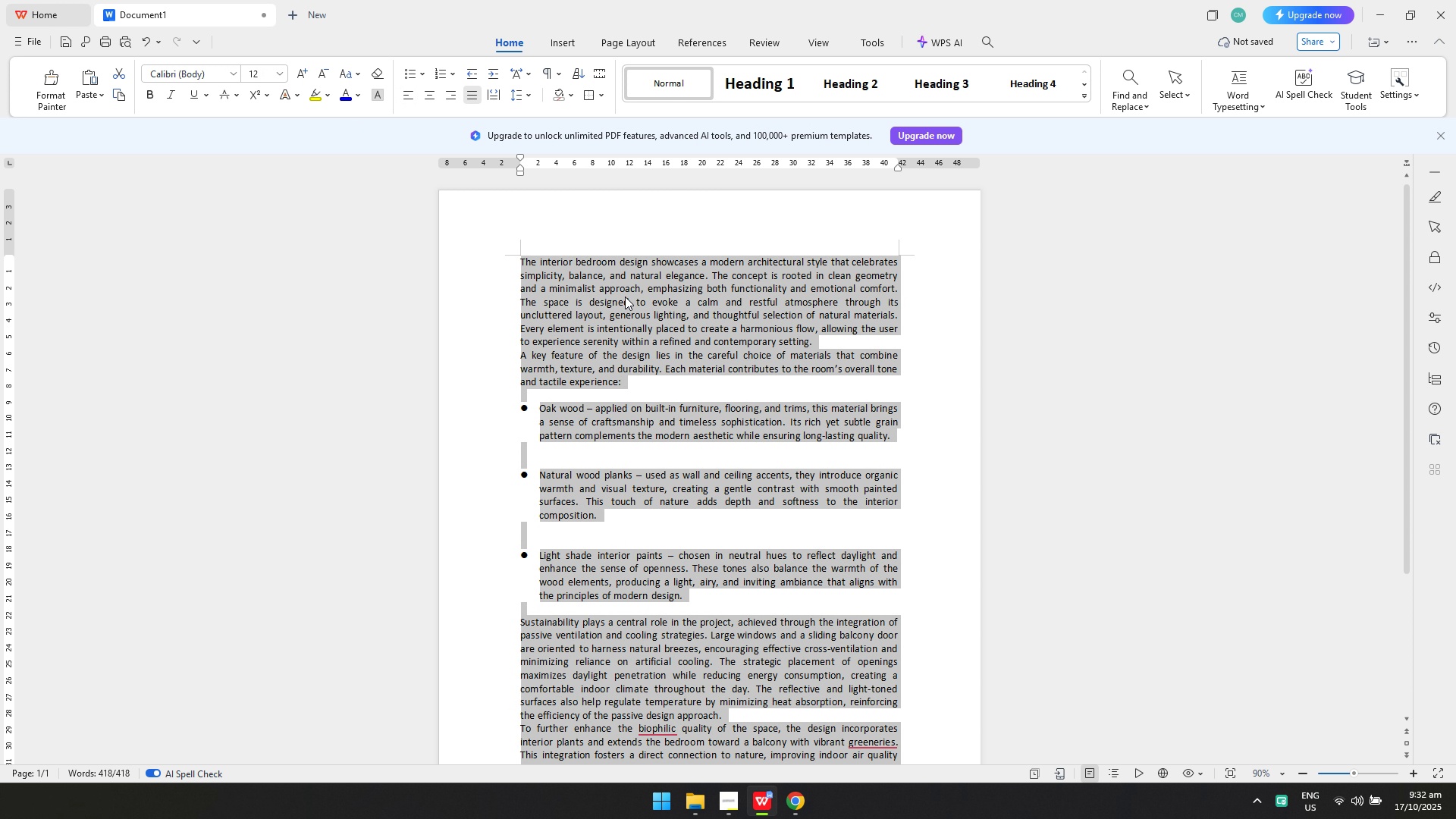 
left_click([634, 303])
 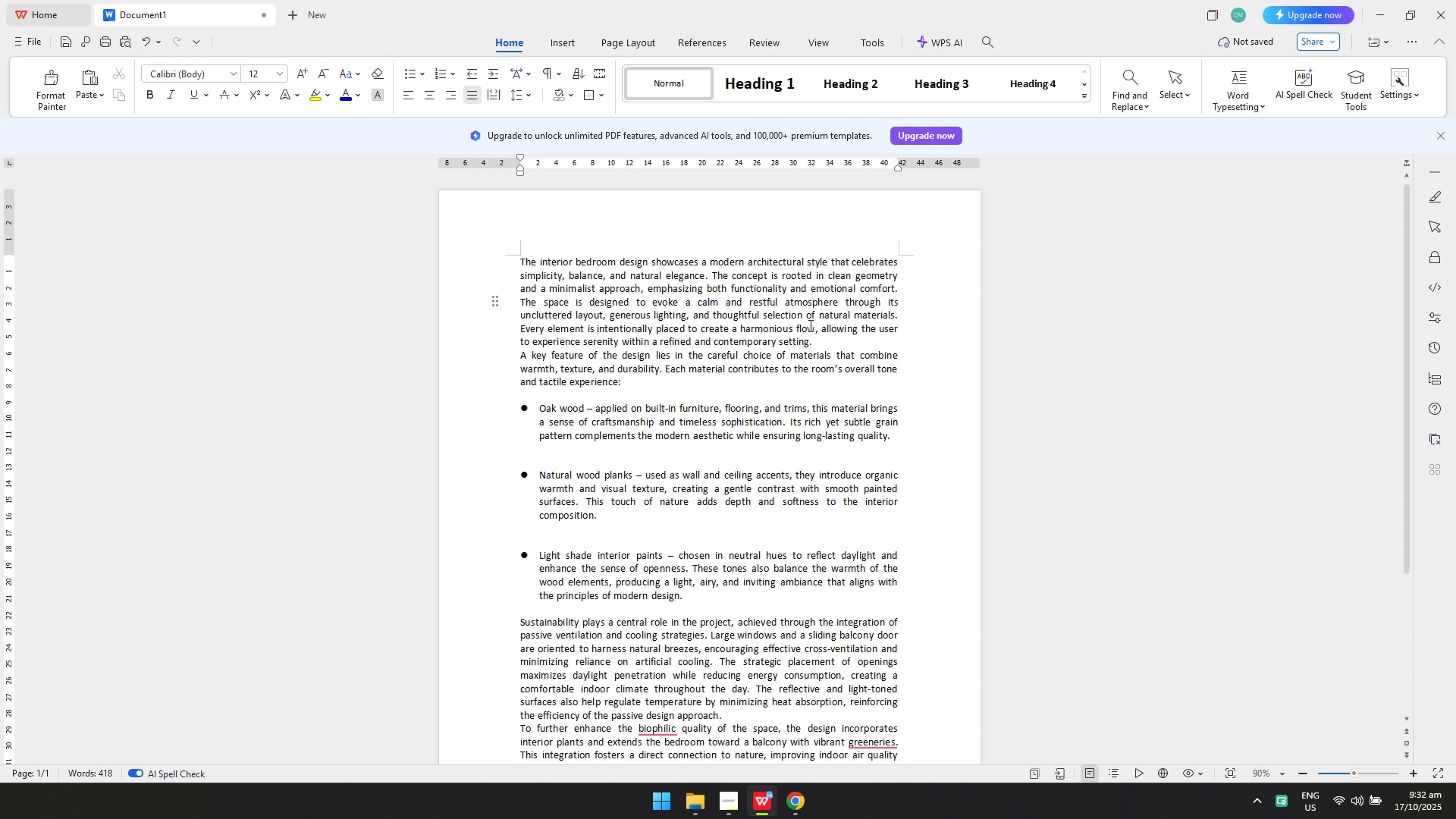 
left_click([880, 342])
 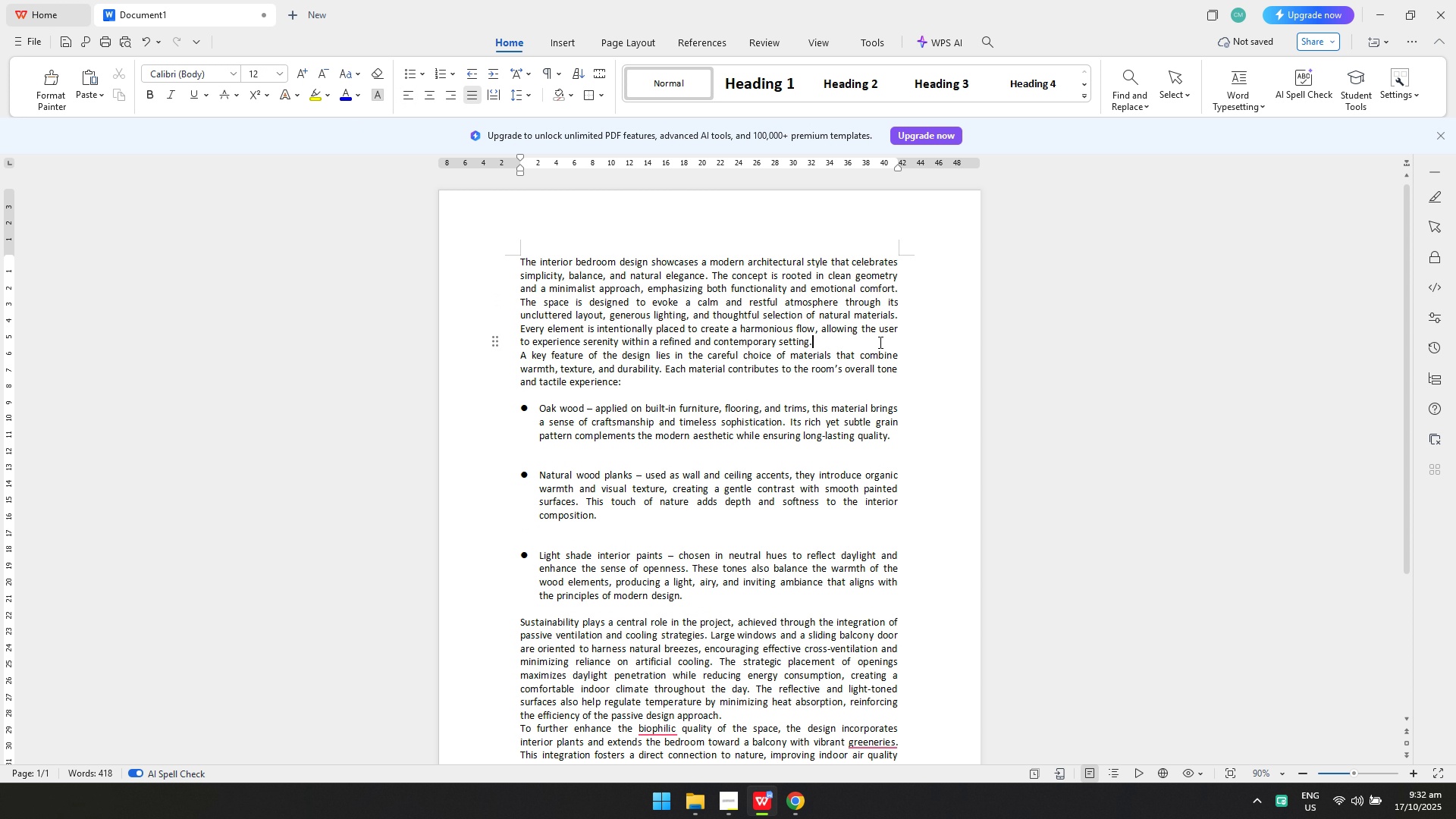 
key(Enter)
 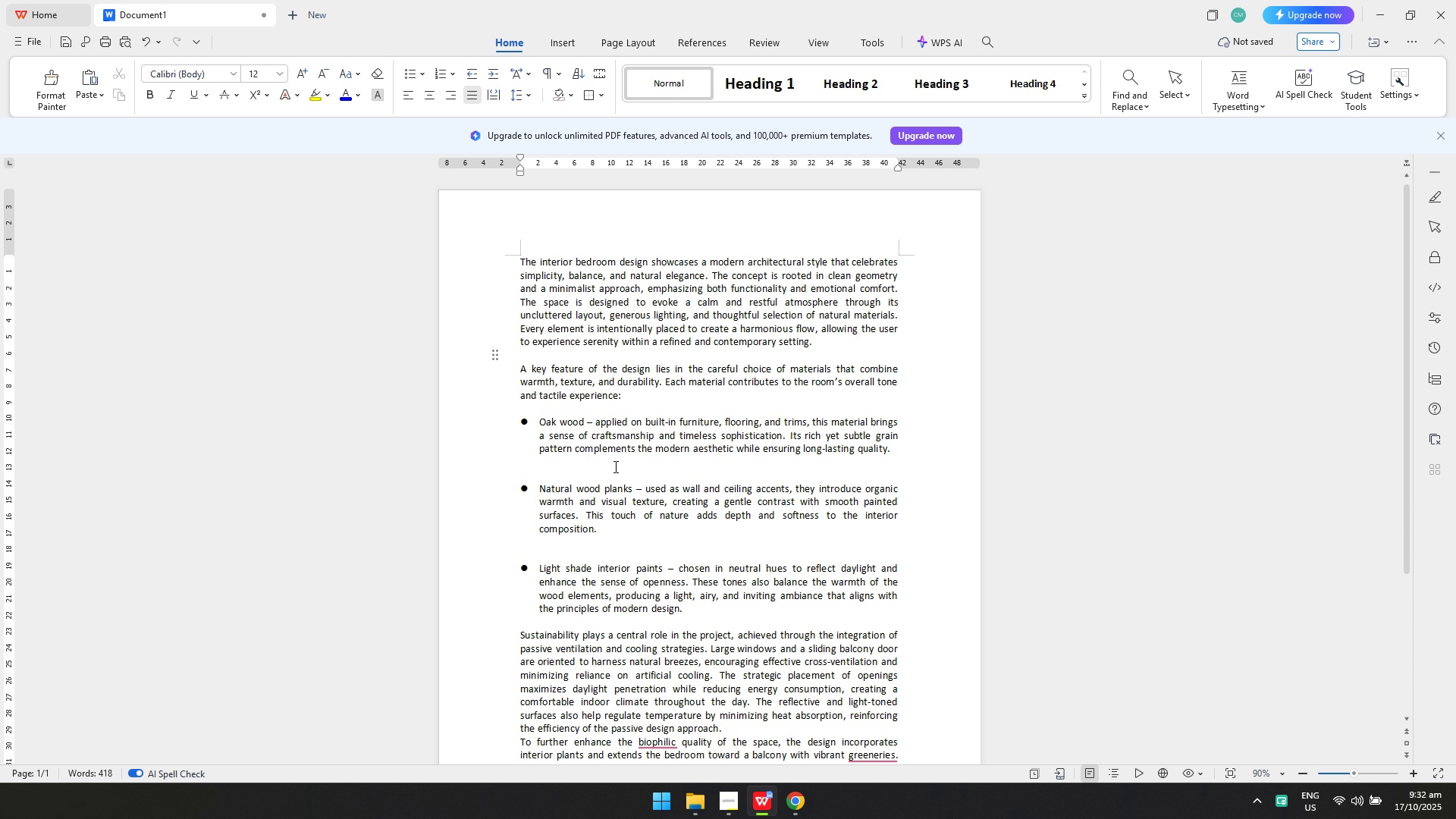 
key(Backspace)
 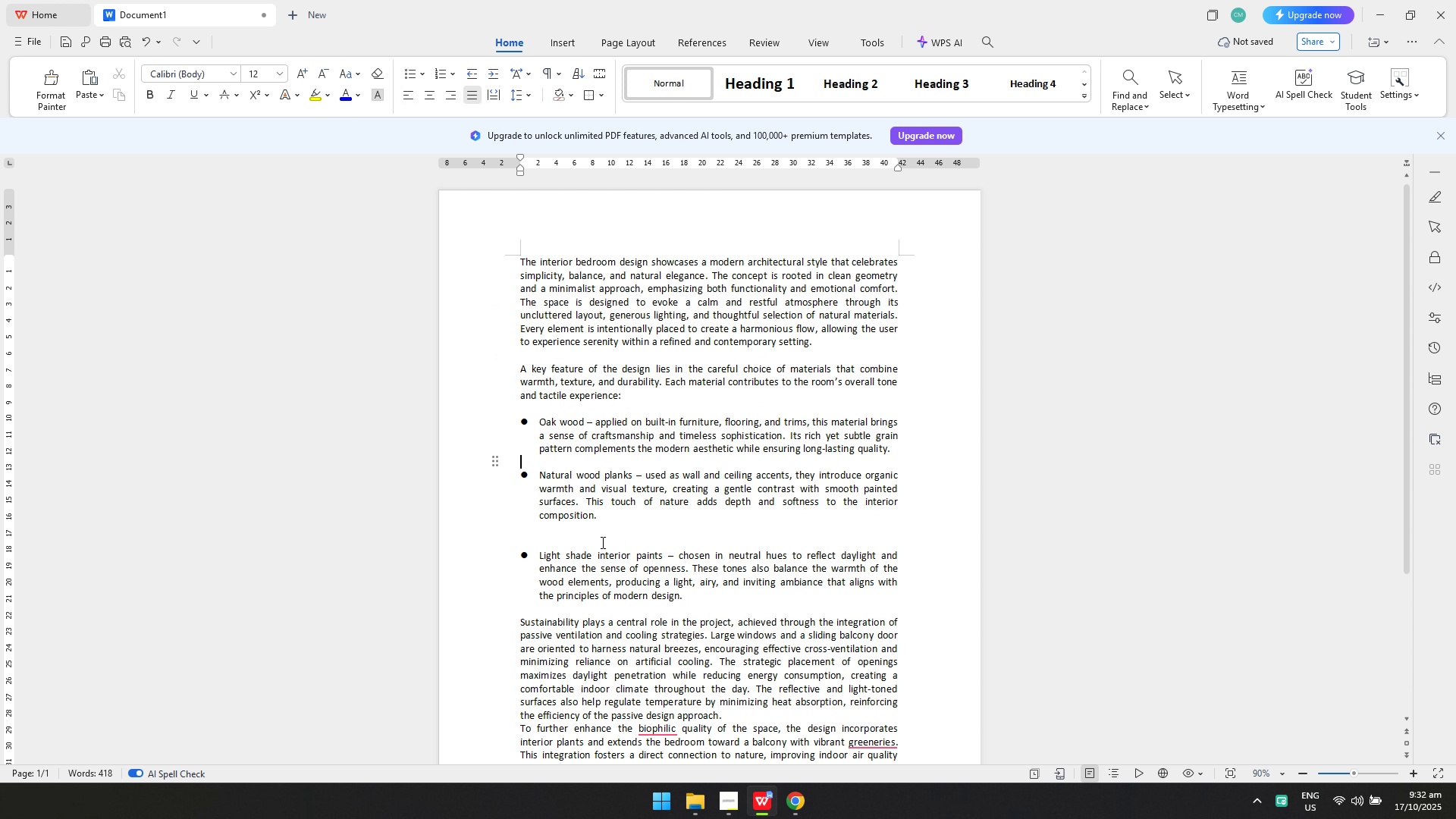 
left_click([601, 542])
 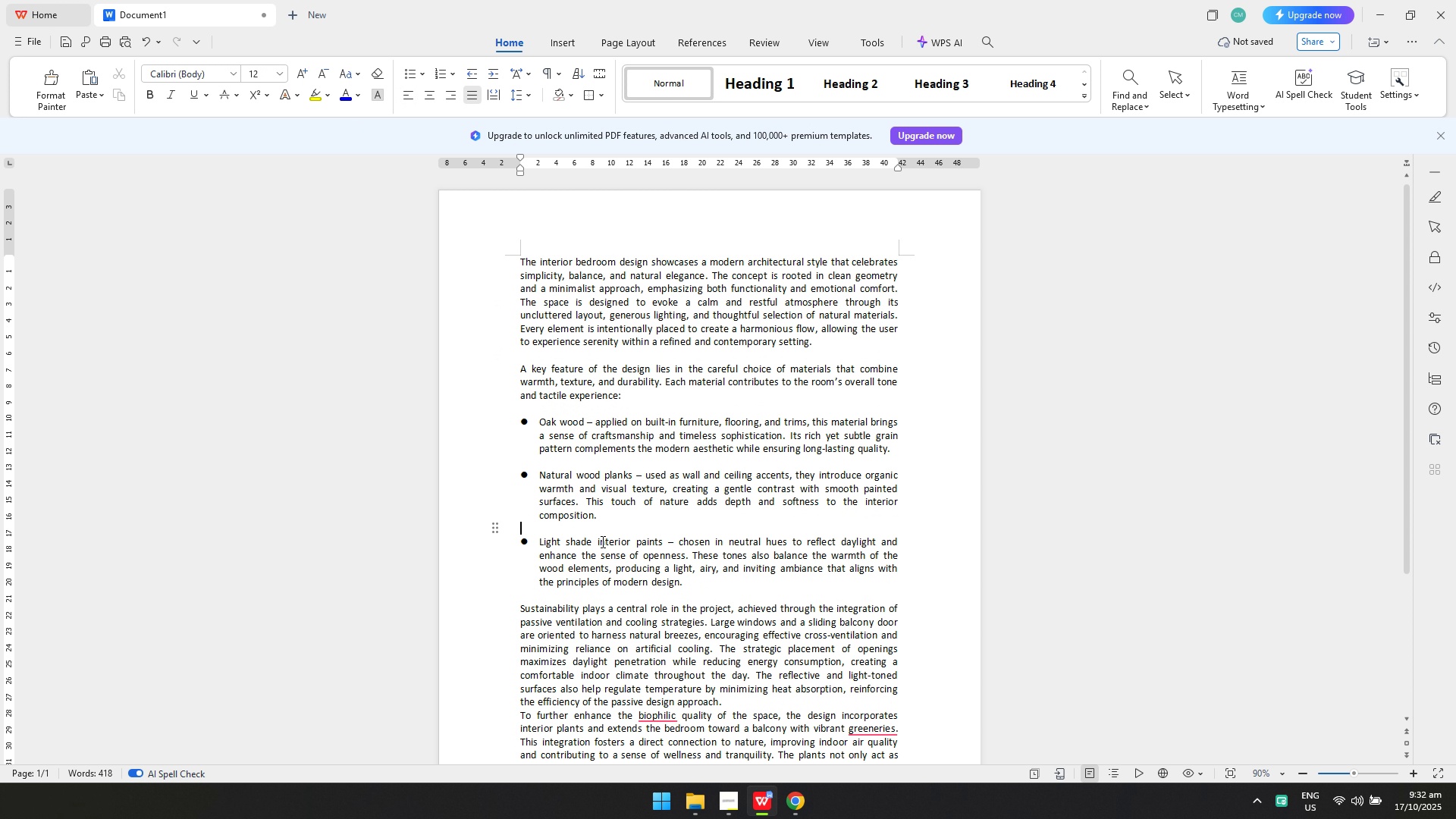 
key(Backspace)
 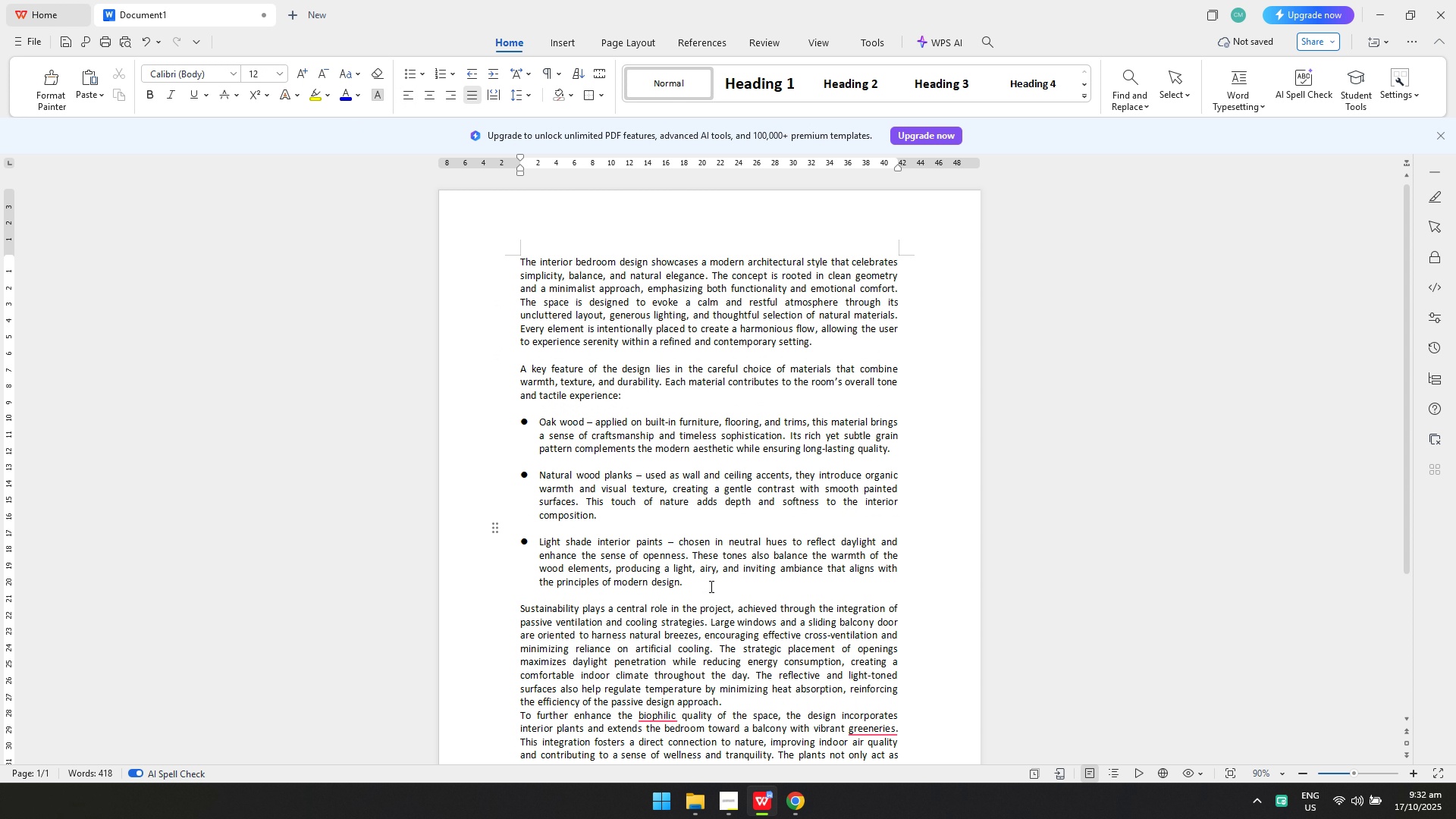 
scroll: coordinate [710, 586], scroll_direction: down, amount: 1.0
 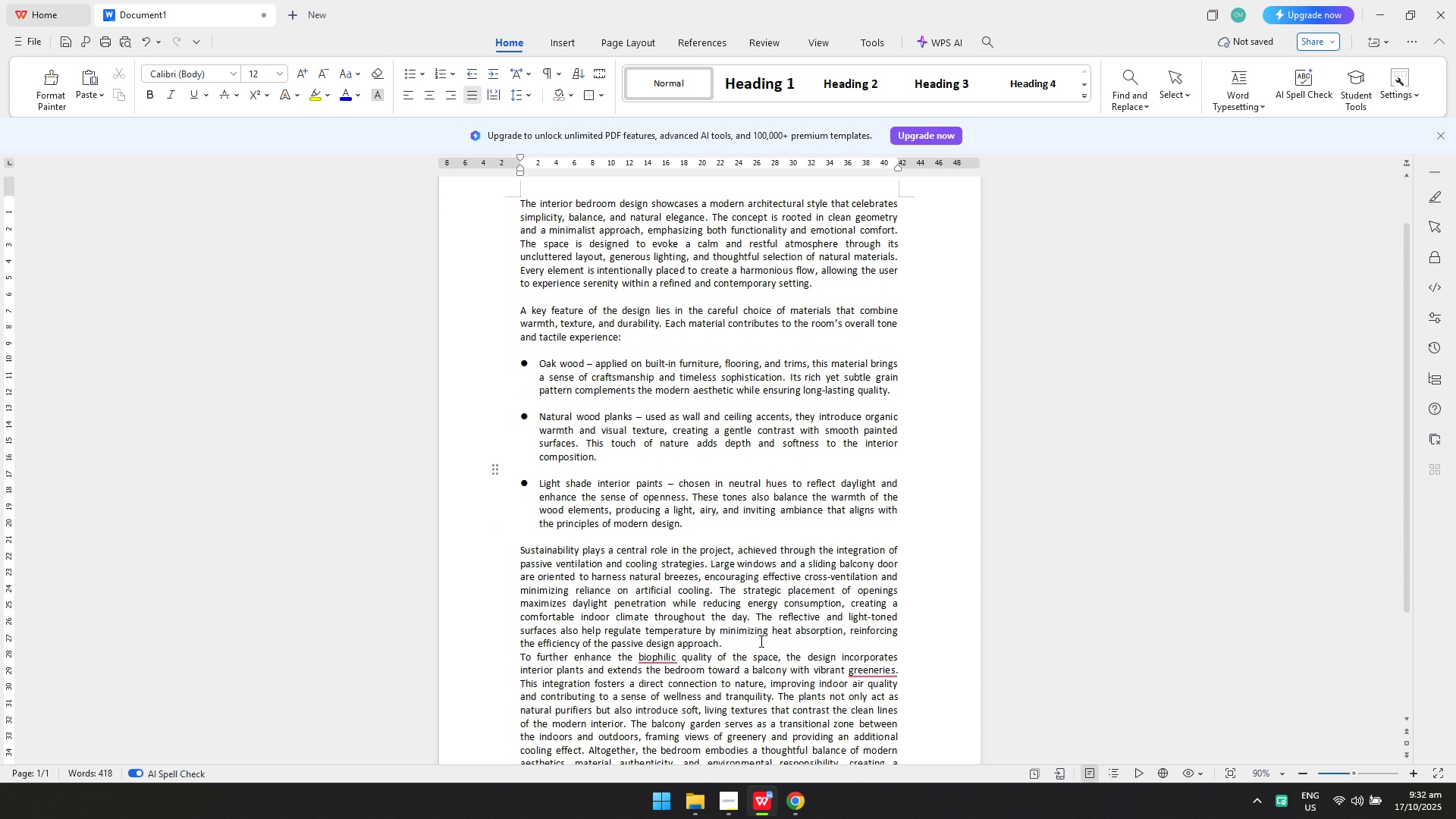 
left_click([760, 641])
 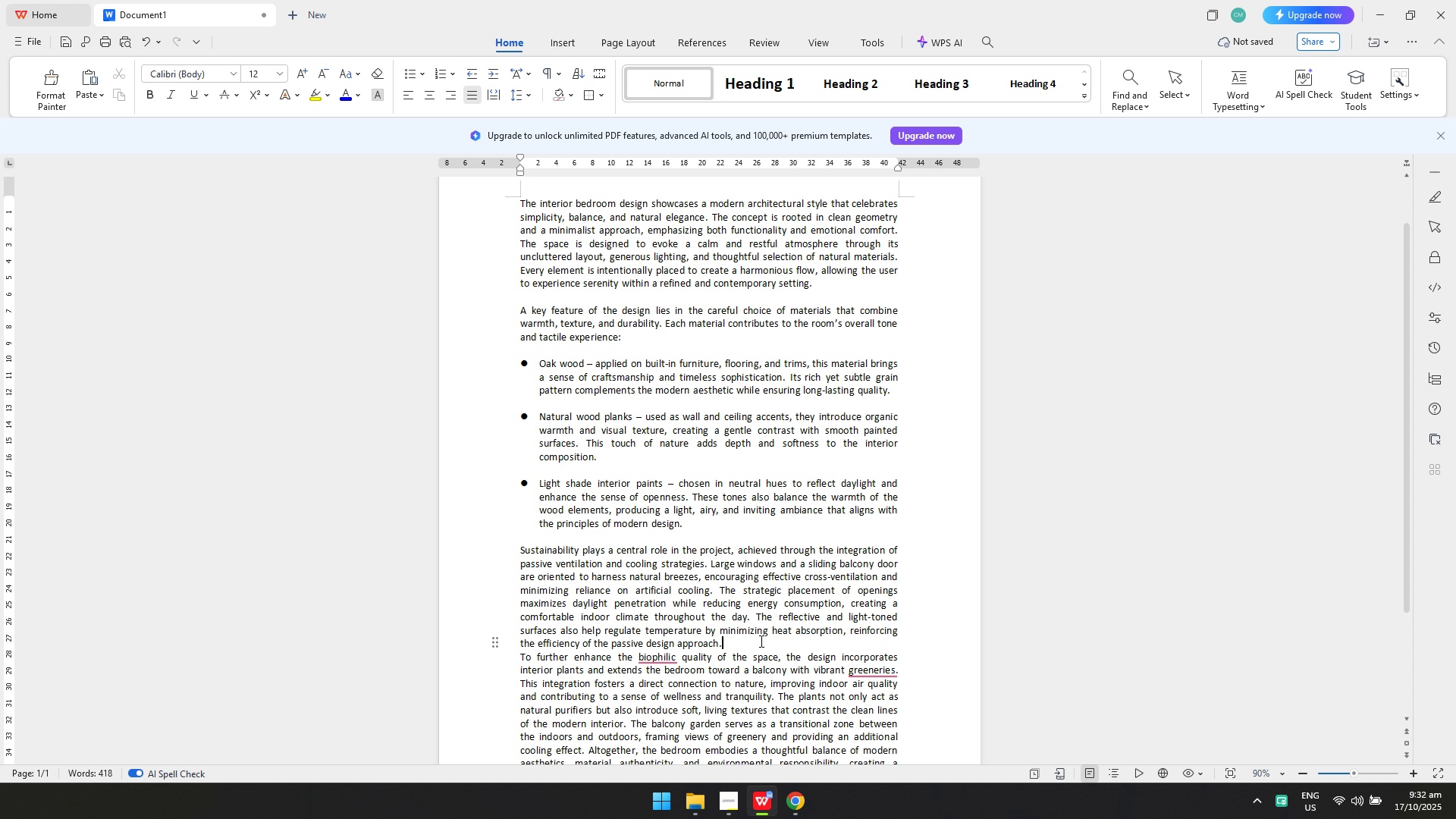 
key(Enter)
 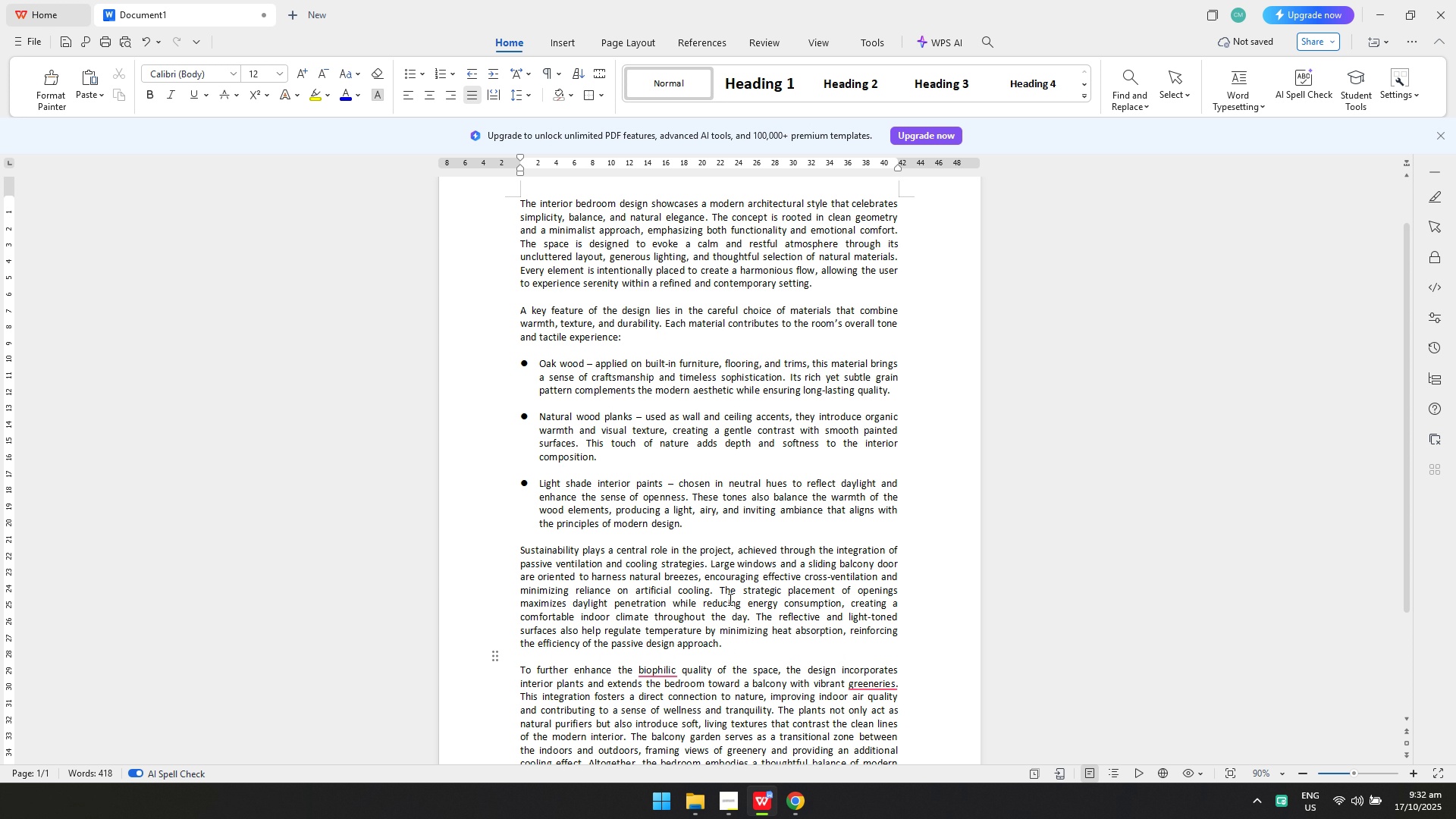 
scroll: coordinate [727, 595], scroll_direction: down, amount: 2.0
 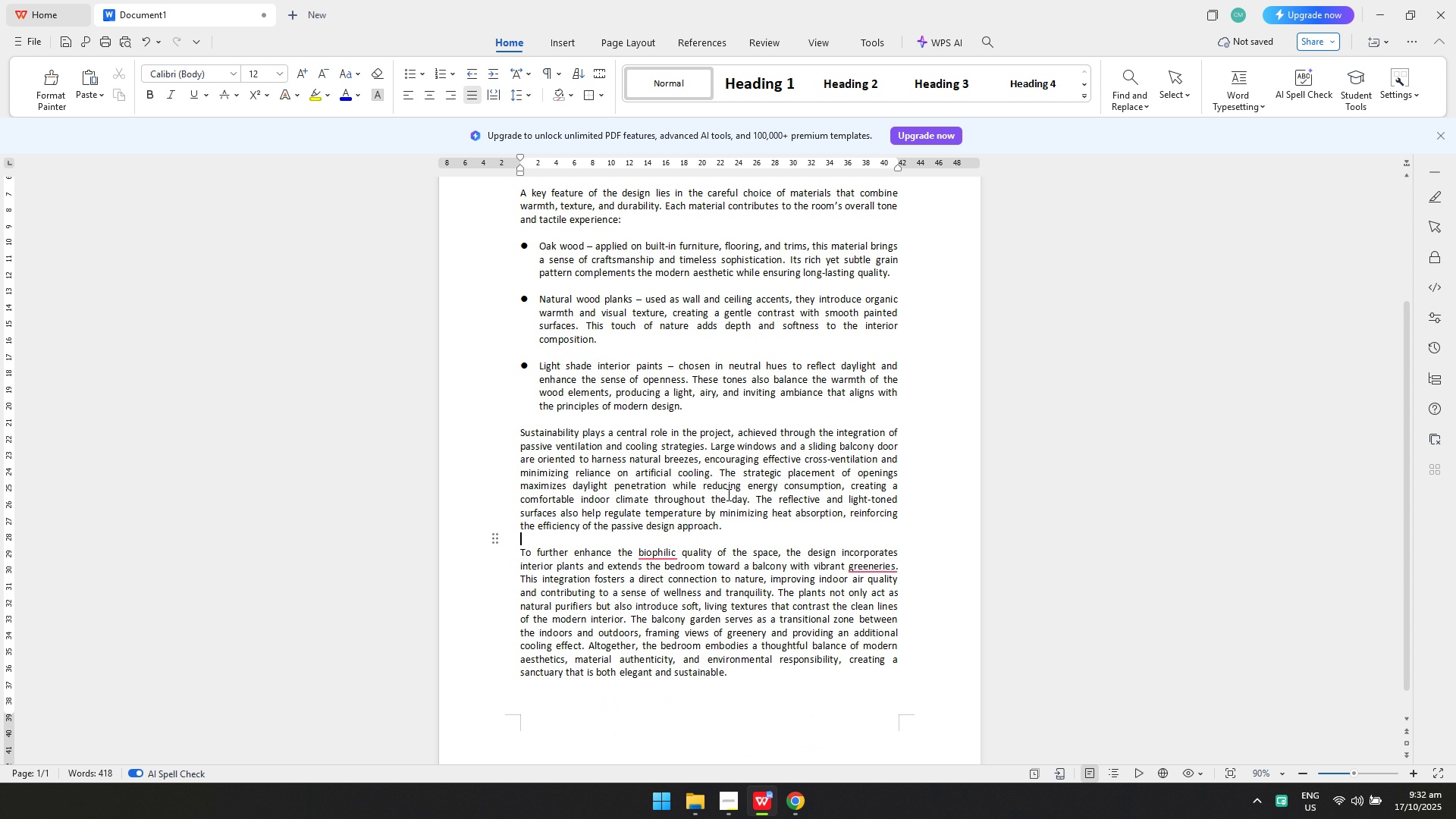 
scroll: coordinate [727, 480], scroll_direction: up, amount: 1.0
 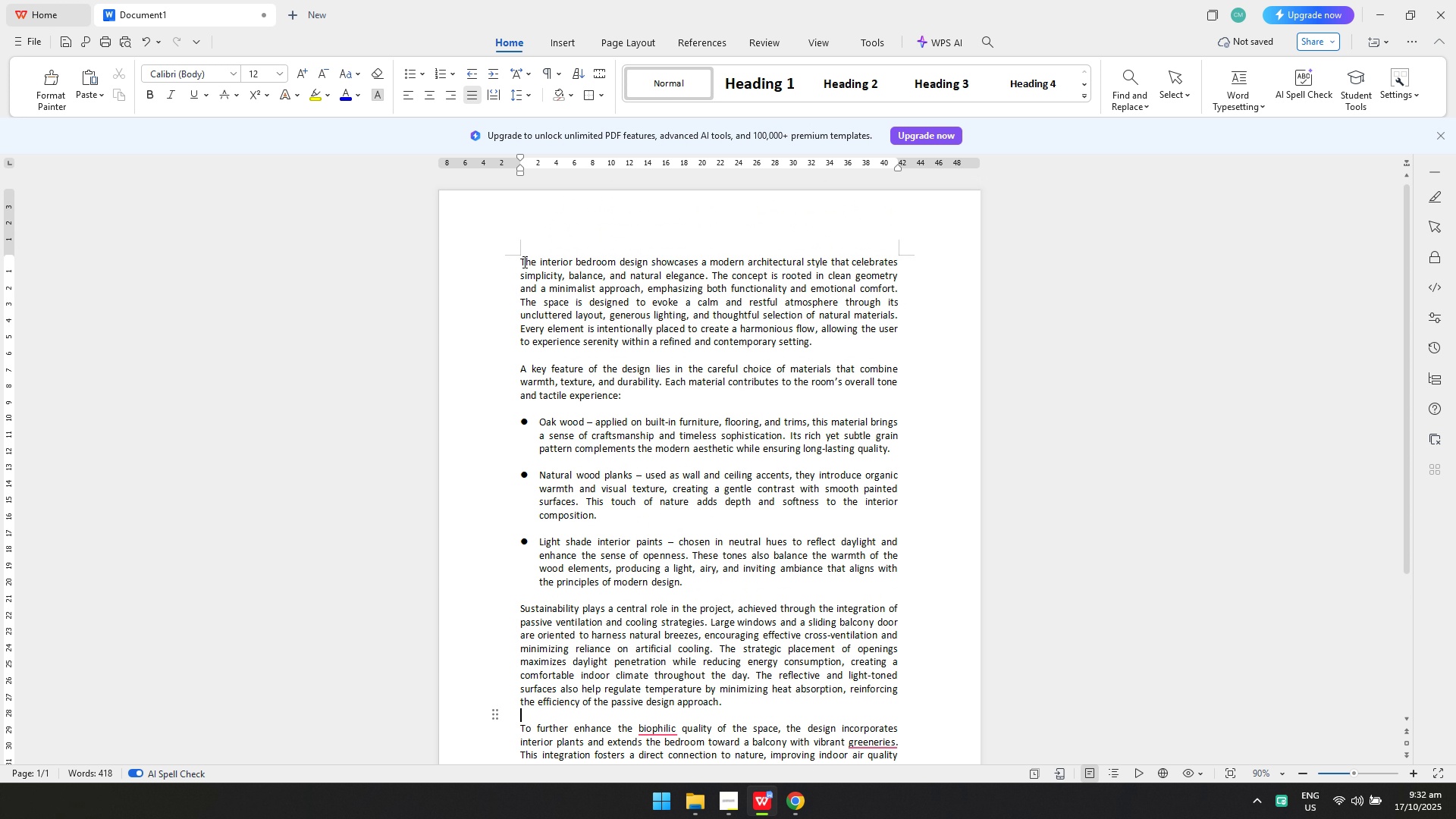 
left_click([516, 262])
 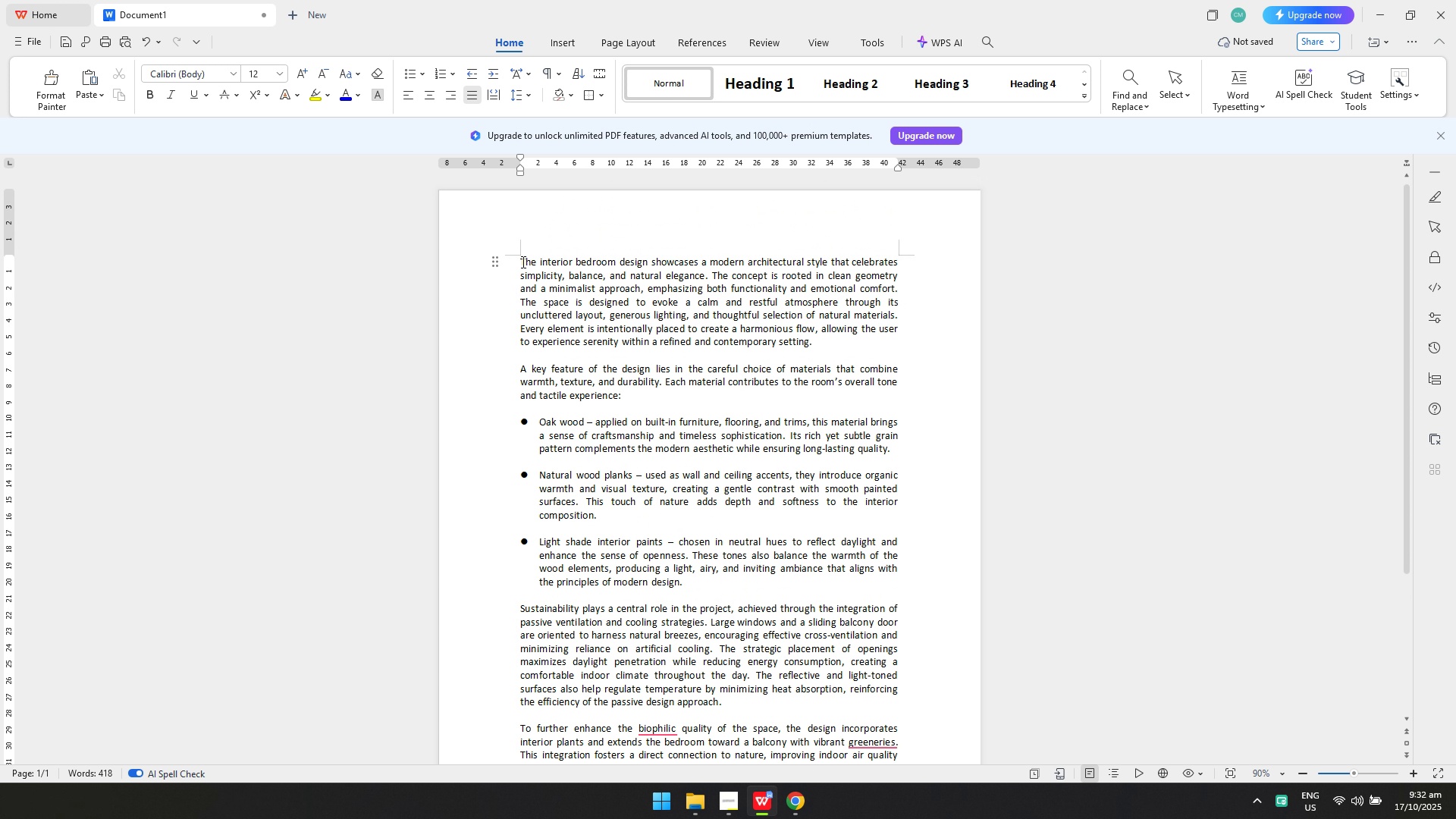 
key(Enter)
 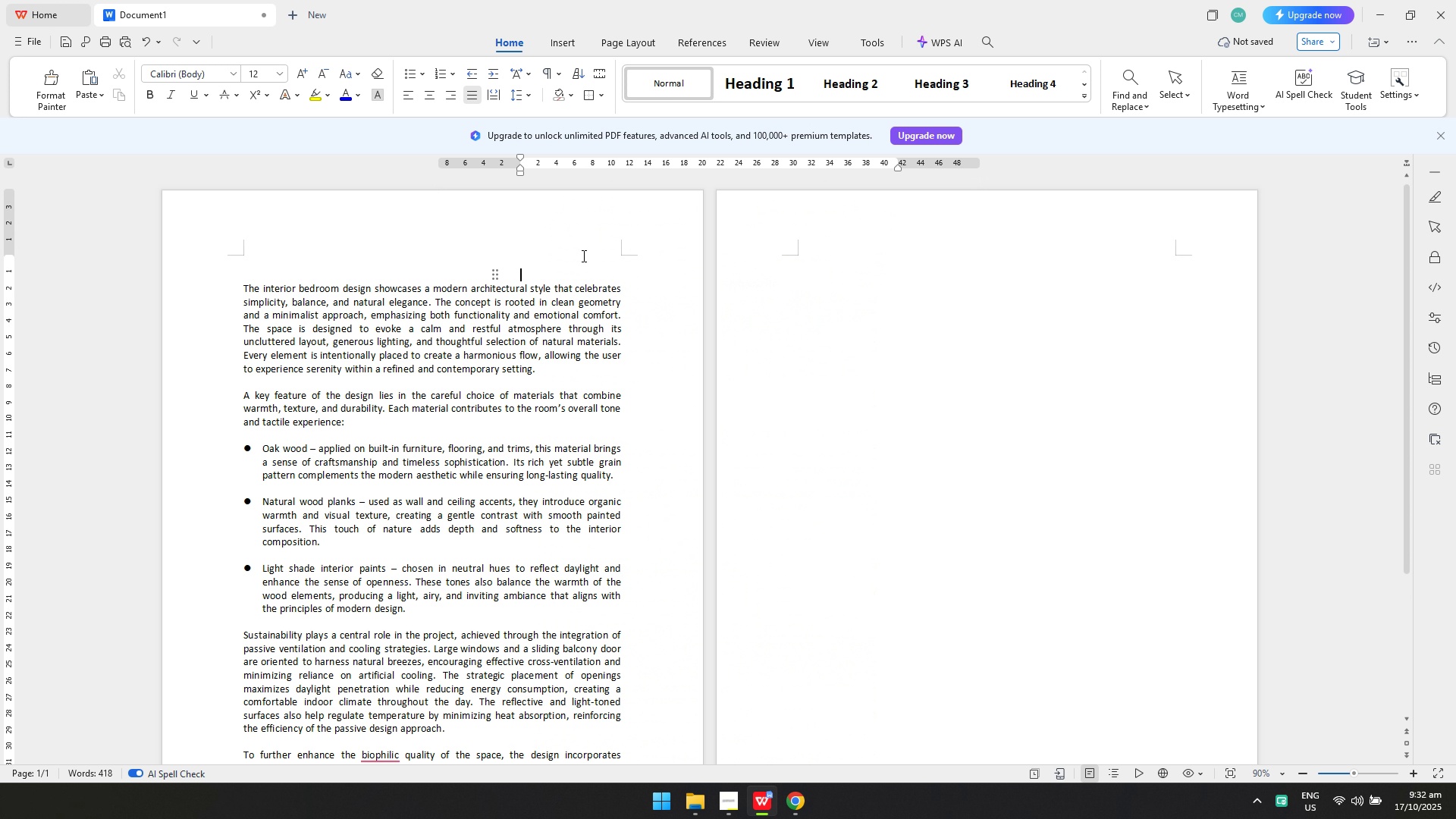 
key(Enter)
 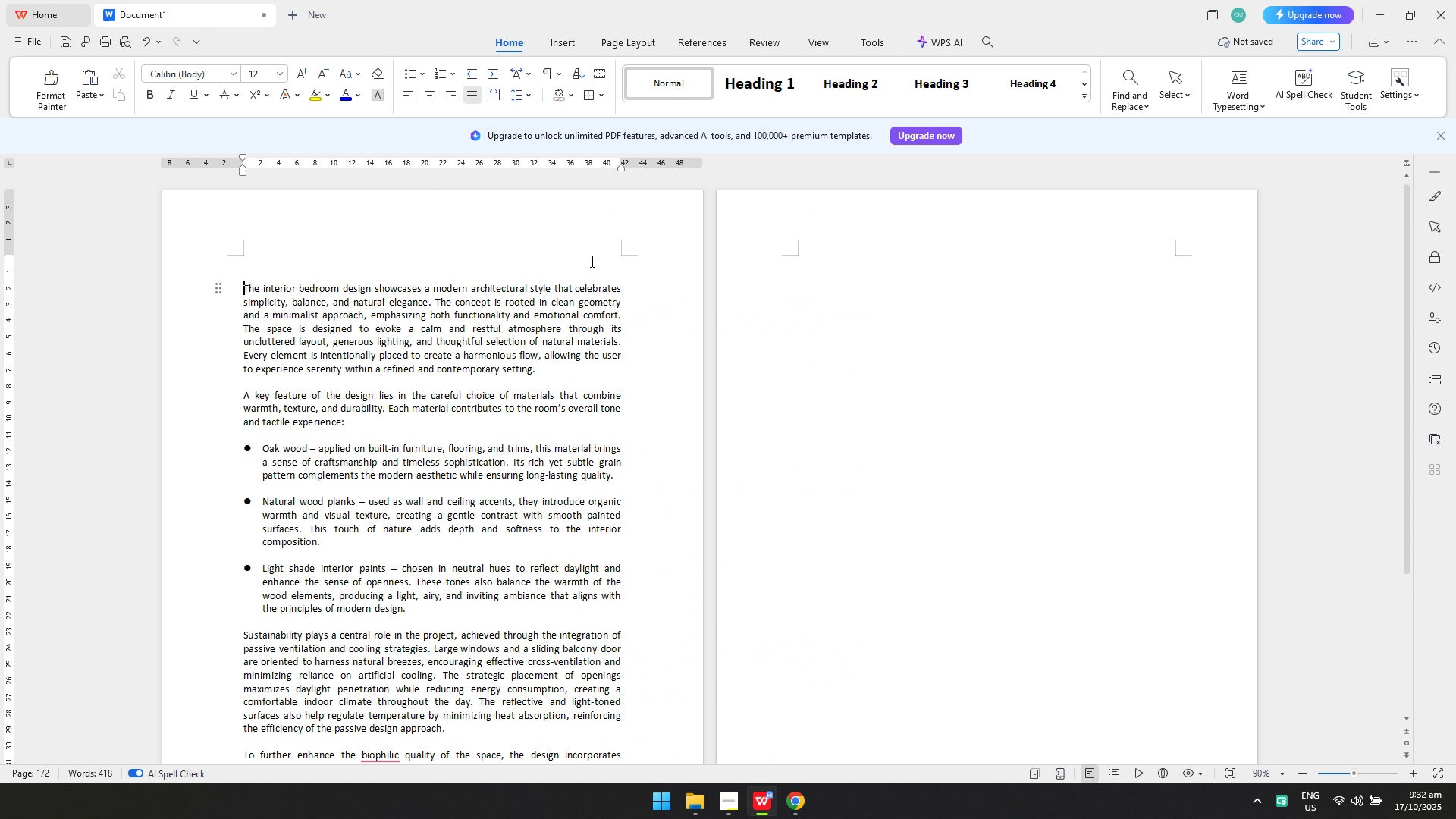 
key(Enter)
 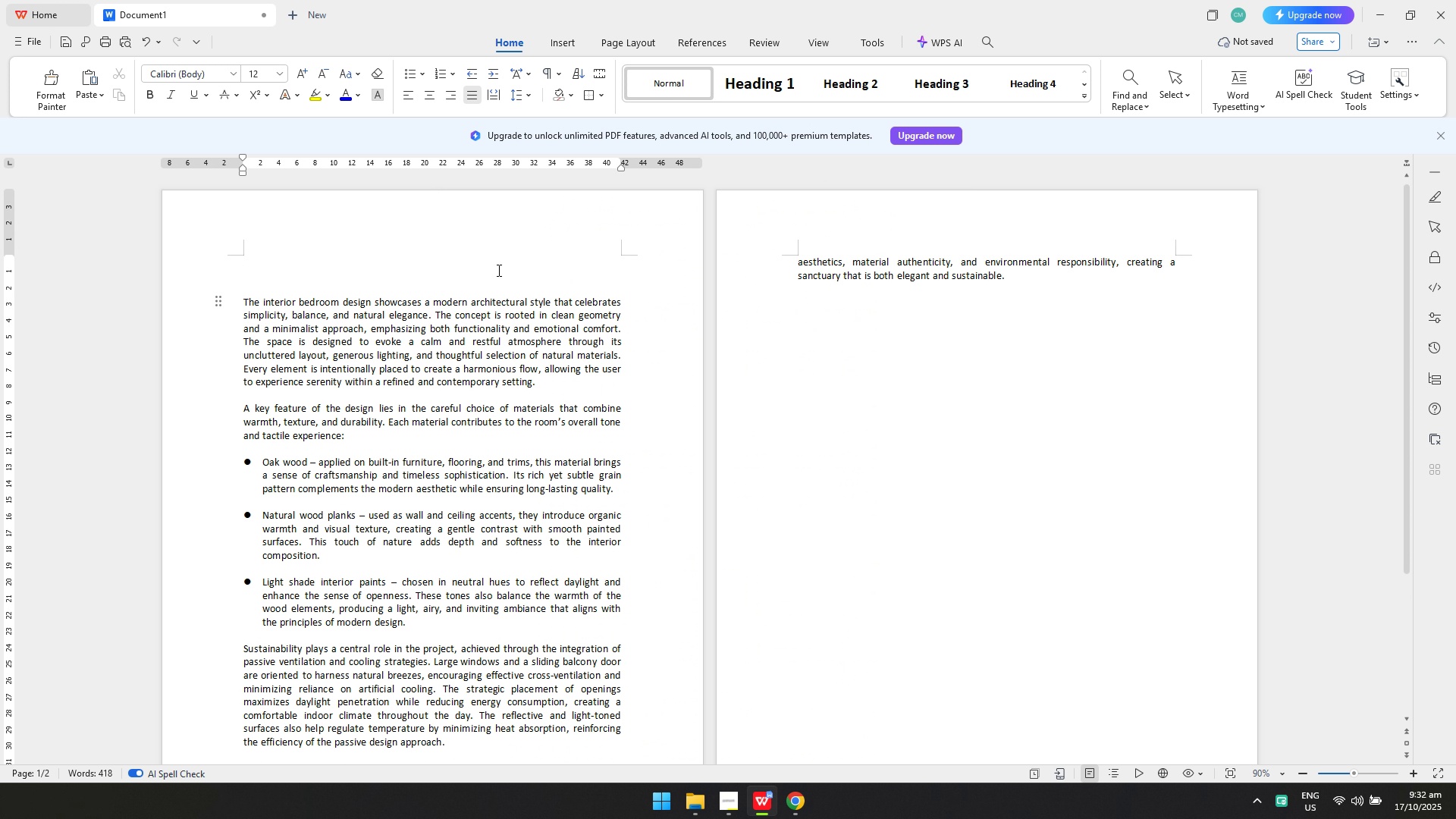 
left_click([497, 264])
 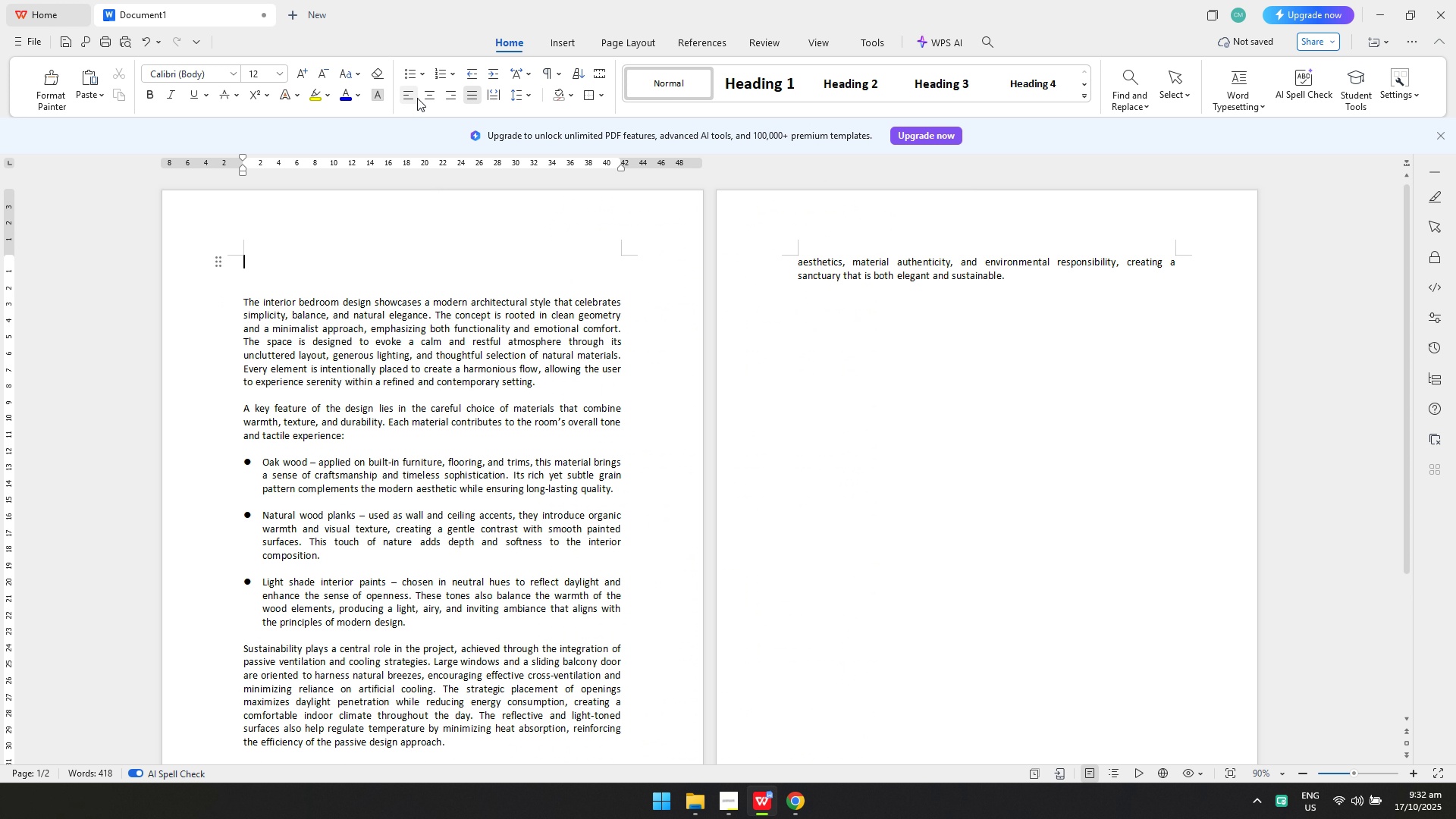 
left_click([418, 97])
 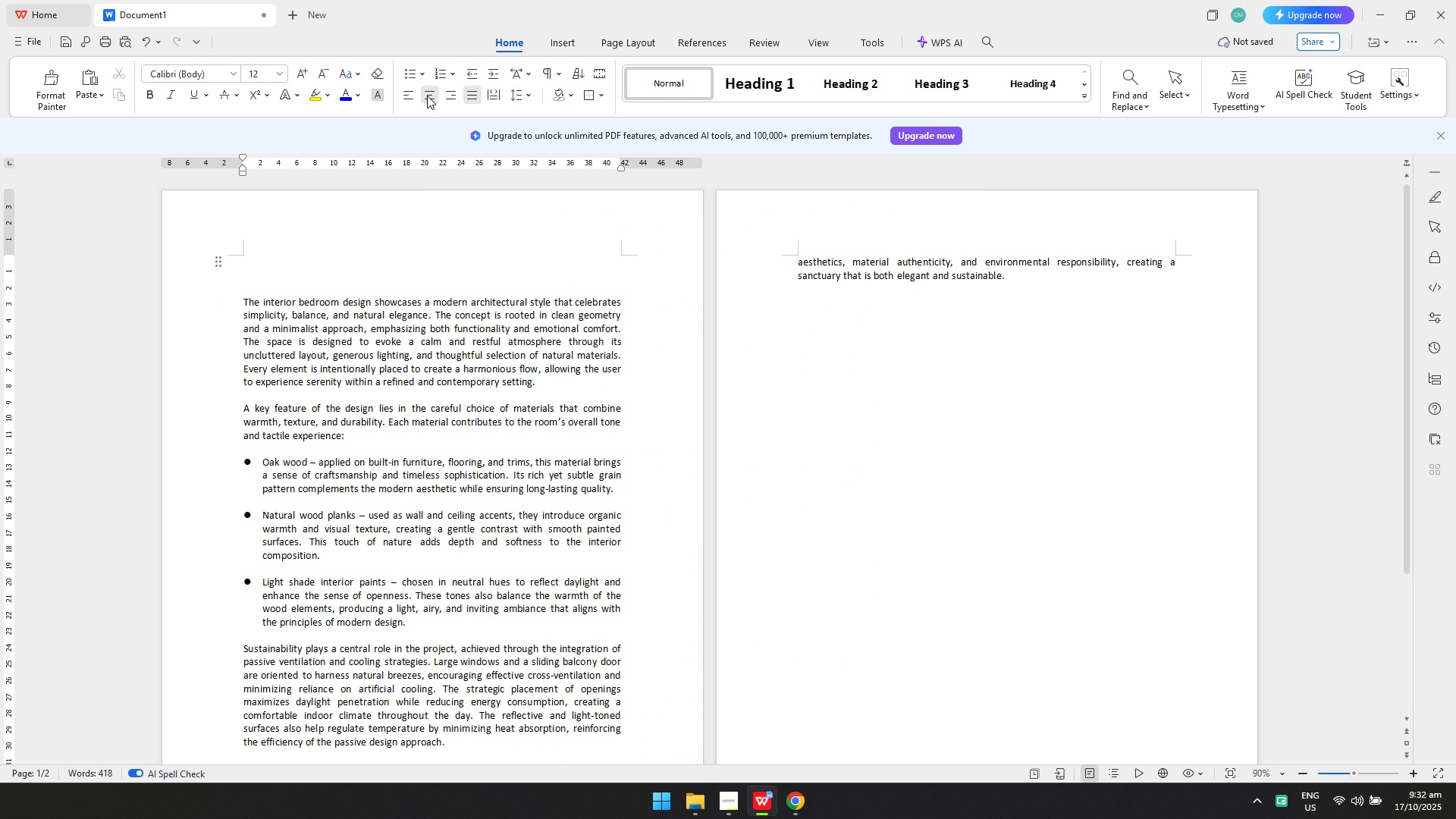 
type(MODERN CONTEMPORARY BEDROOM THROUGH)
key(Backspace)
 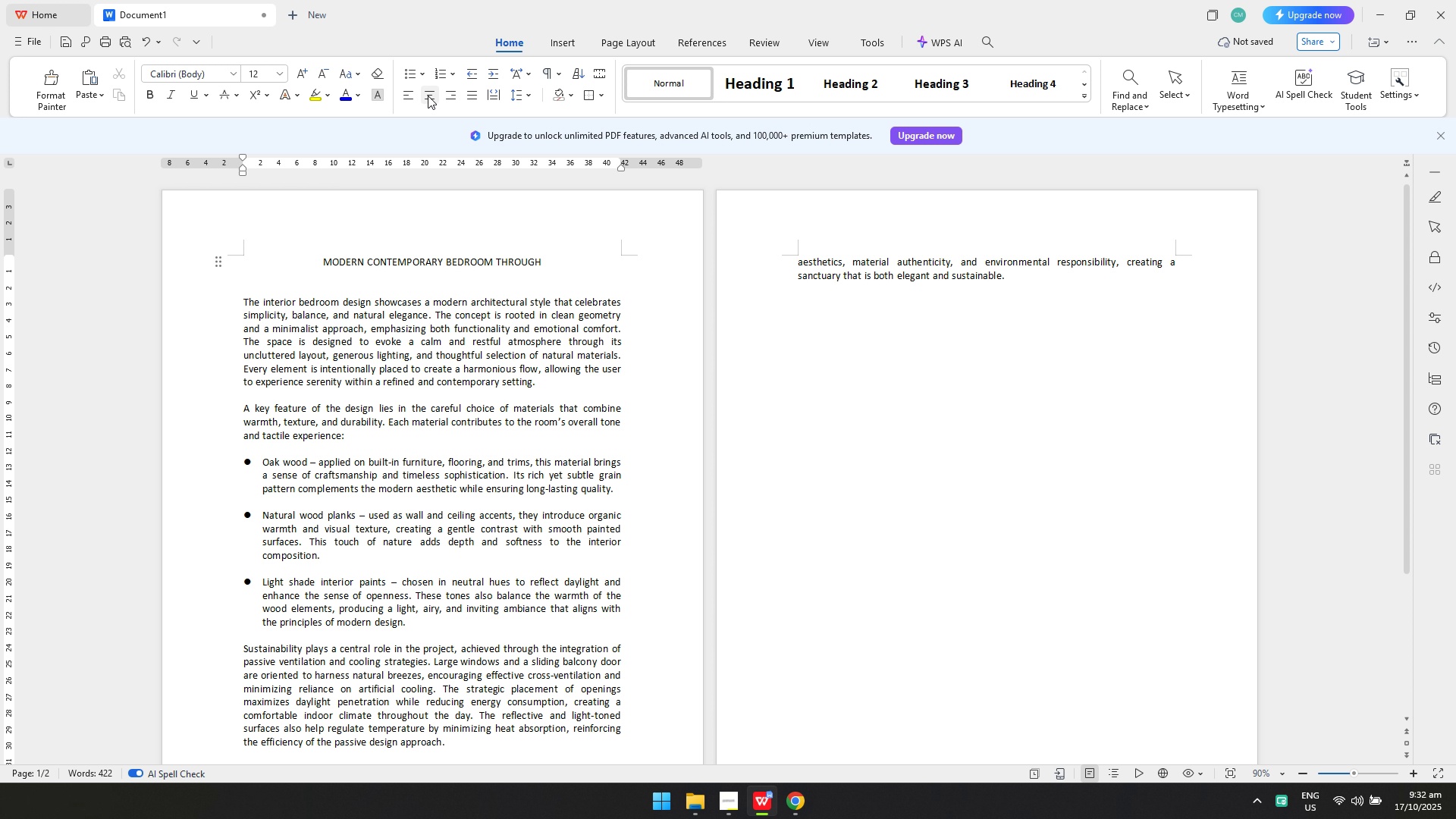 
hold_key(key=Backspace, duration=0.97)
 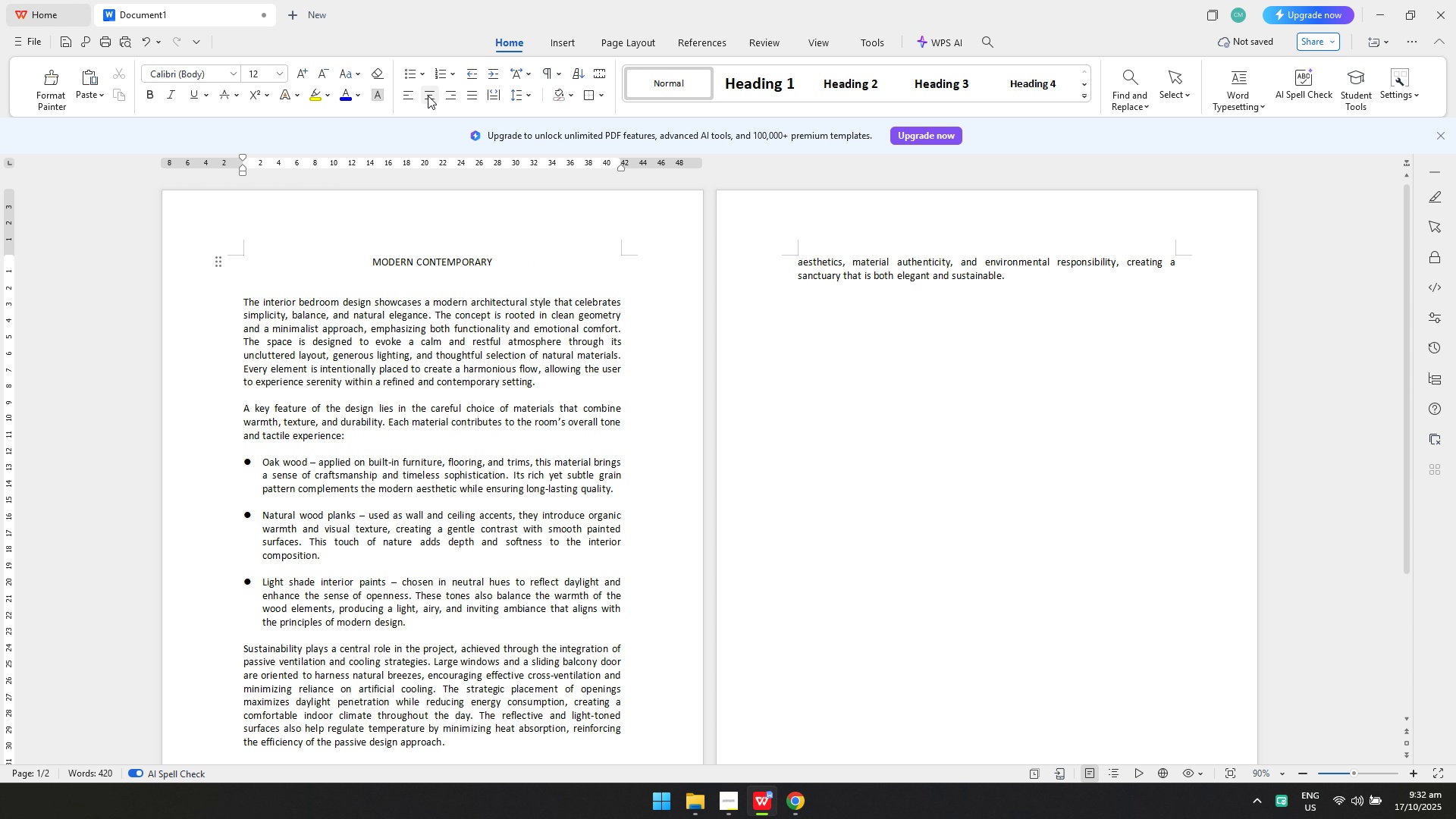 
type(BEDROOM)
 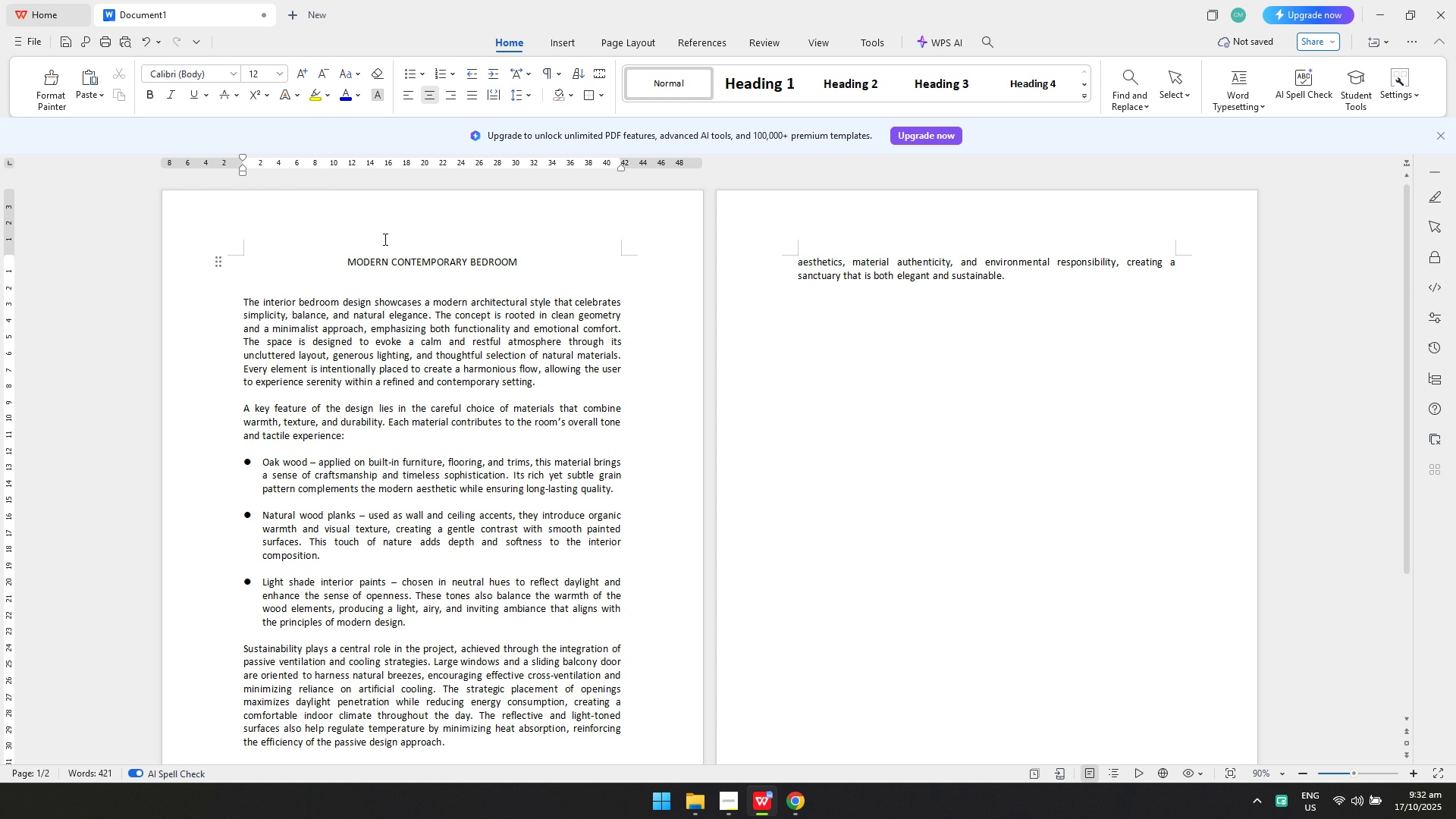 
left_click_drag(start_coordinate=[348, 258], to_coordinate=[516, 265])
 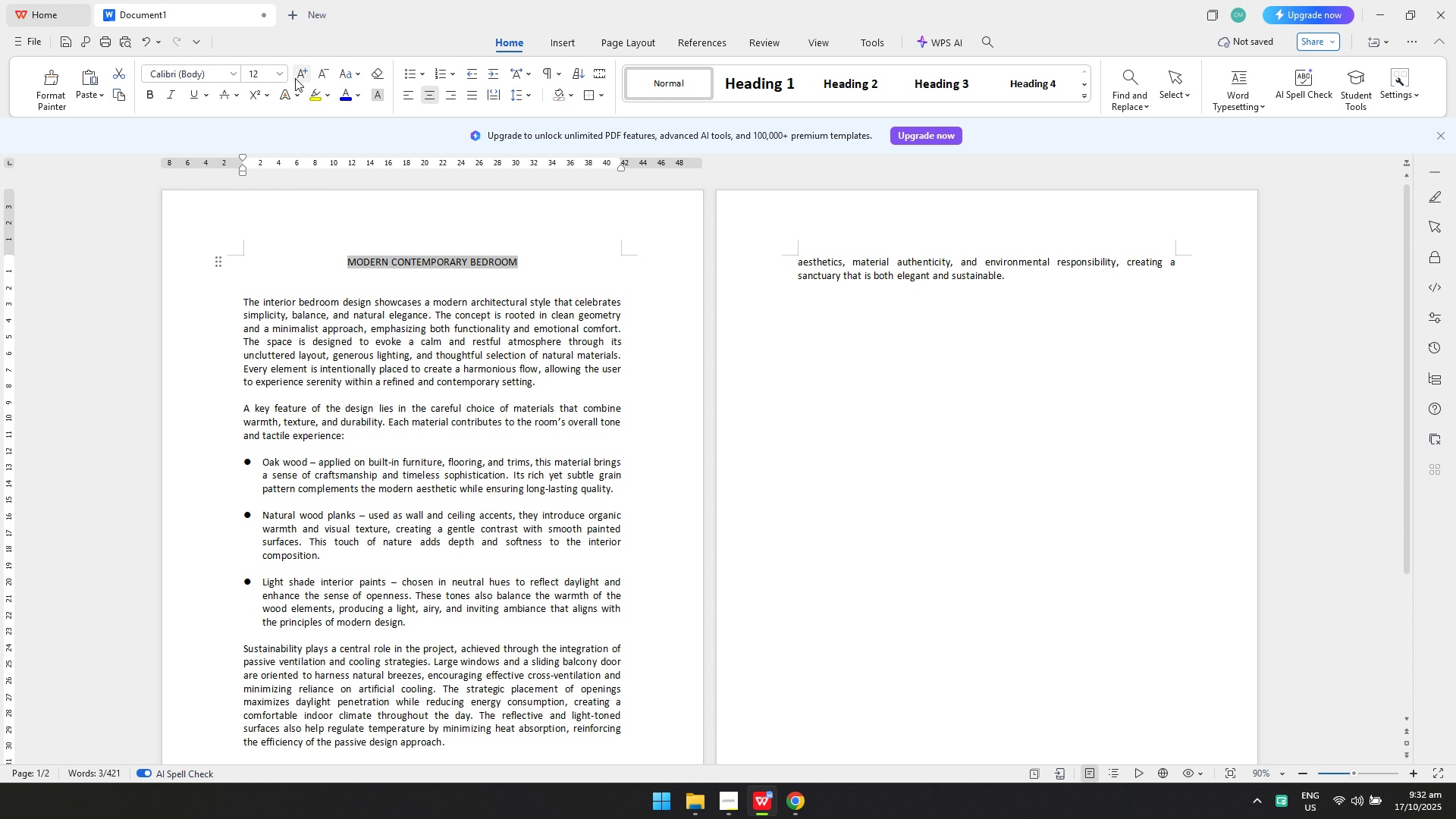 
double_click([293, 77])
 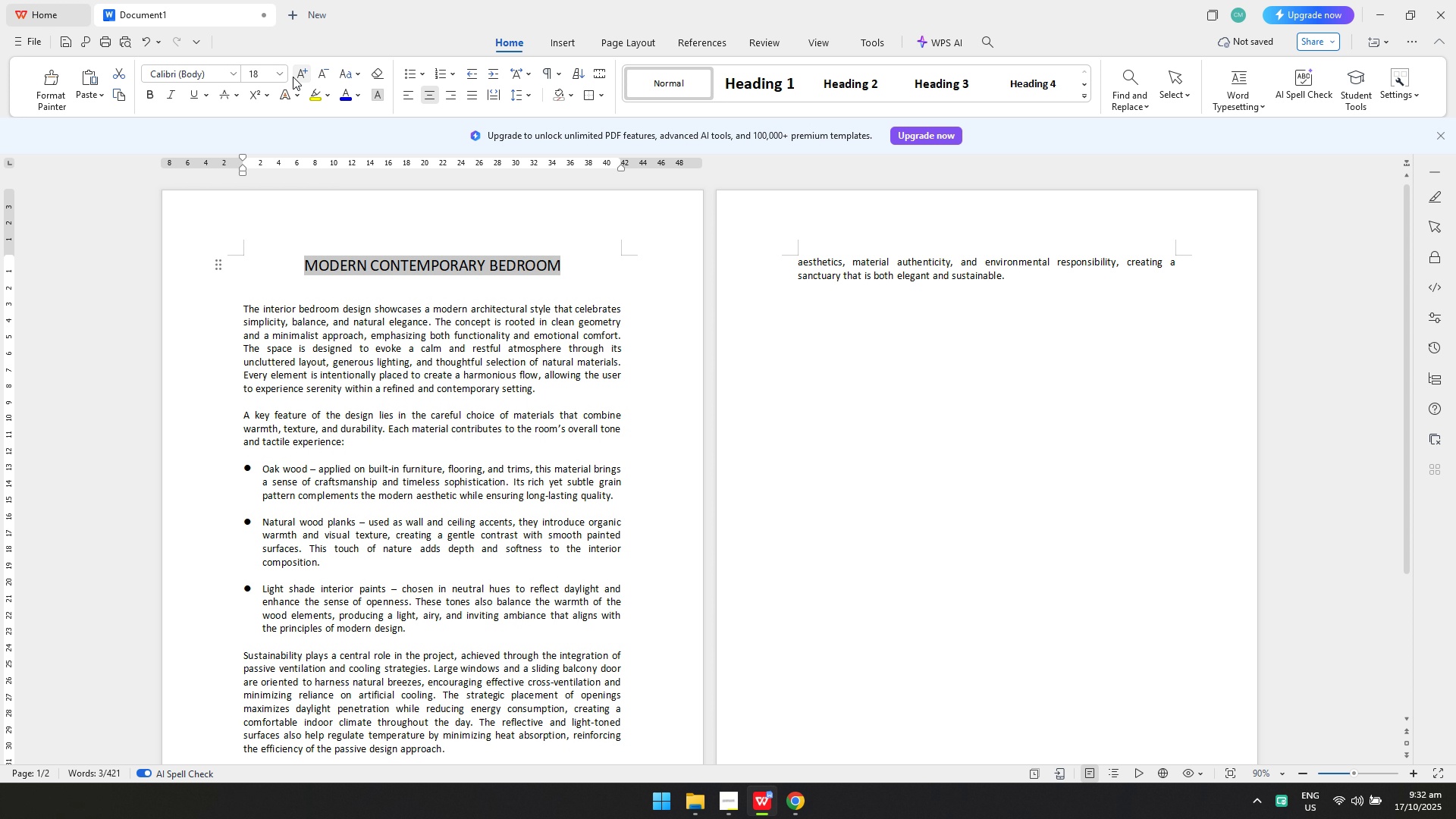 
triple_click([293, 77])
 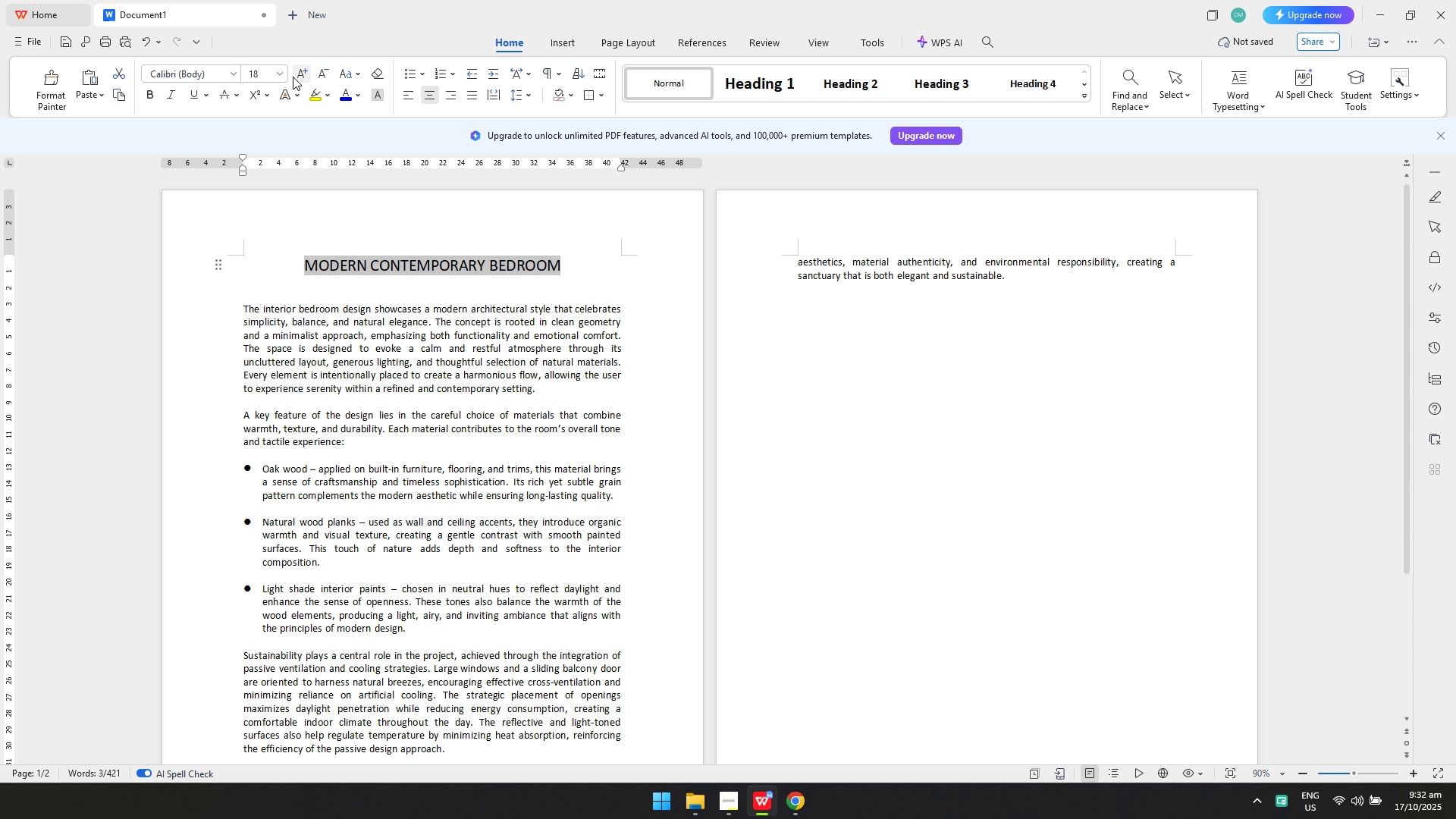 
triple_click([293, 77])
 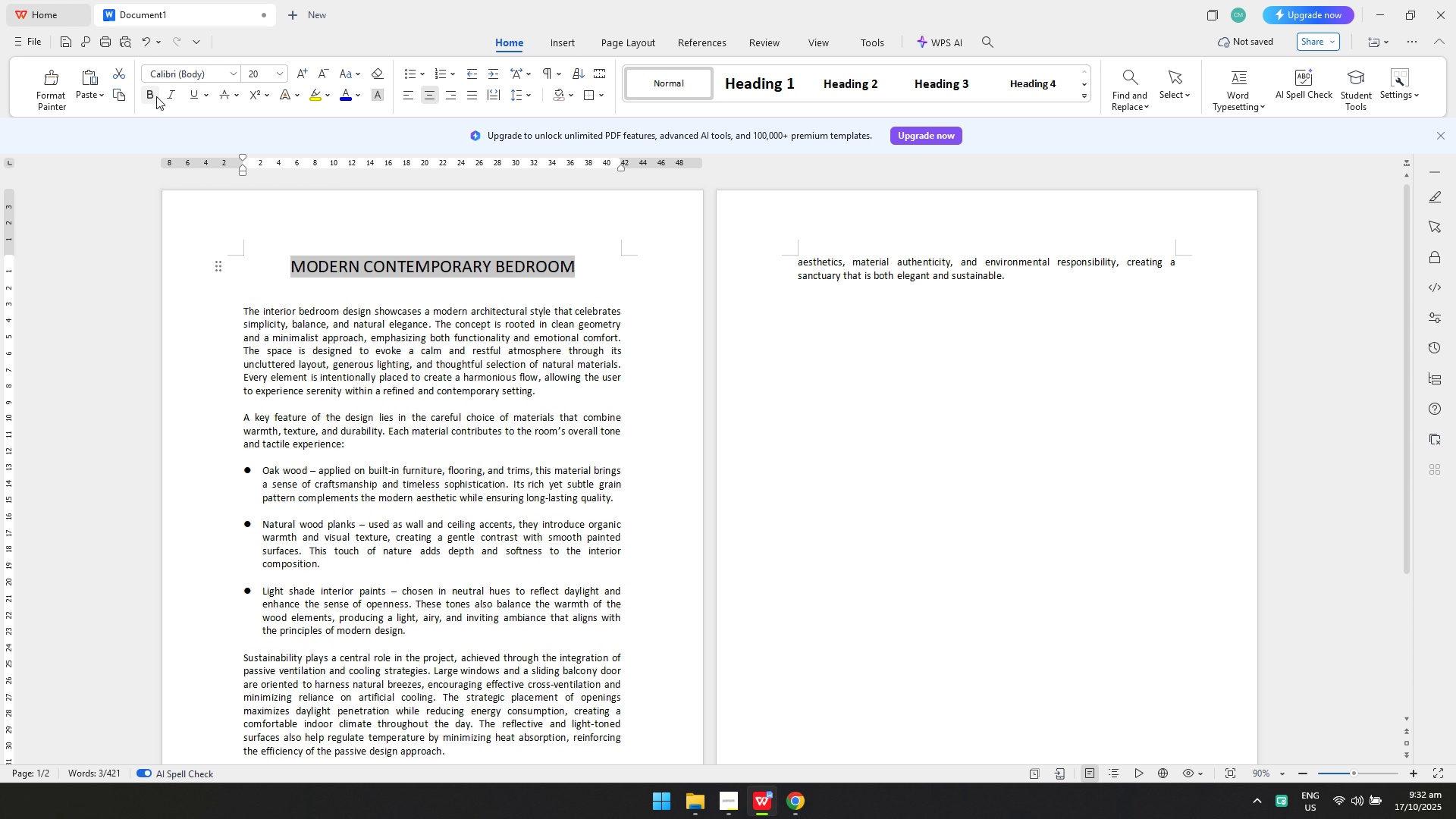 
left_click([149, 95])
 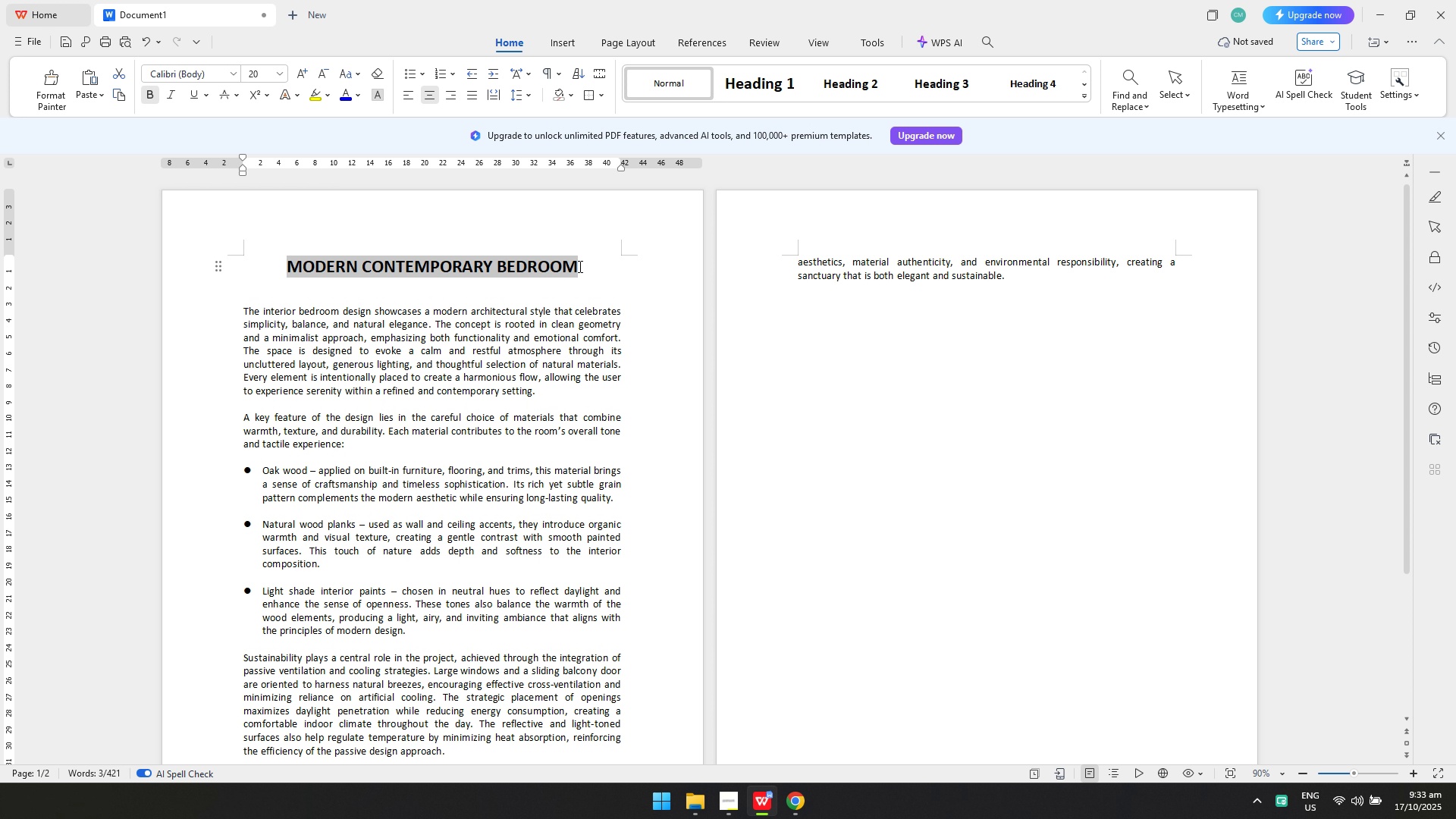 
double_click([582, 266])
 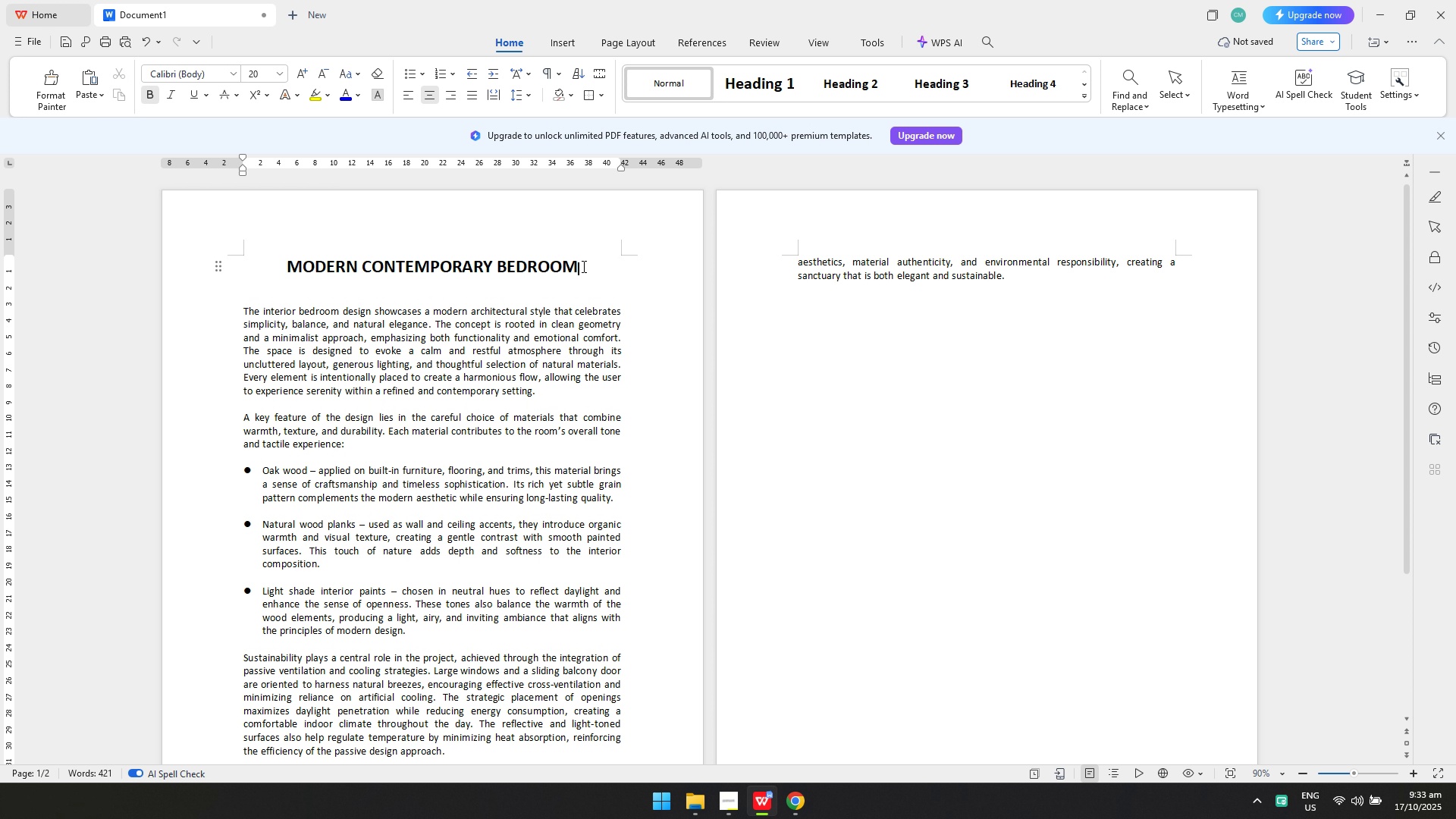 
key(Enter)
 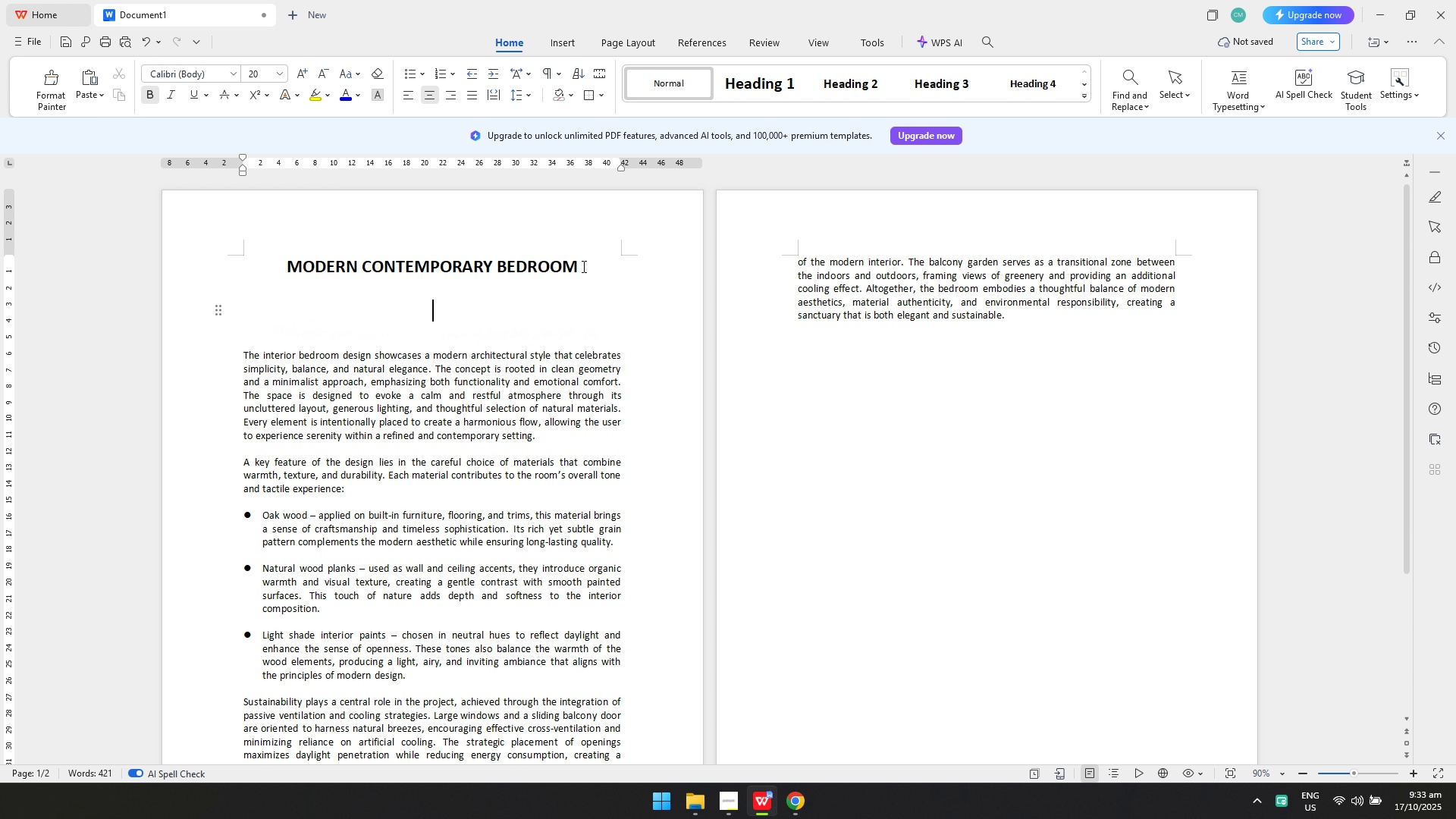 
key(Enter)
 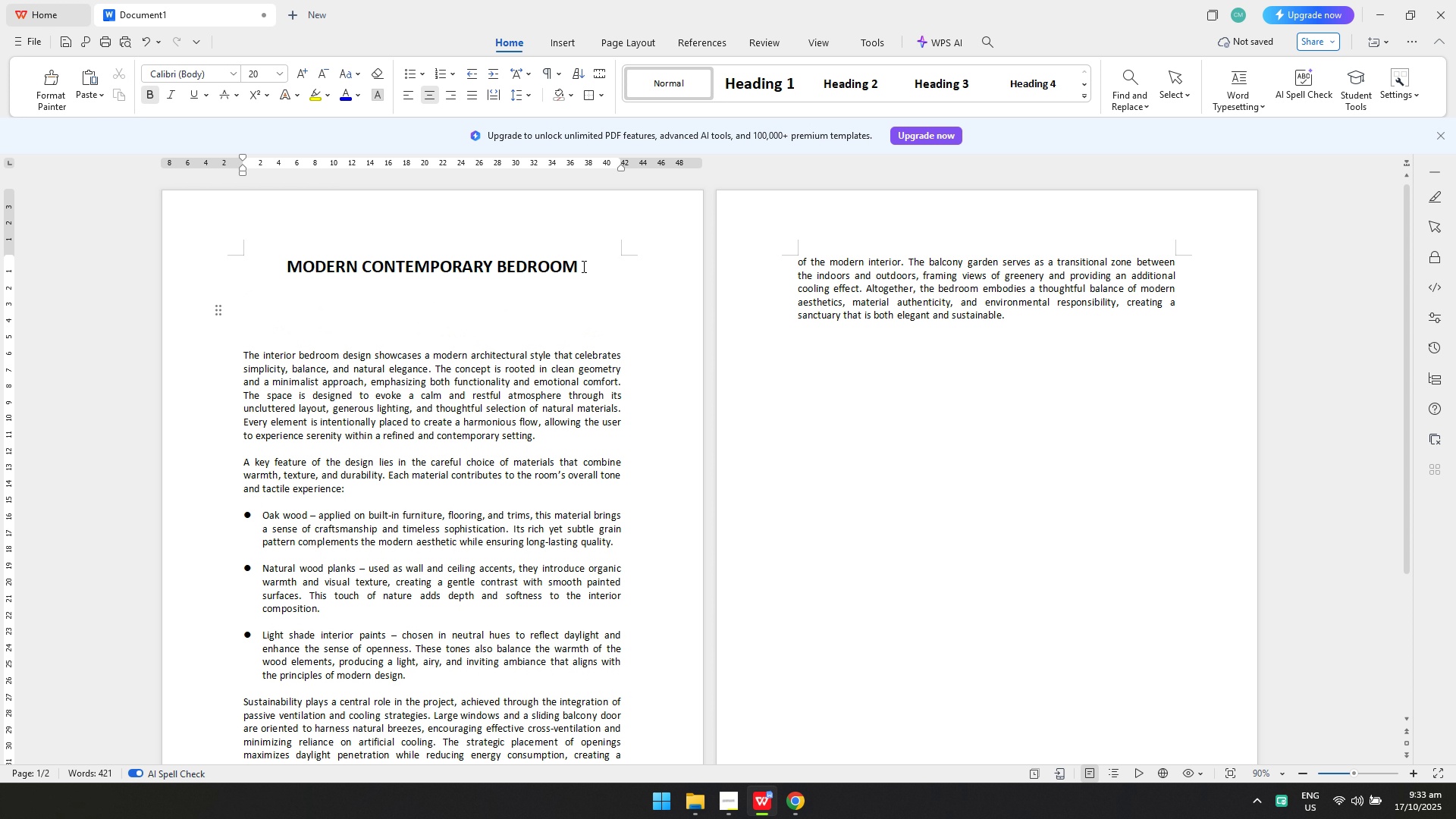 
key(Backspace)
 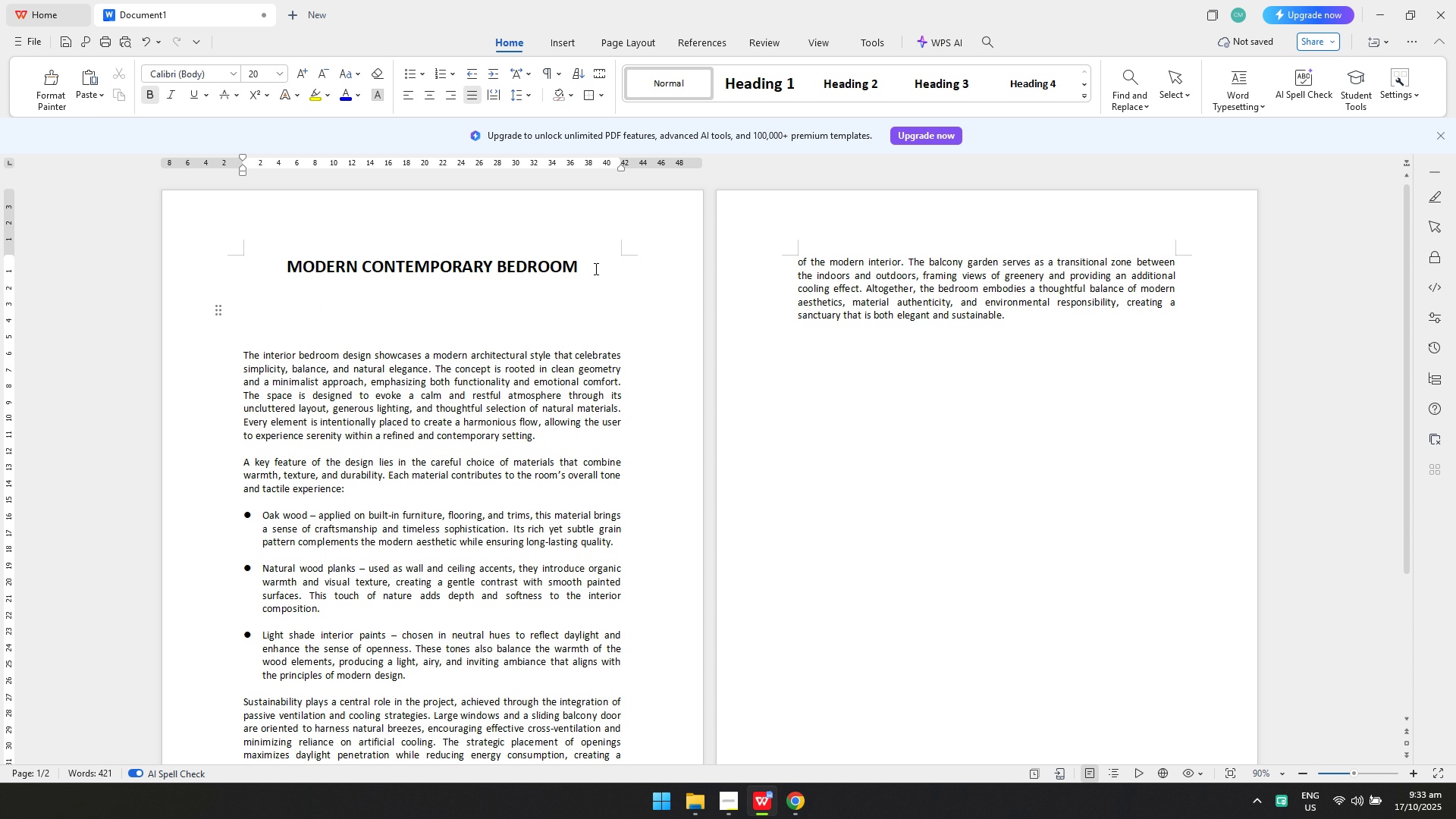 
key(Control+ControlLeft)
 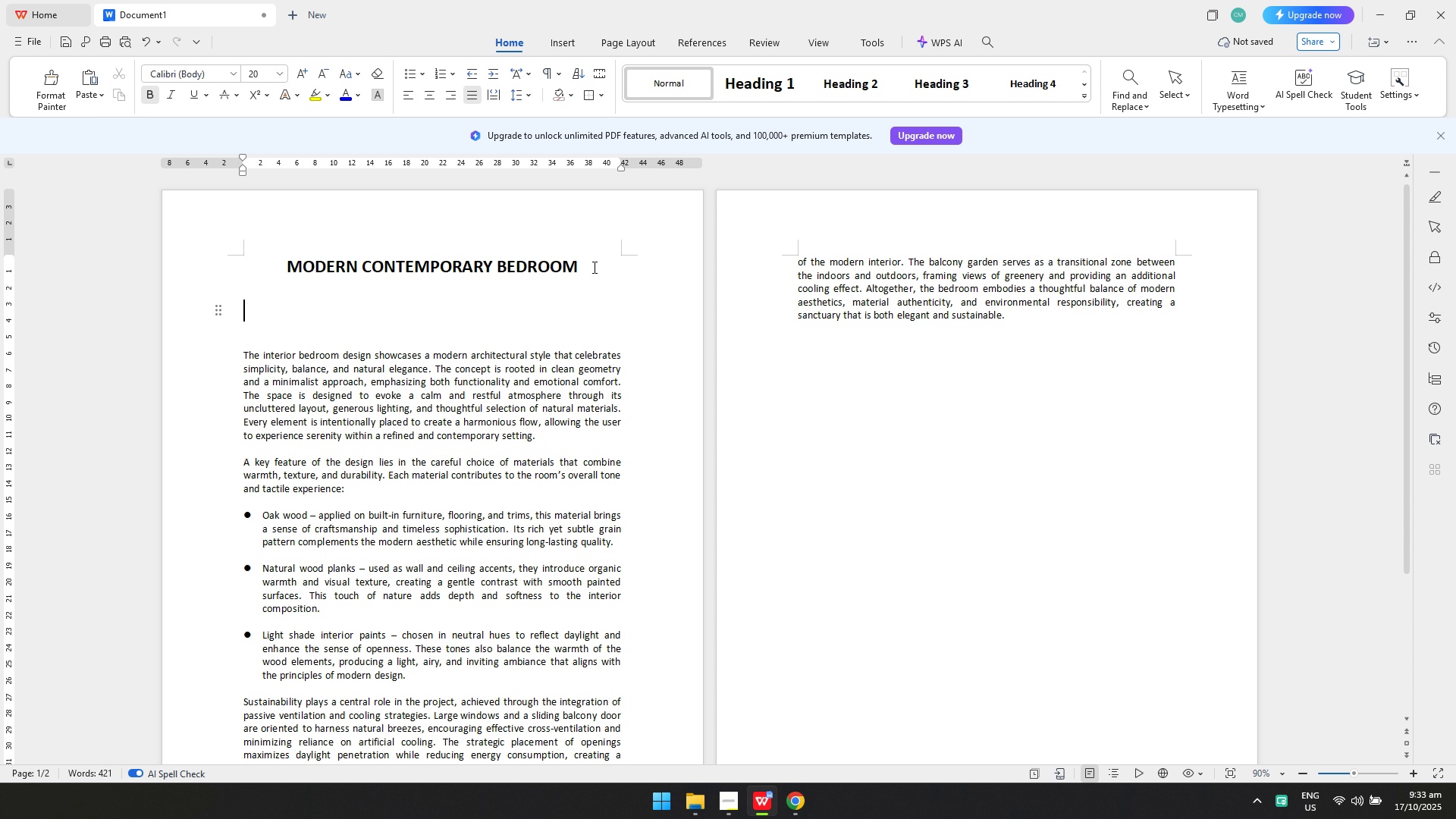 
key(Control+S)
 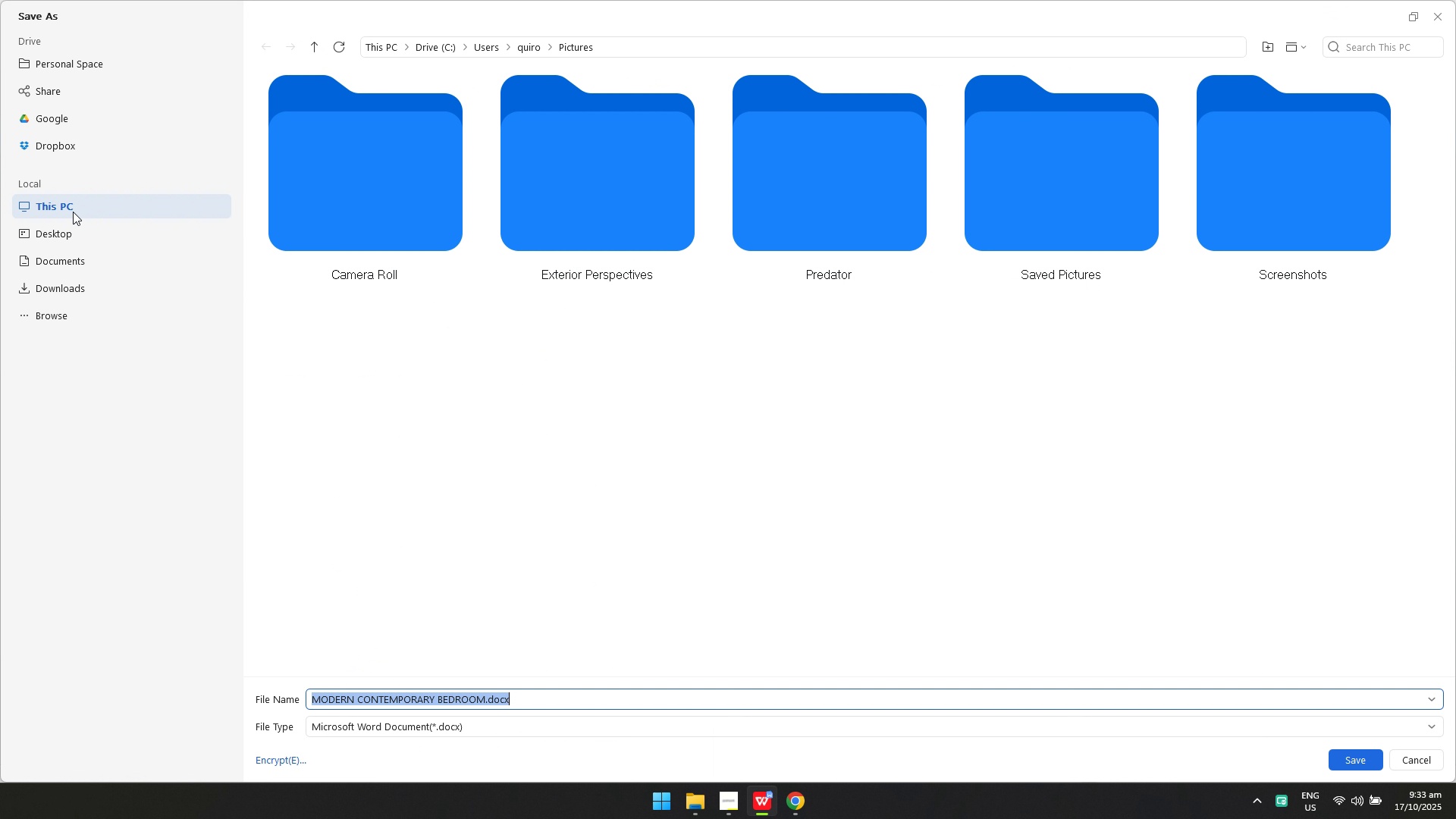 
double_click([73, 212])
 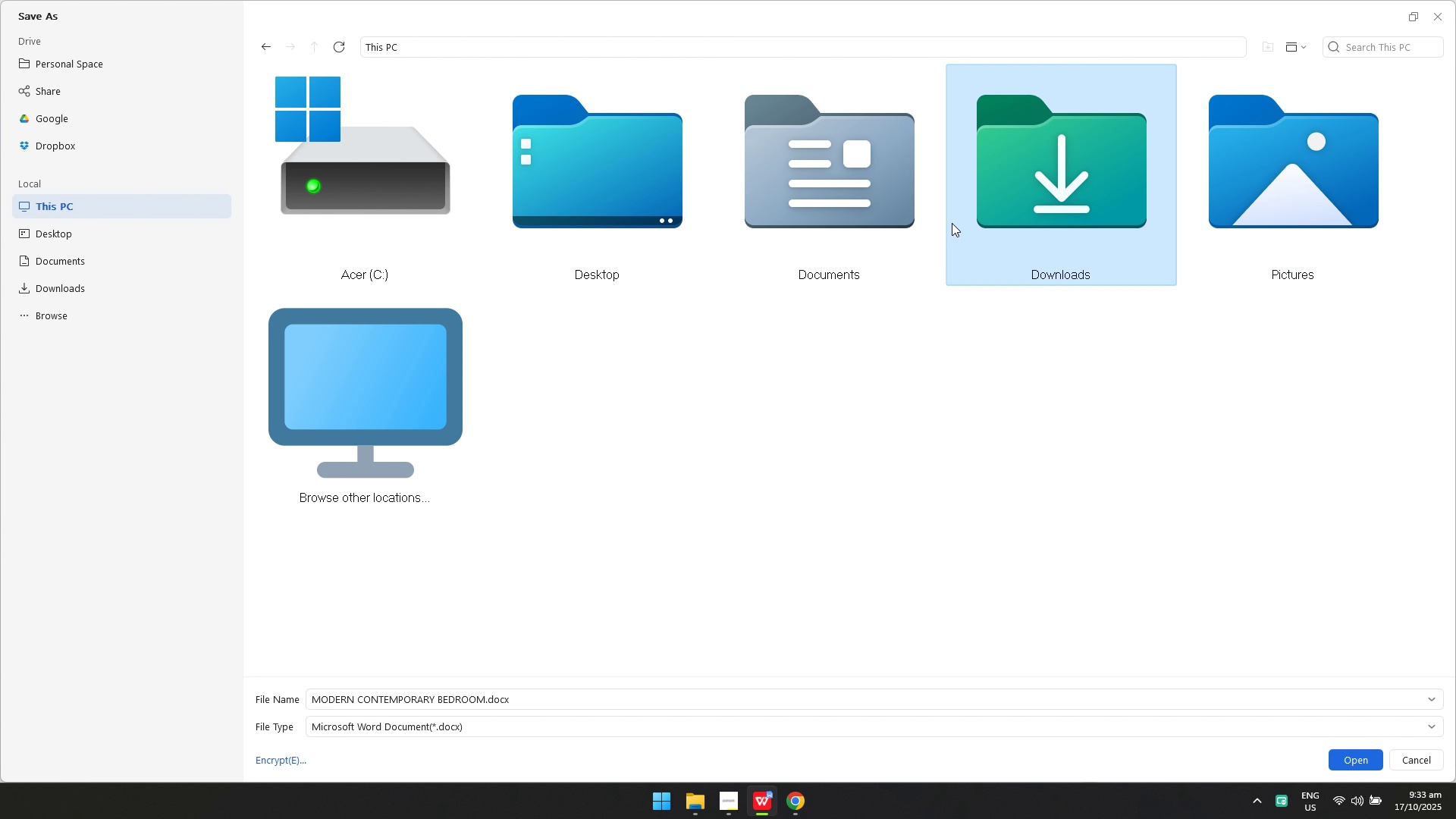 
double_click([952, 223])
 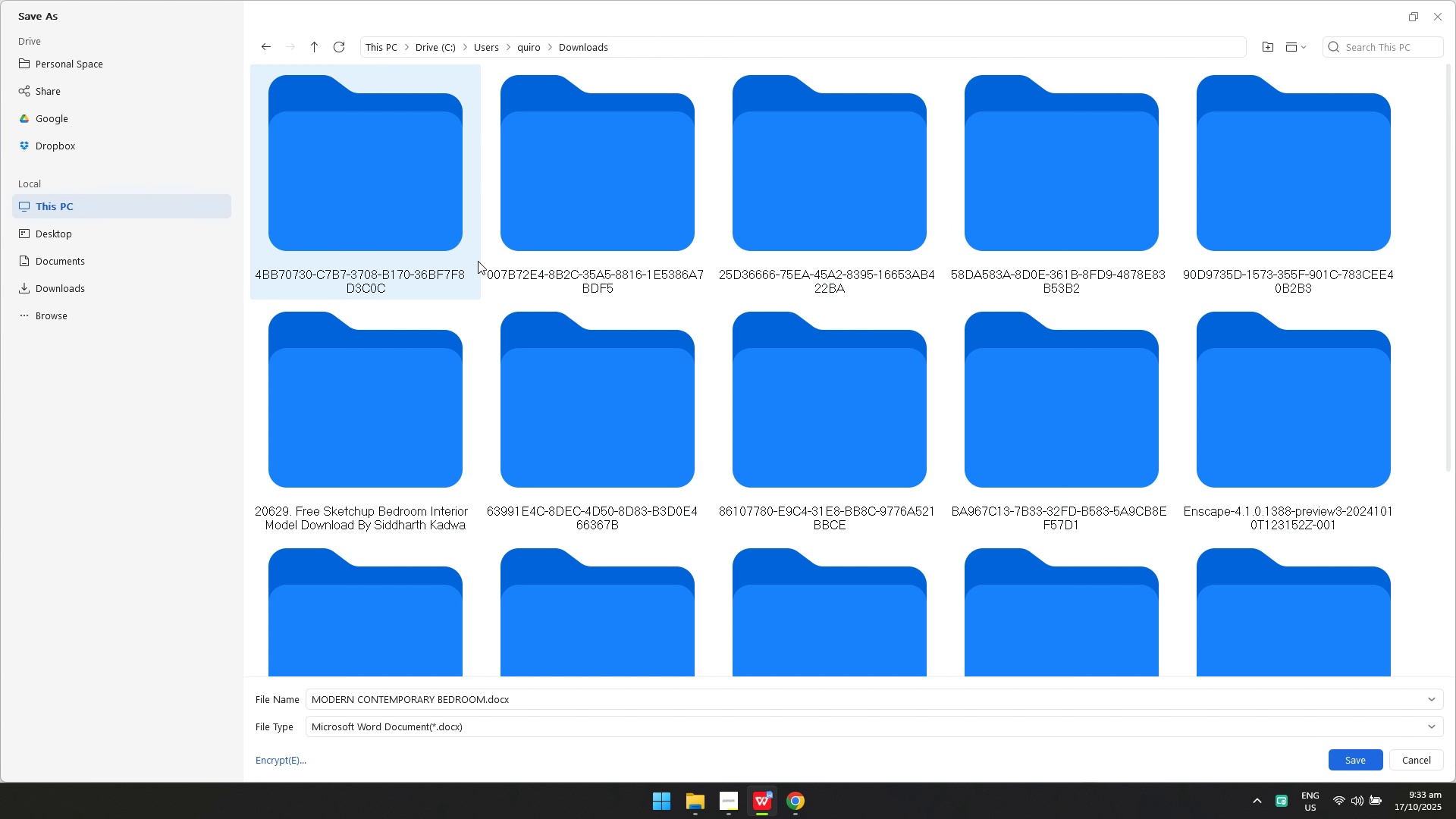 
scroll: coordinate [801, 356], scroll_direction: down, amount: 5.0
 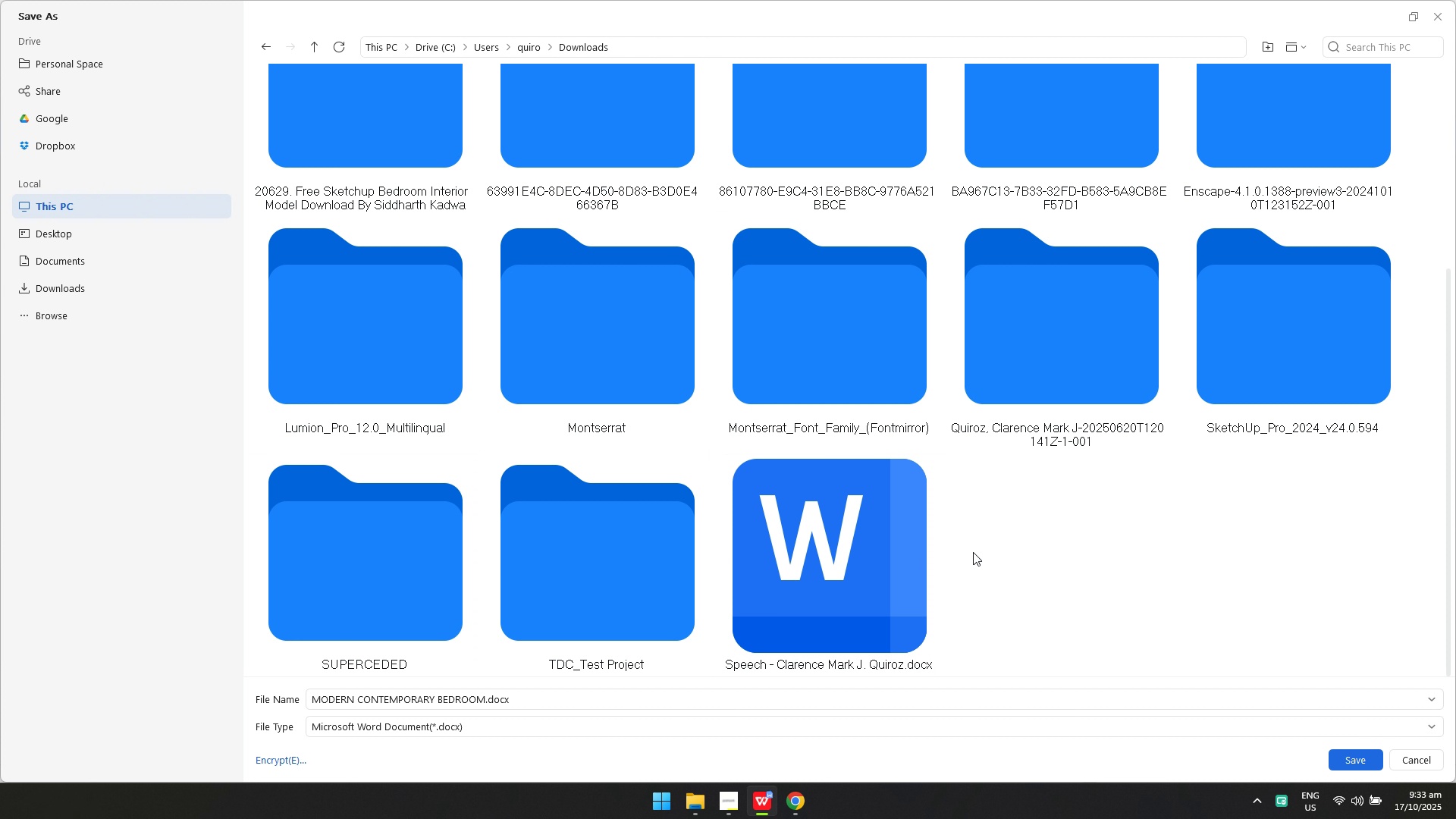 
scroll: coordinate [1103, 551], scroll_direction: up, amount: 4.0
 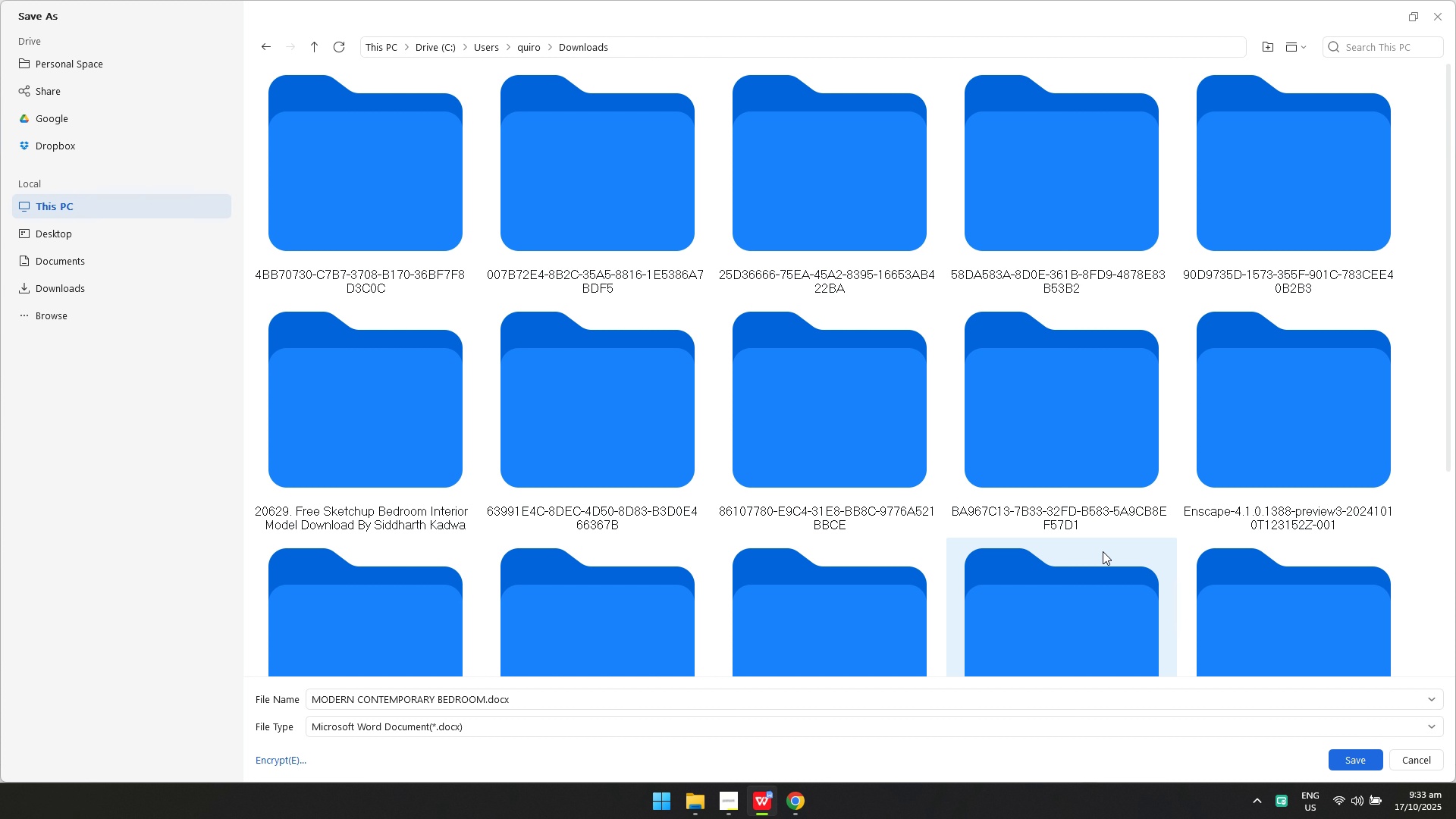 
scroll: coordinate [1103, 551], scroll_direction: down, amount: 4.0
 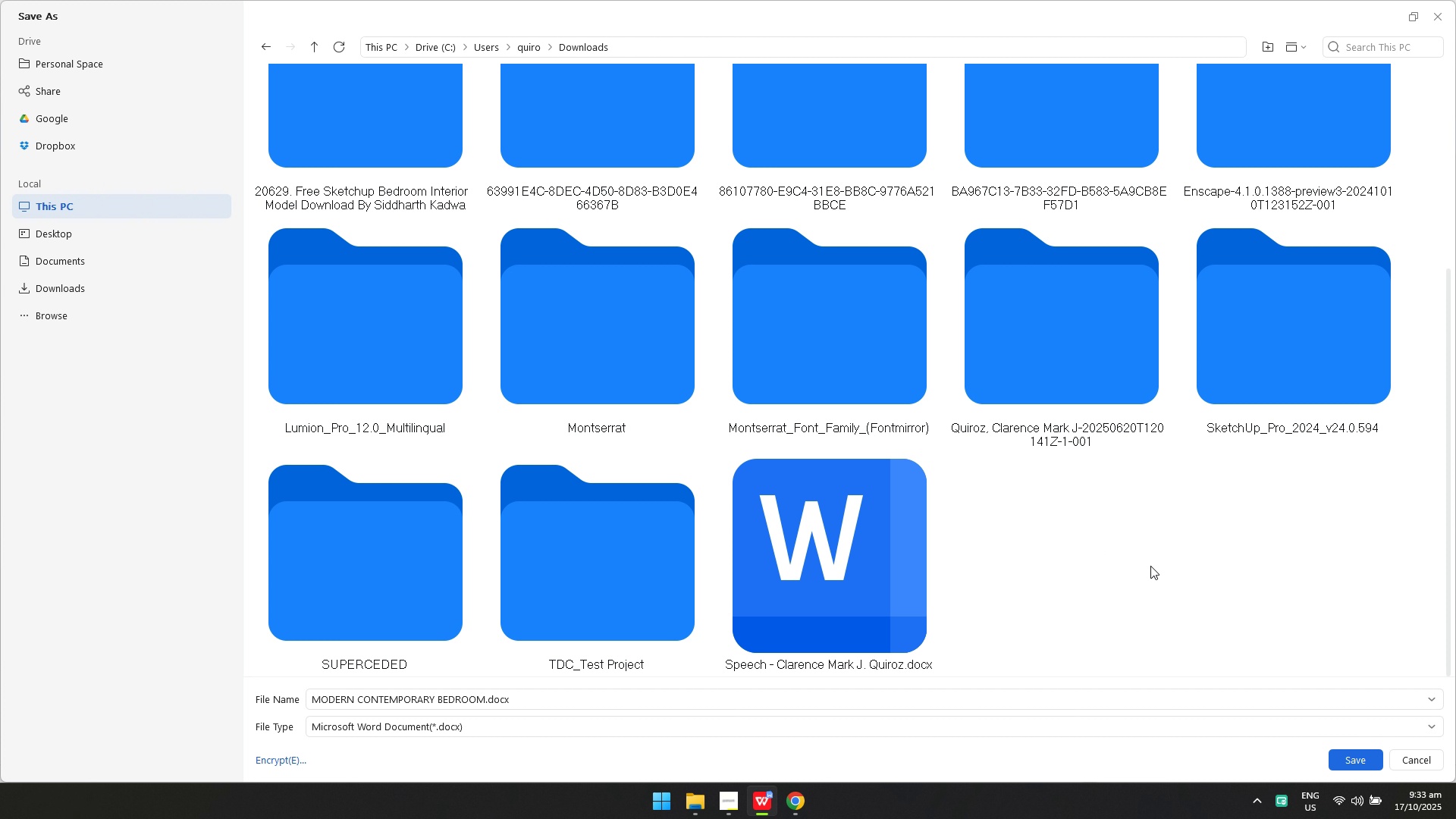 
key(Alt+AltLeft)
 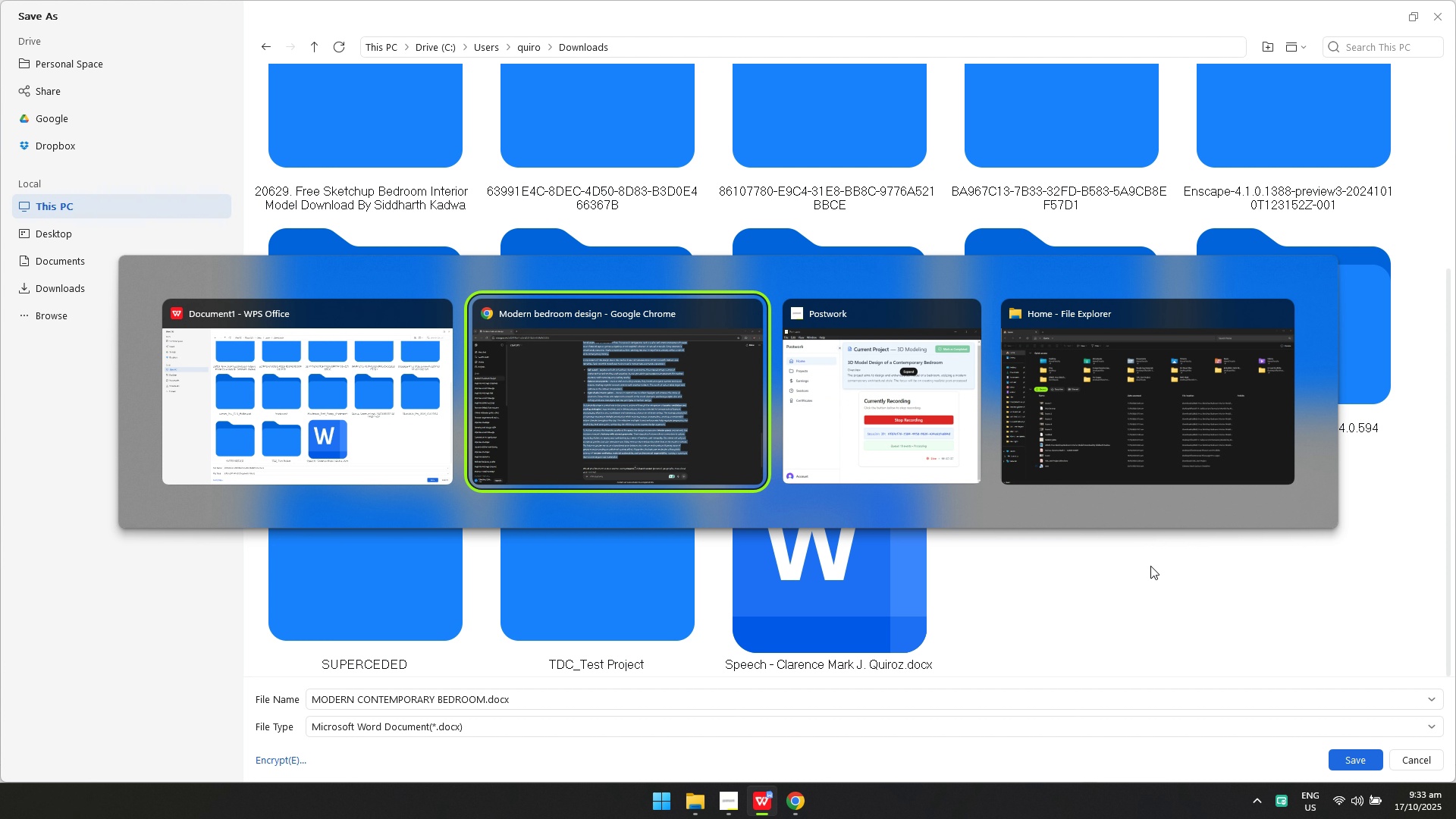 
key(Alt+Tab)
 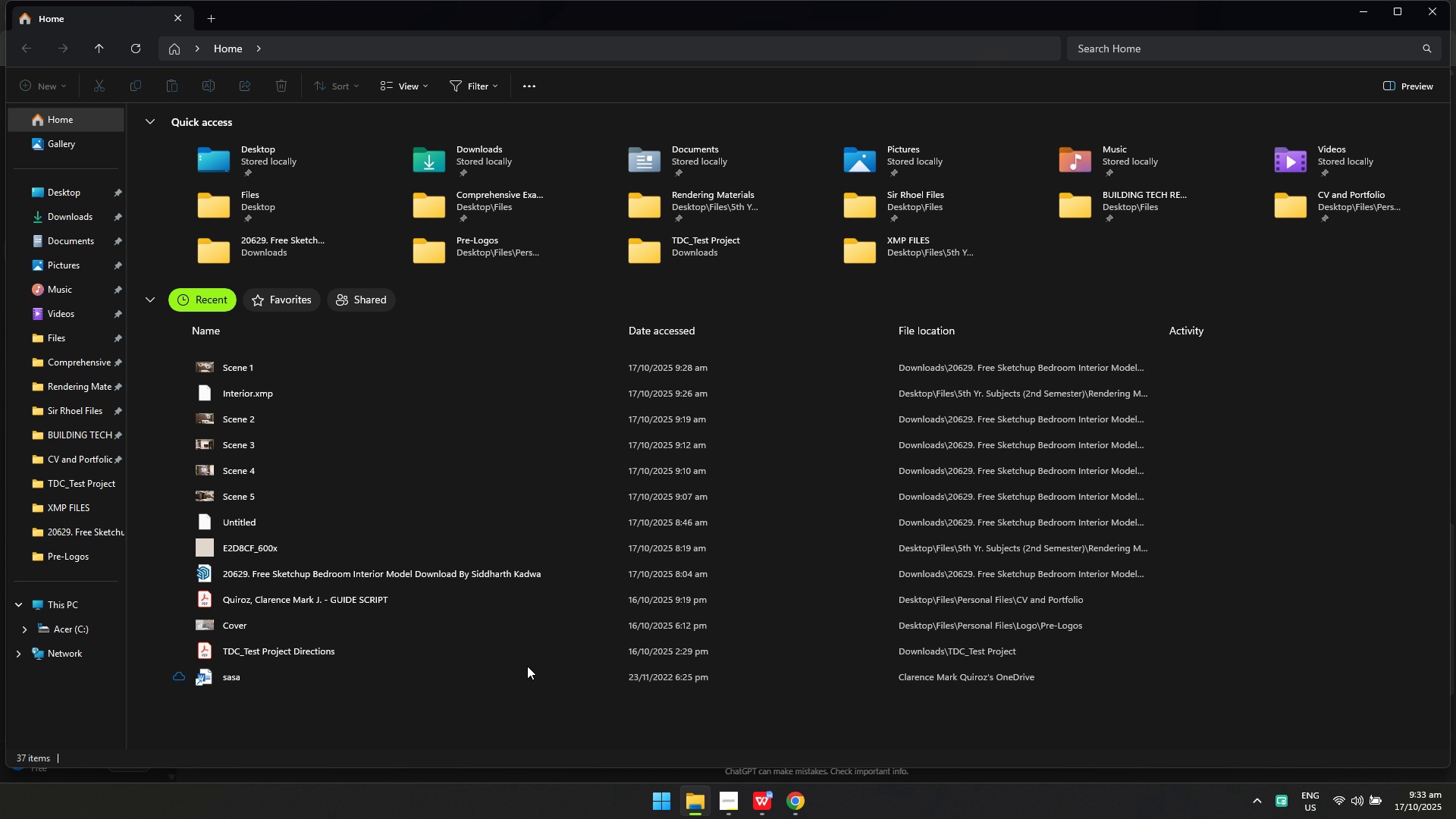 
left_click([73, 214])
 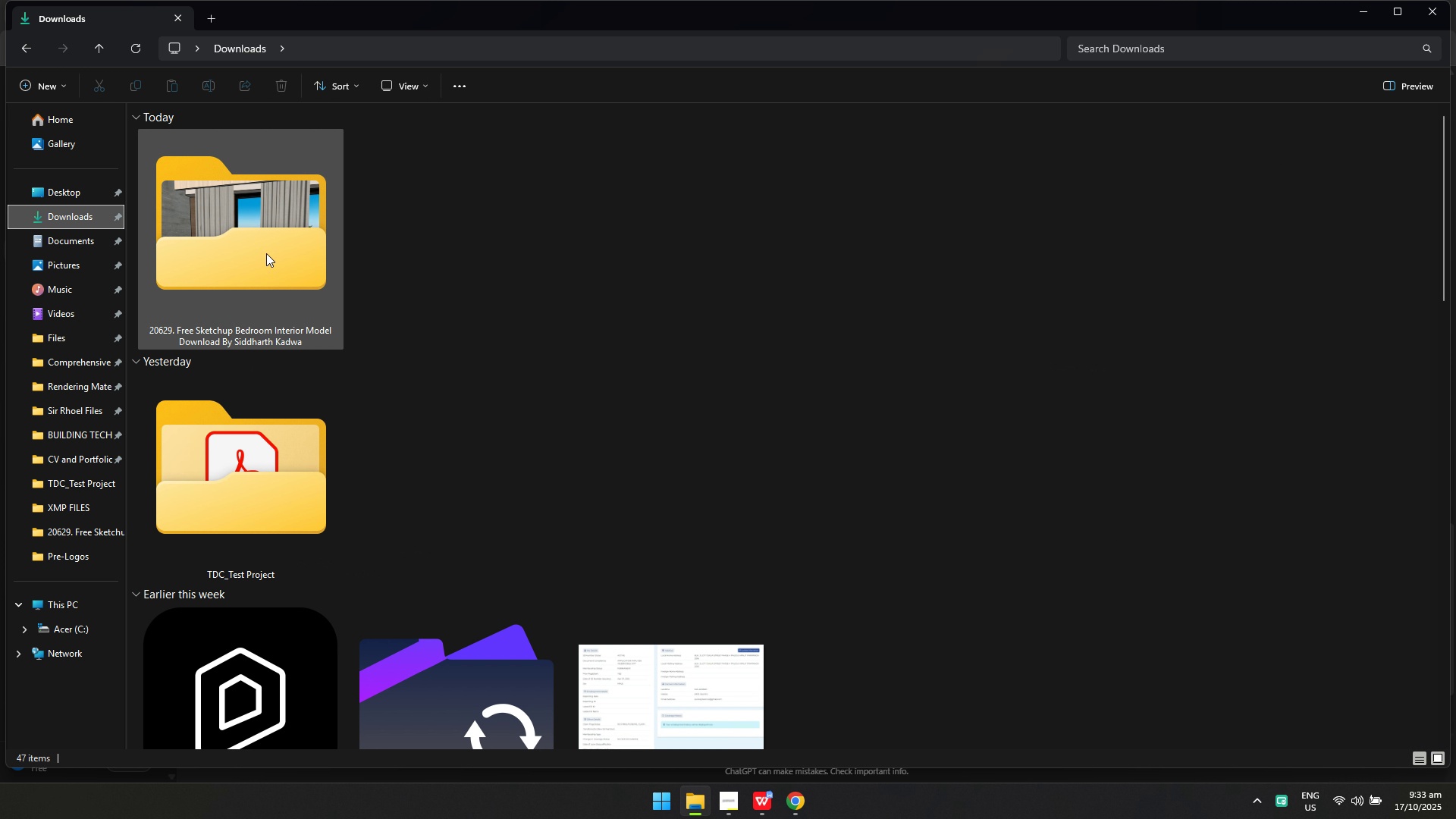 
left_click([266, 253])
 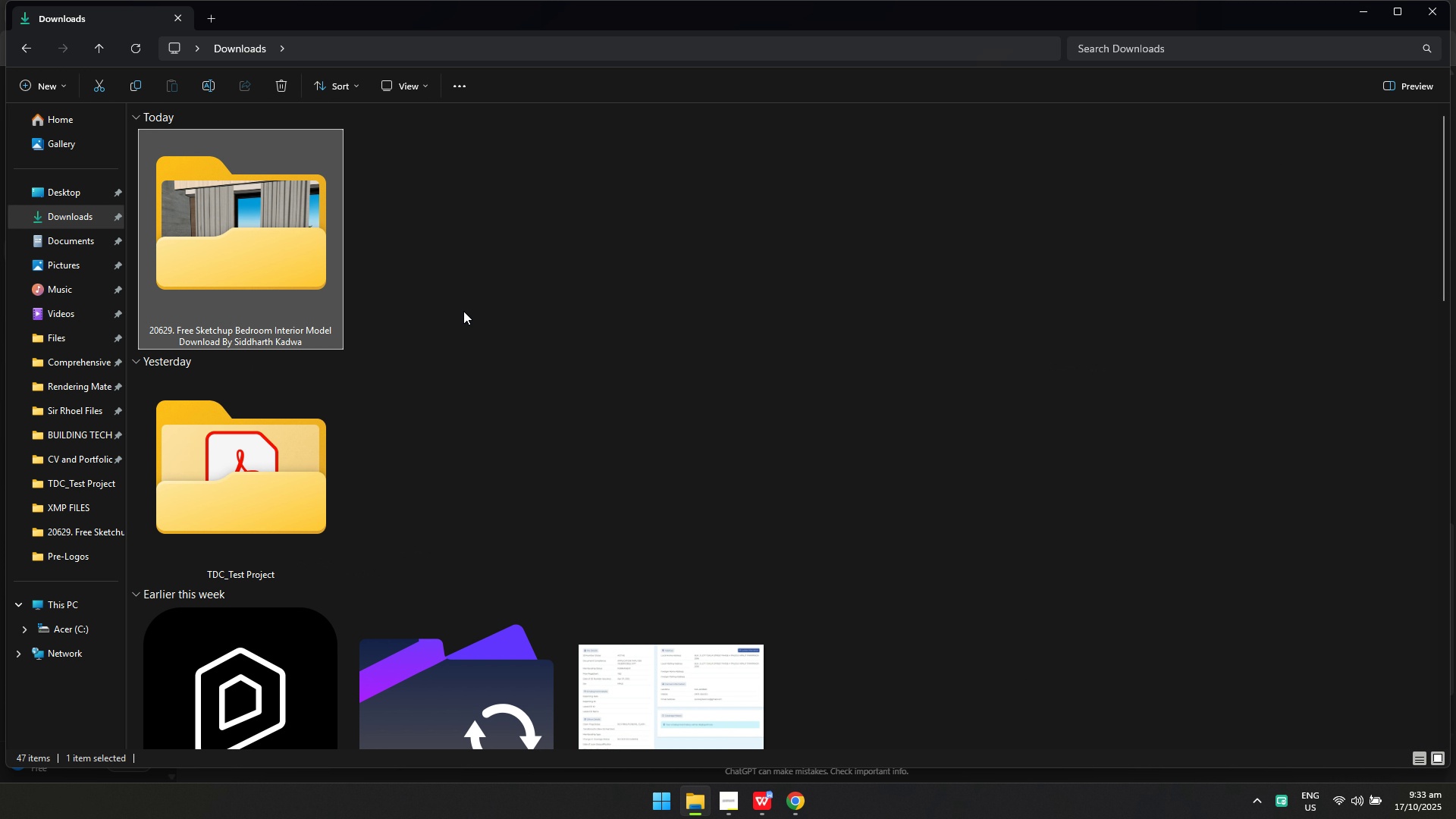 
key(Alt+AltLeft)
 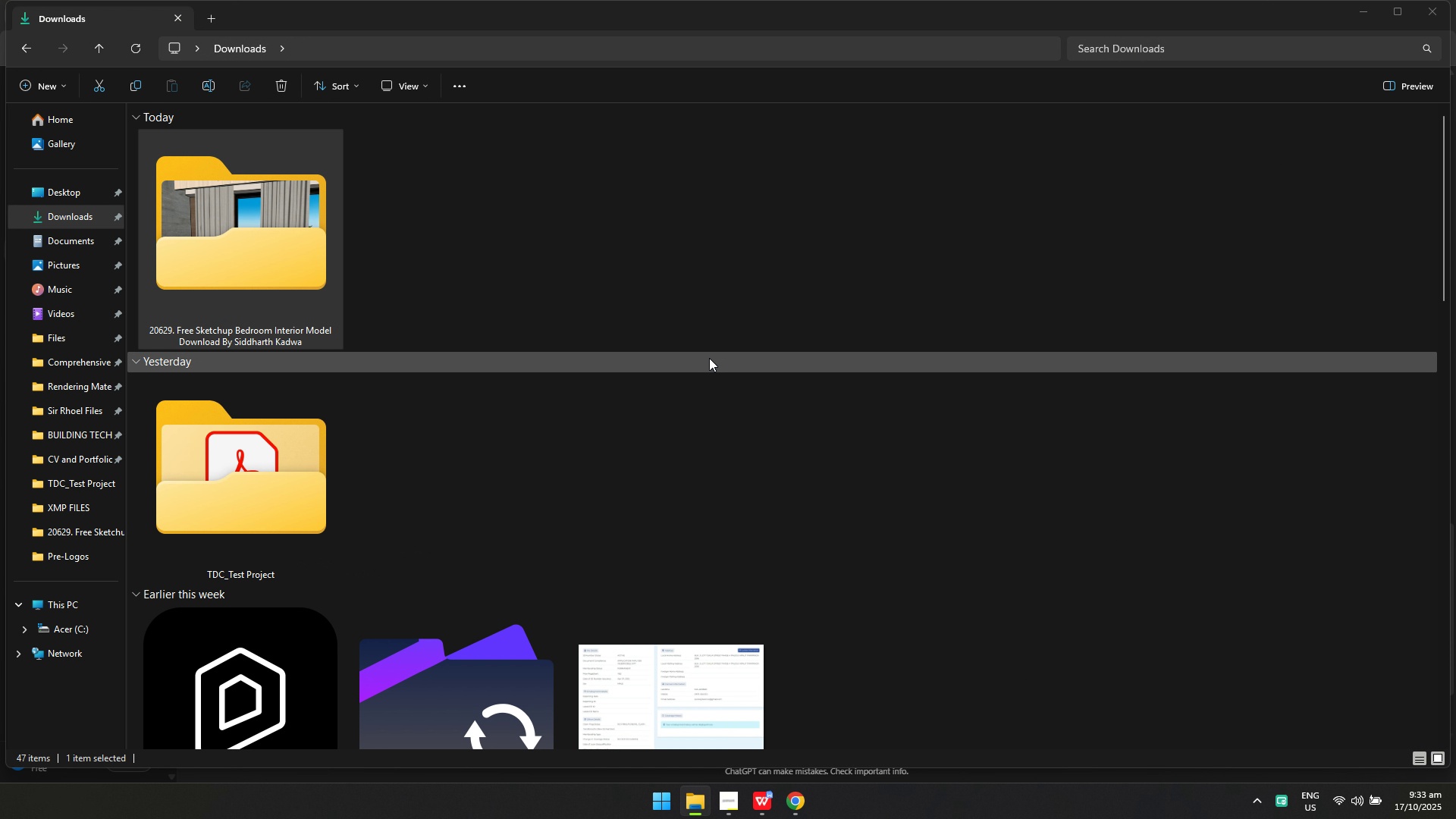 
key(Alt+Tab)
 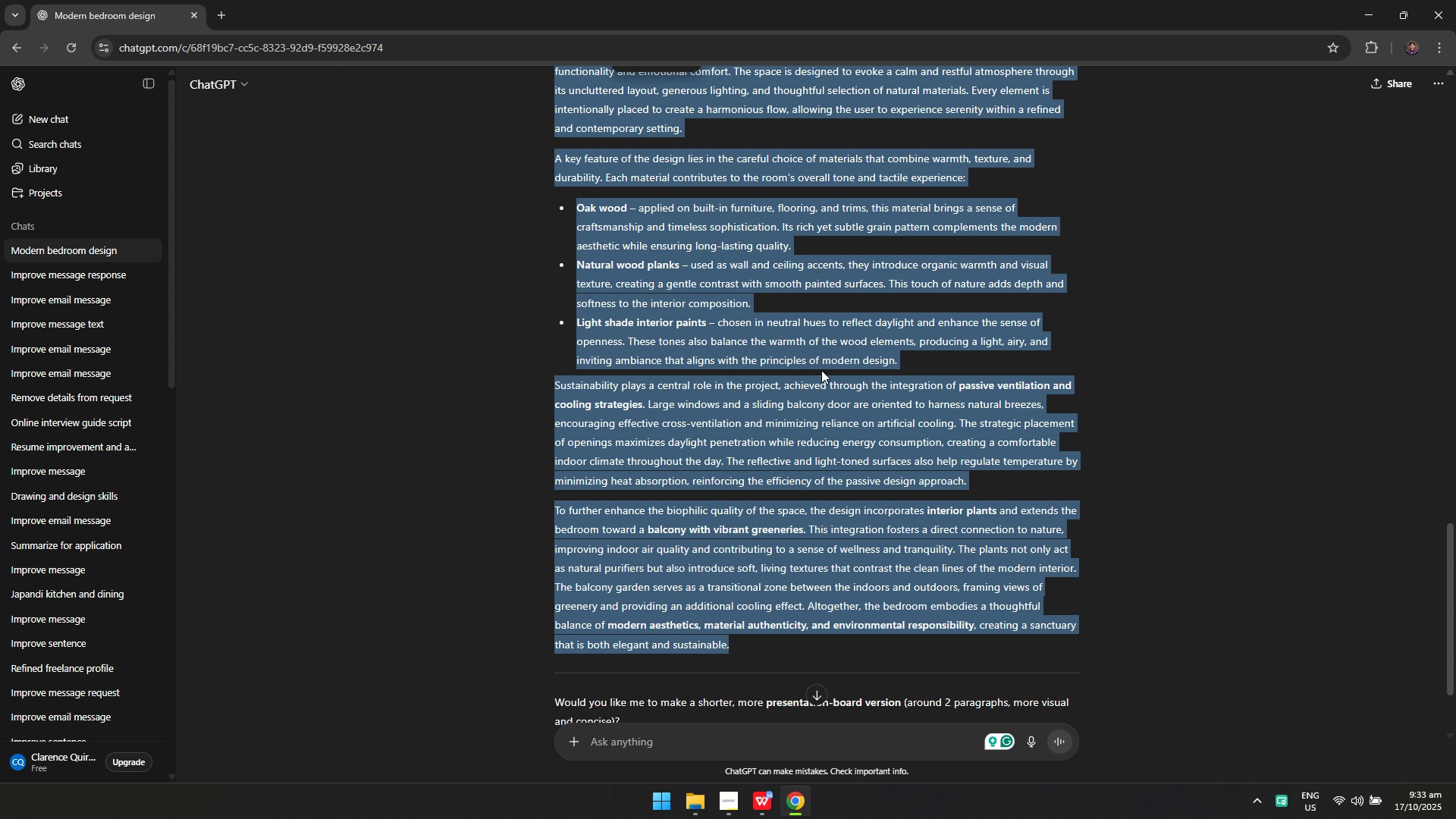 
key(Alt+Tab)
 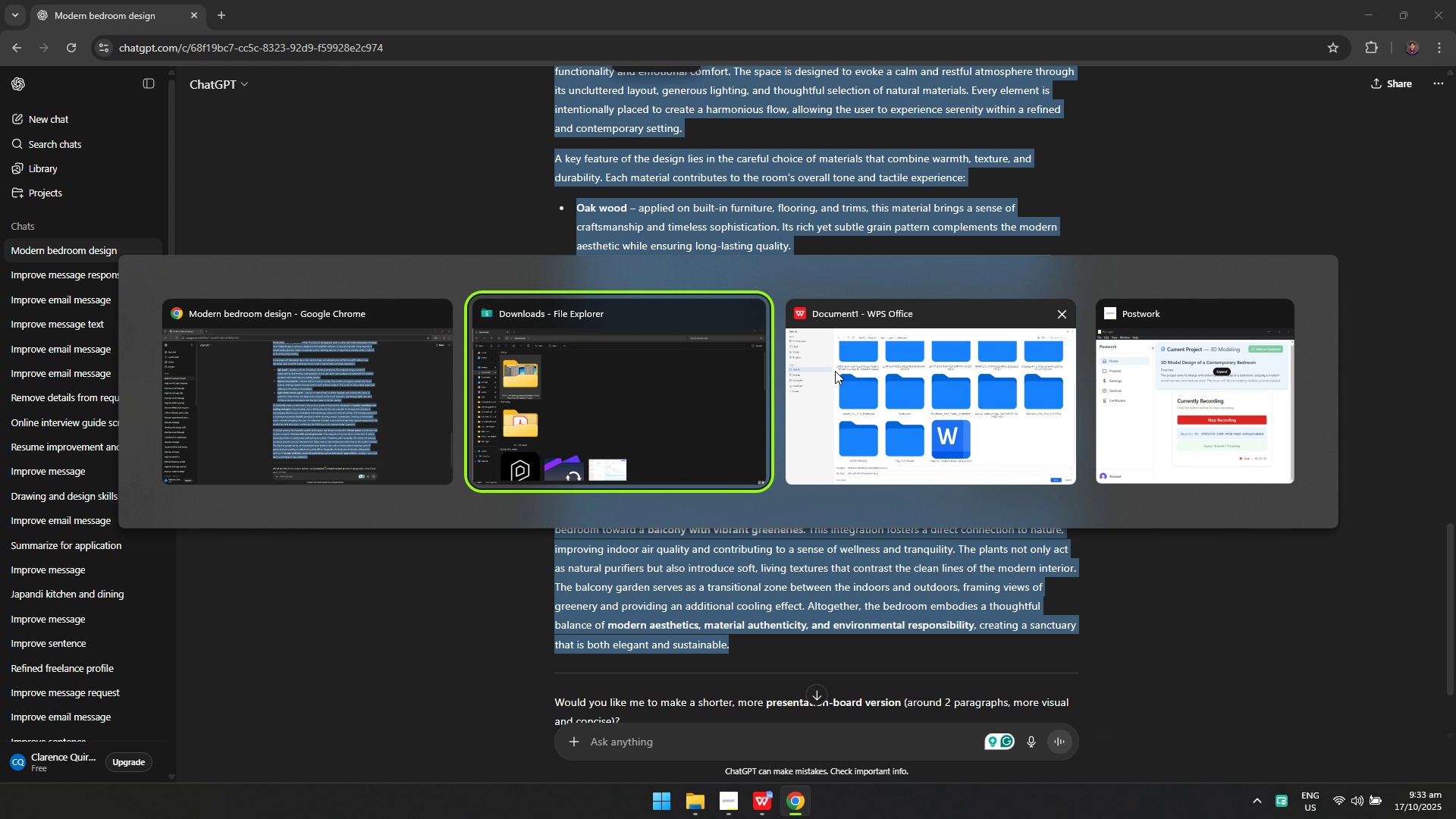 
key(Alt+Tab)
 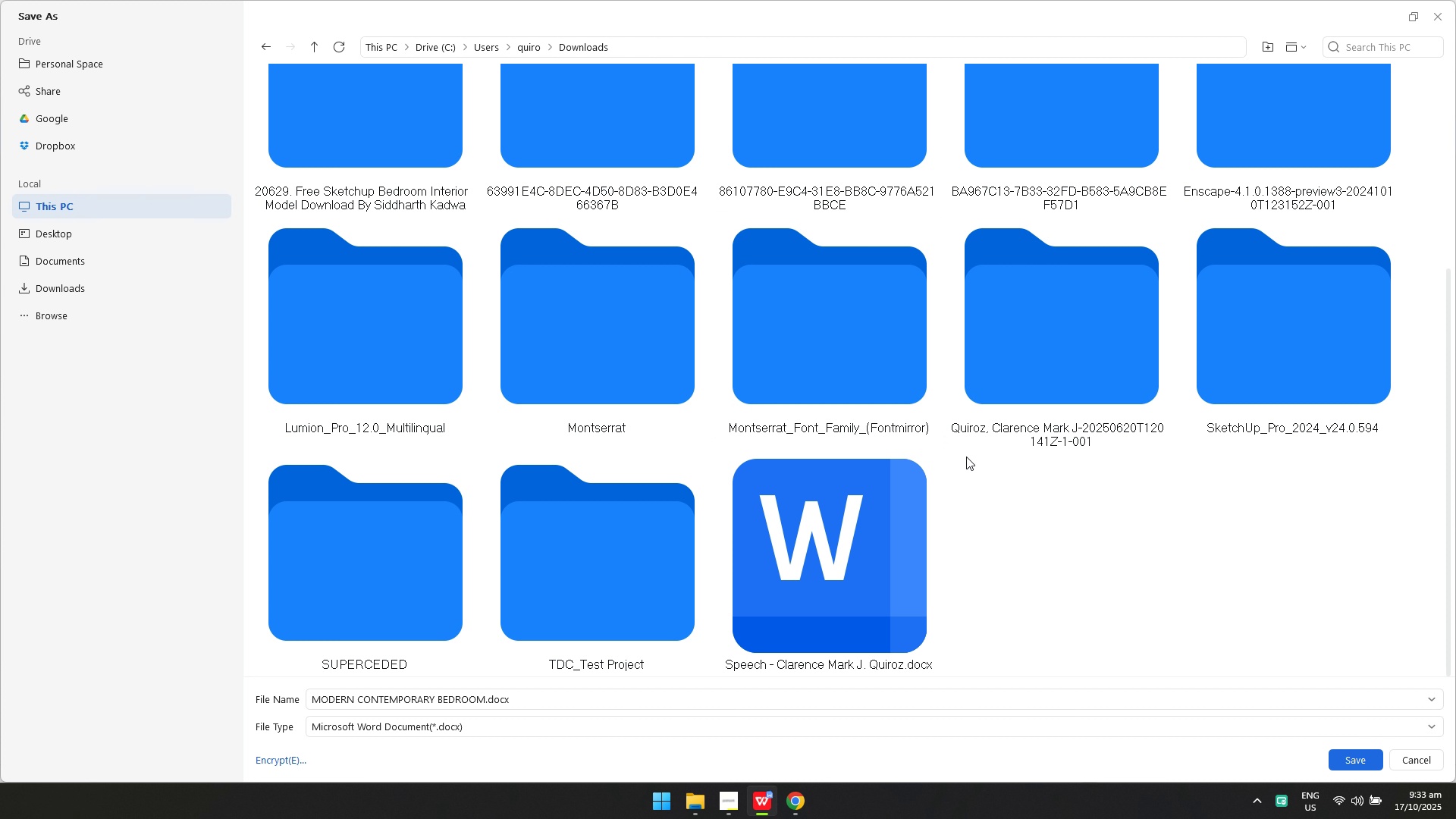 
left_click([874, 504])
 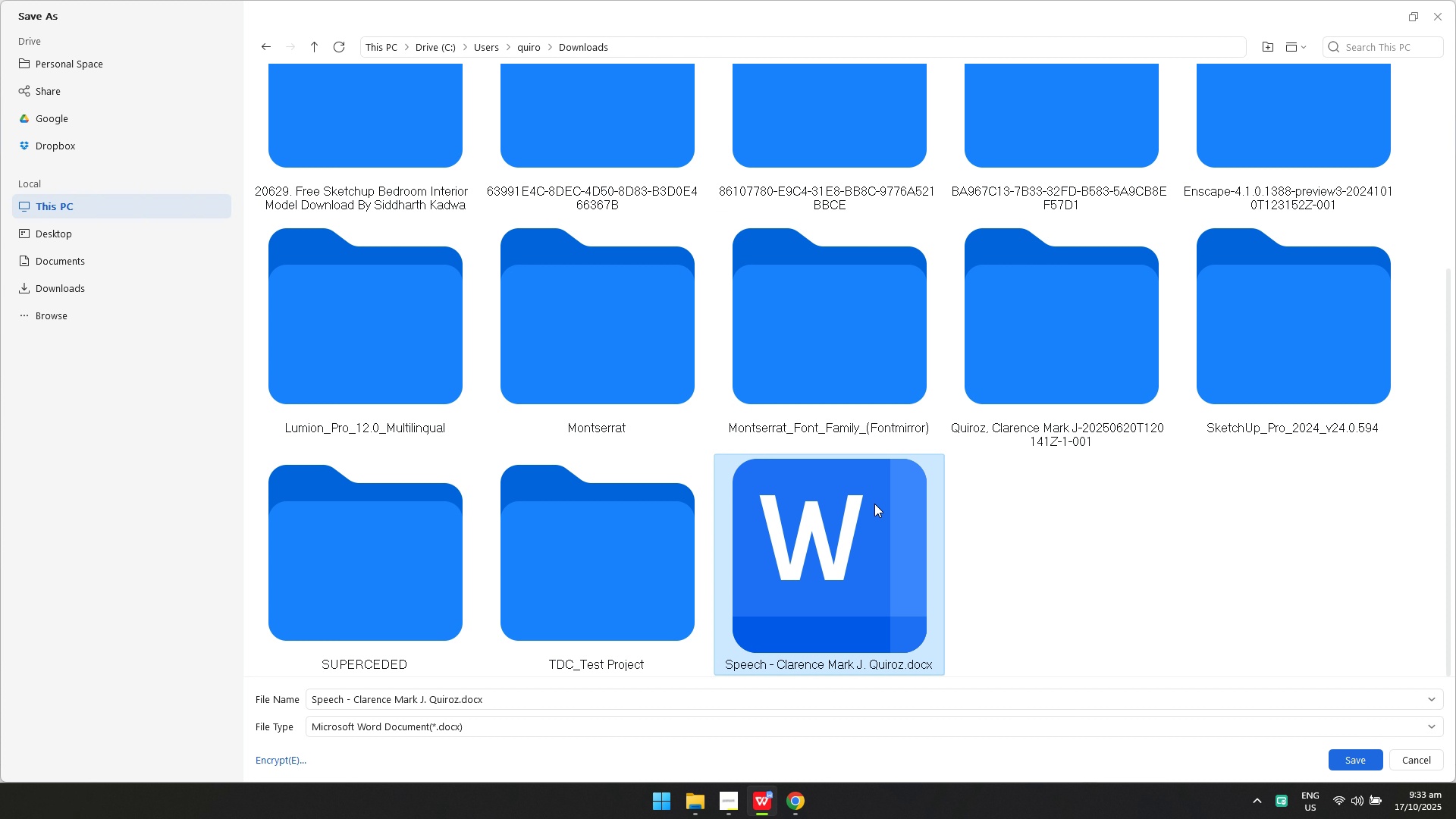 
type(22)
 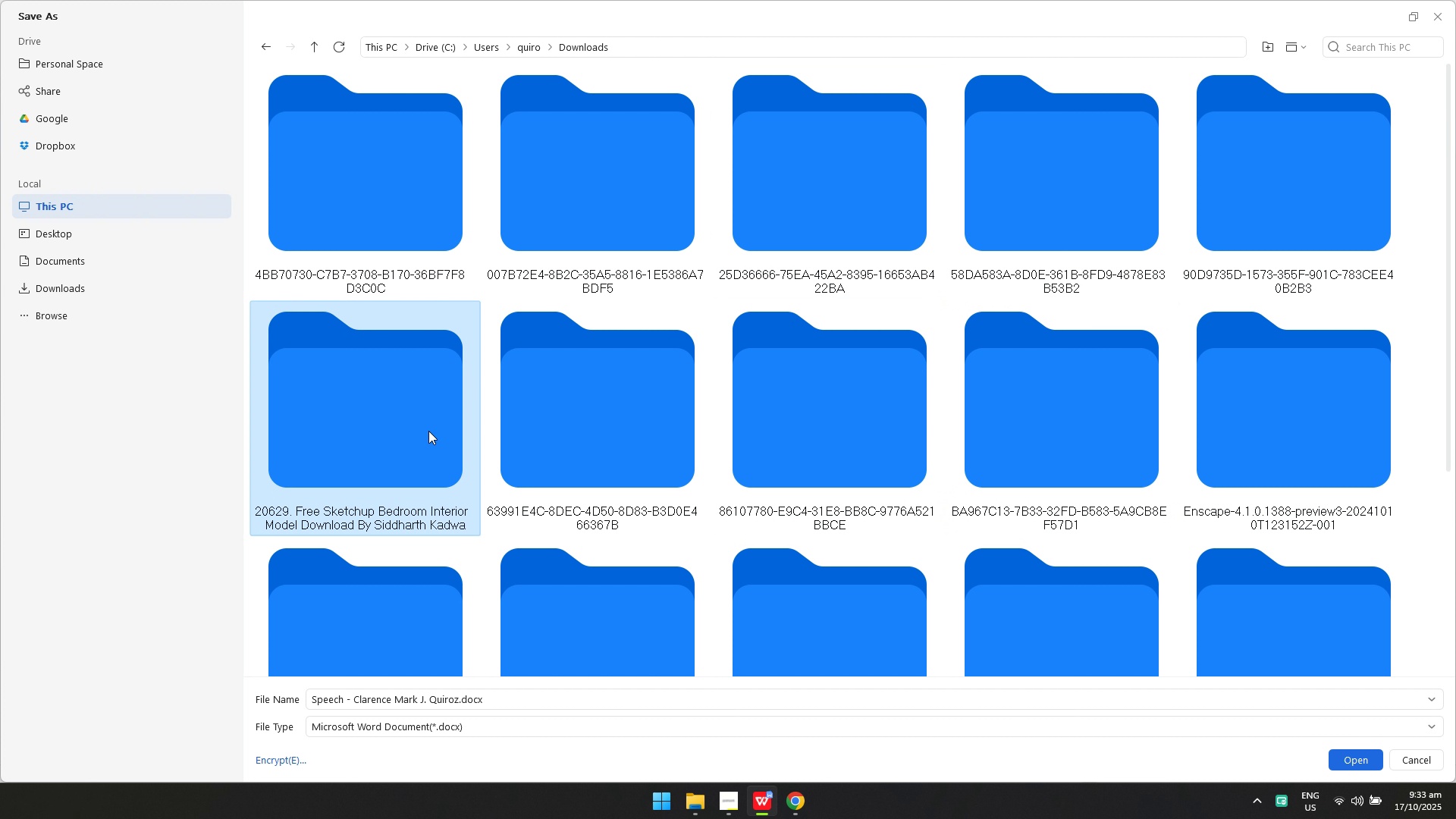 
double_click([394, 428])
 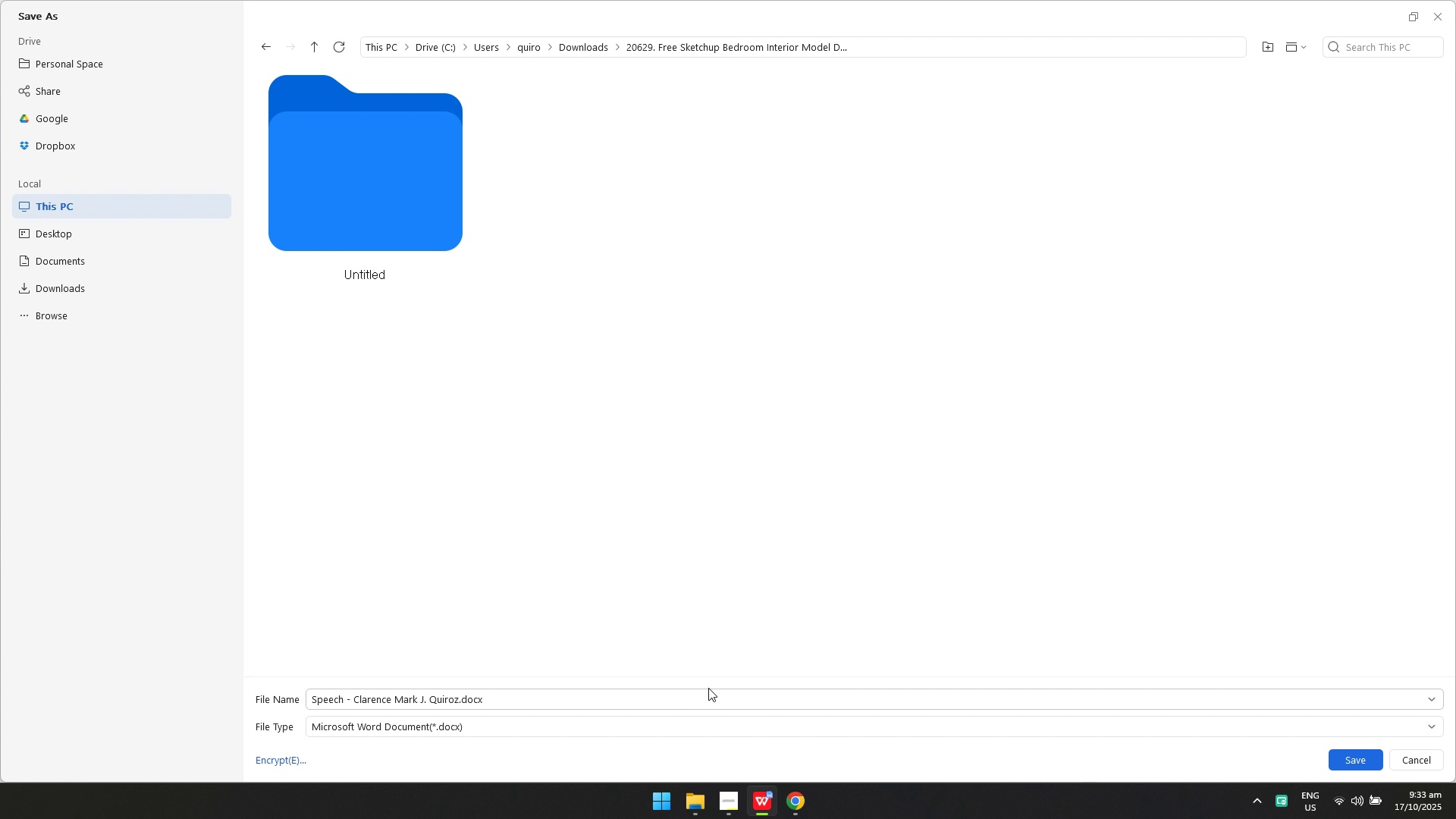 
left_click([582, 690])
 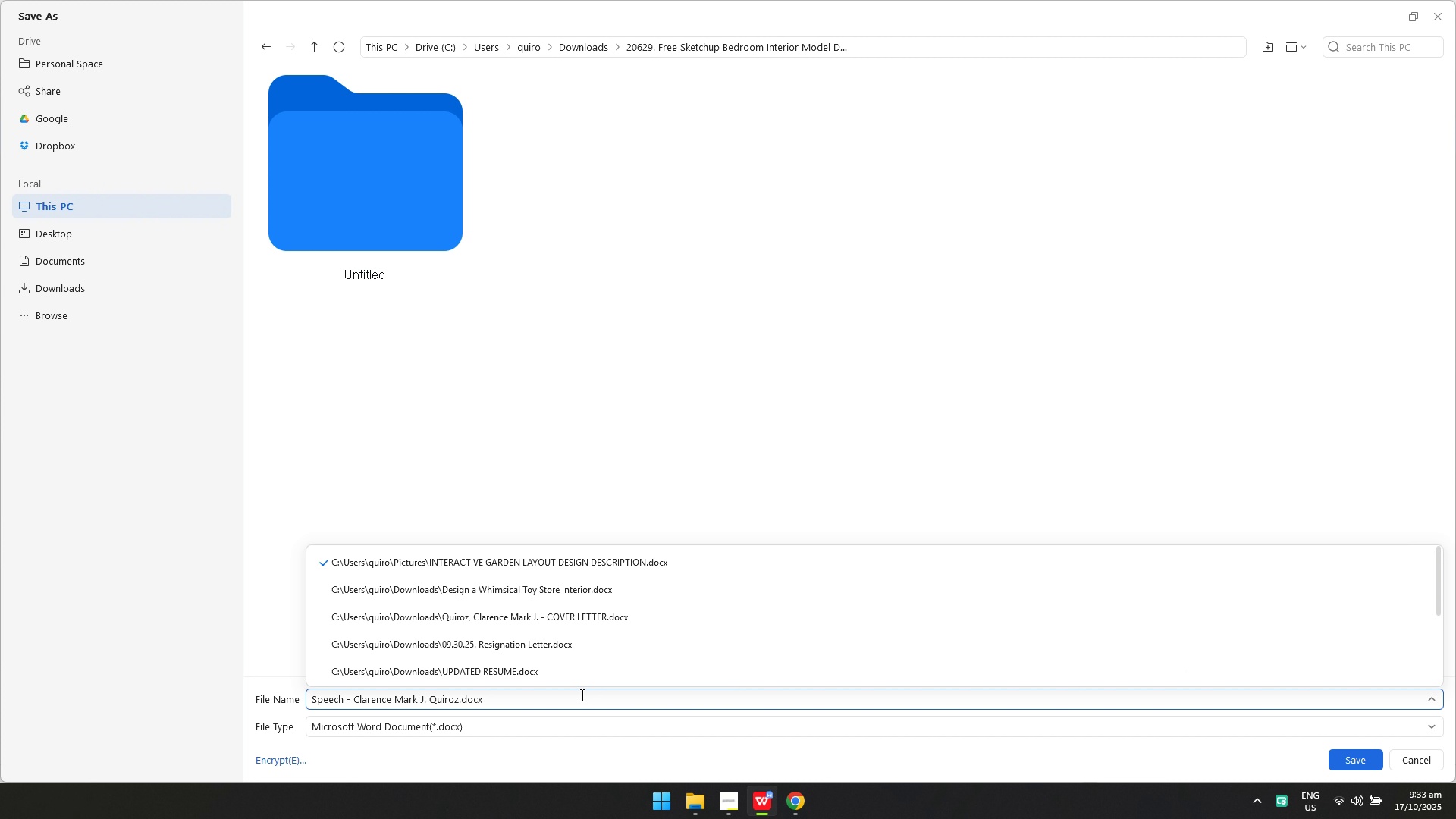 
left_click([581, 695])
 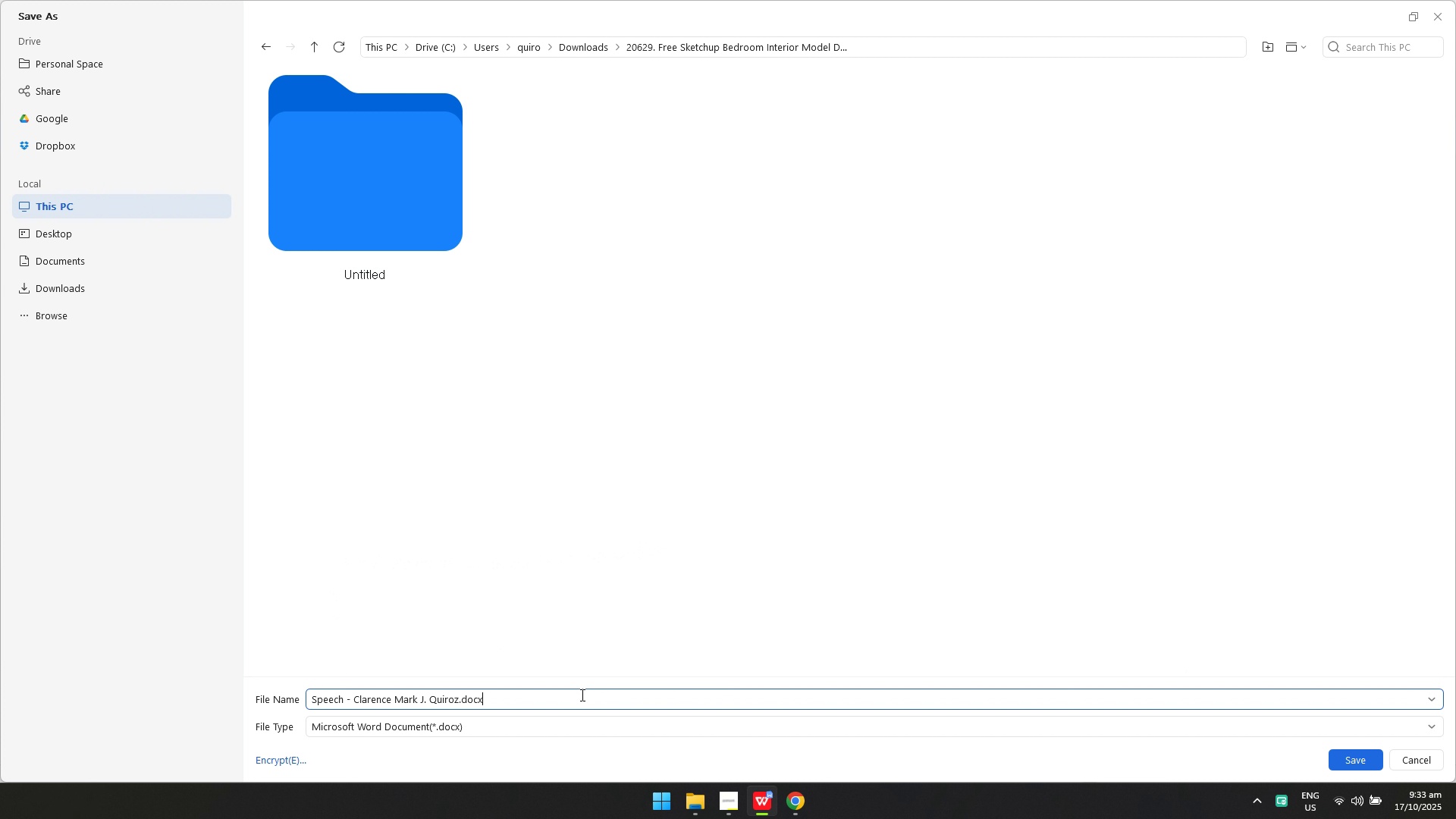 
key(Control+ControlLeft)
 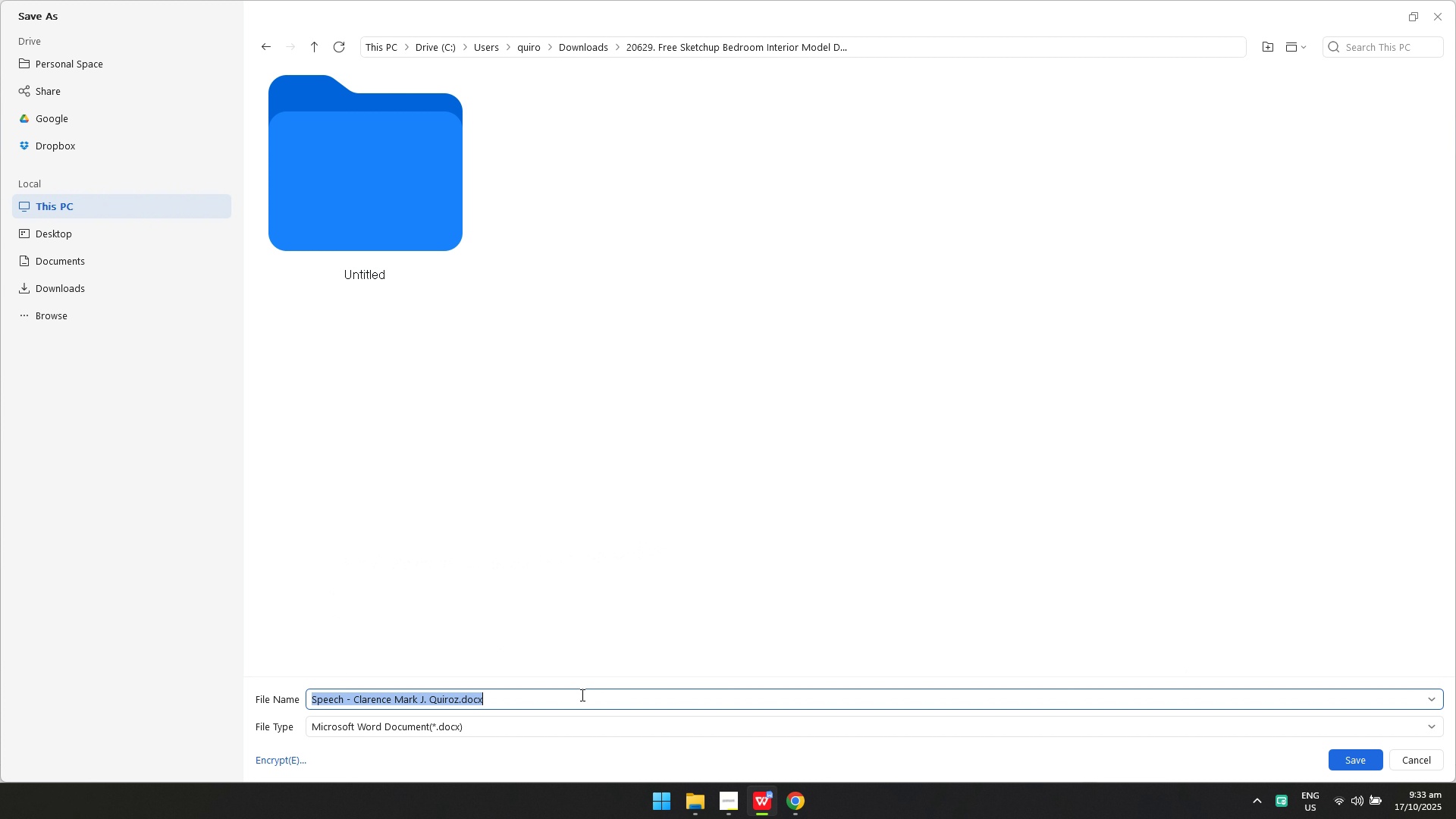 
key(Control+A)
 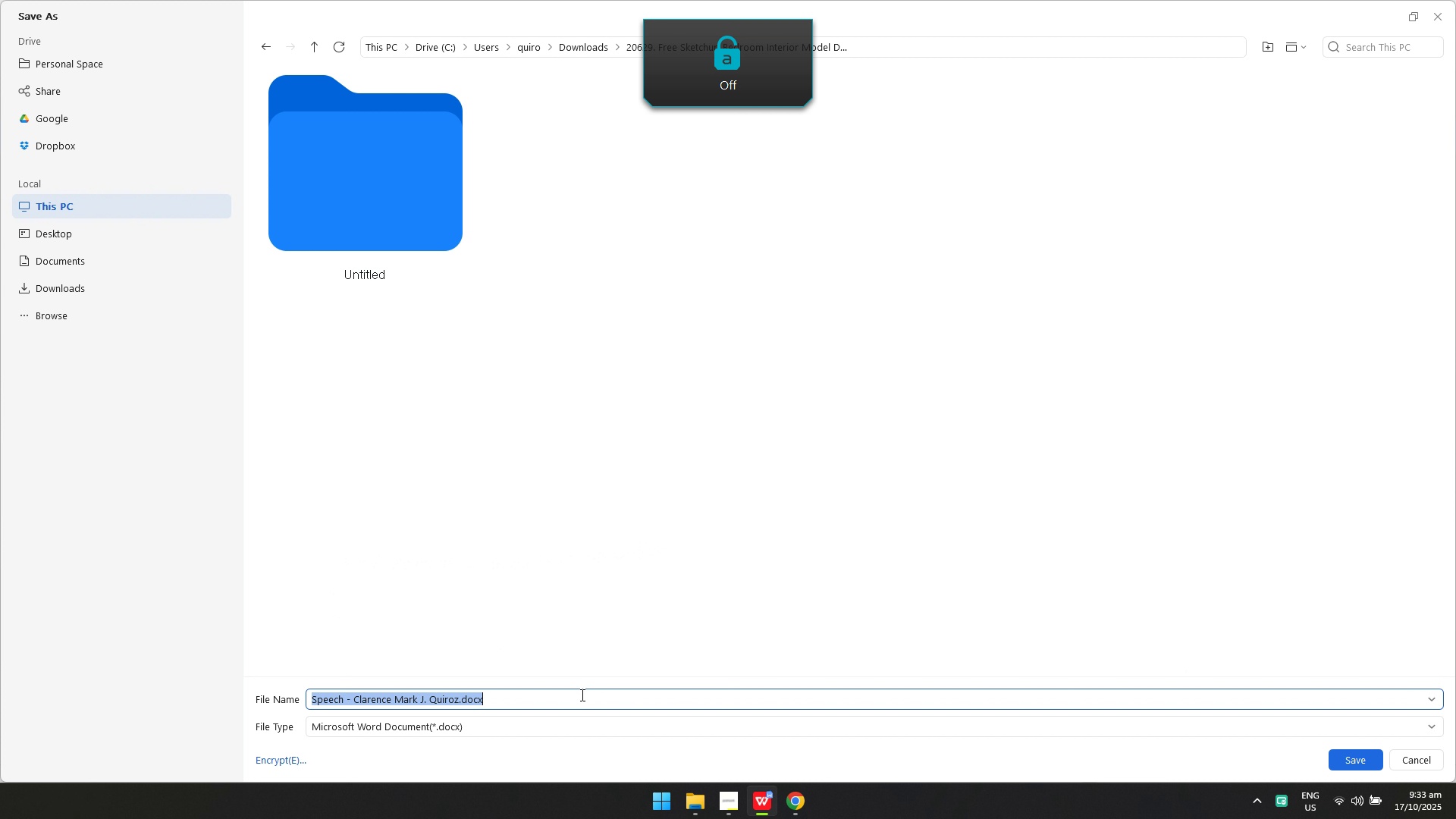 
type(Modern Contemporary Bedroom)
 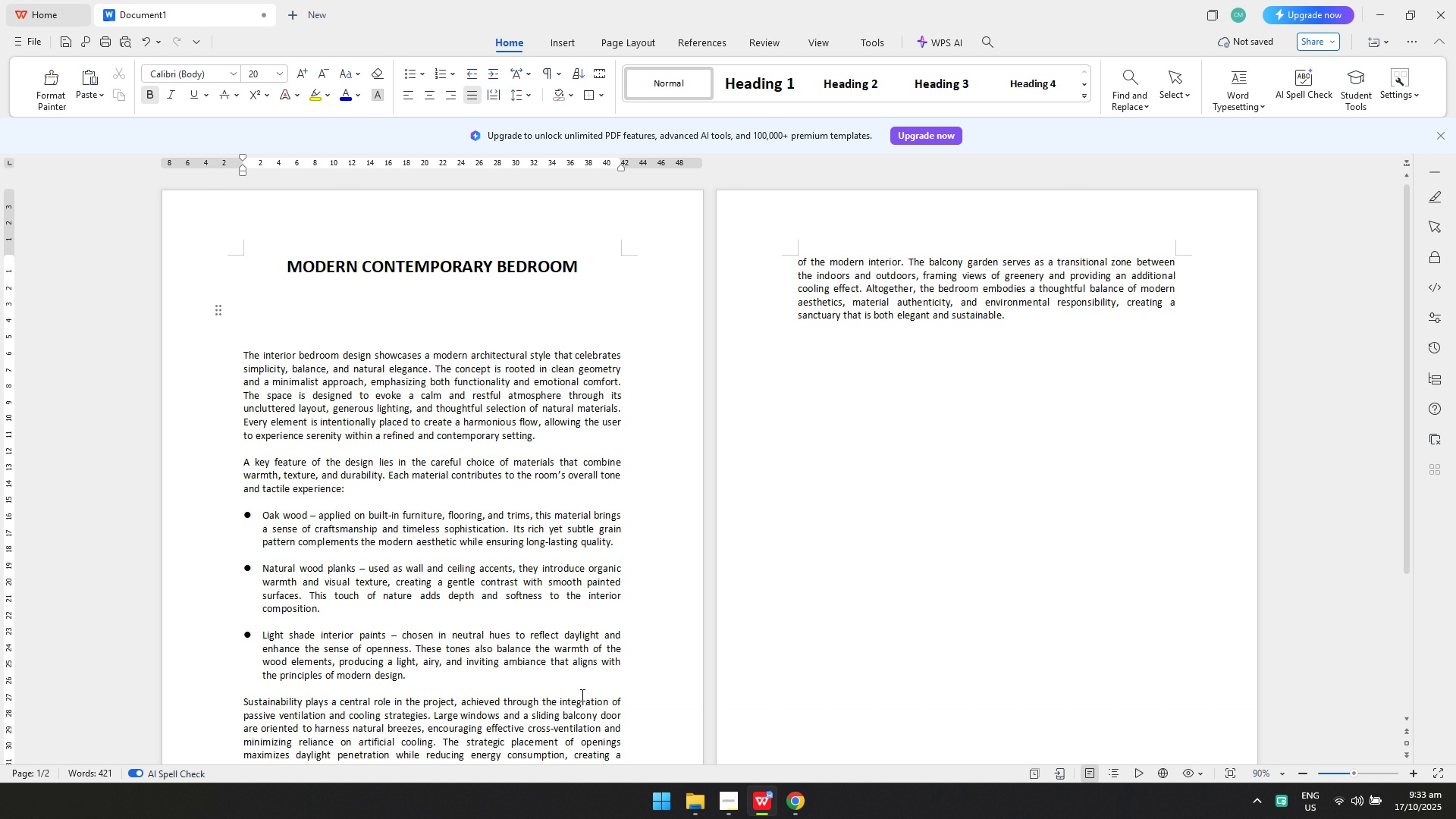 
key(Enter)
 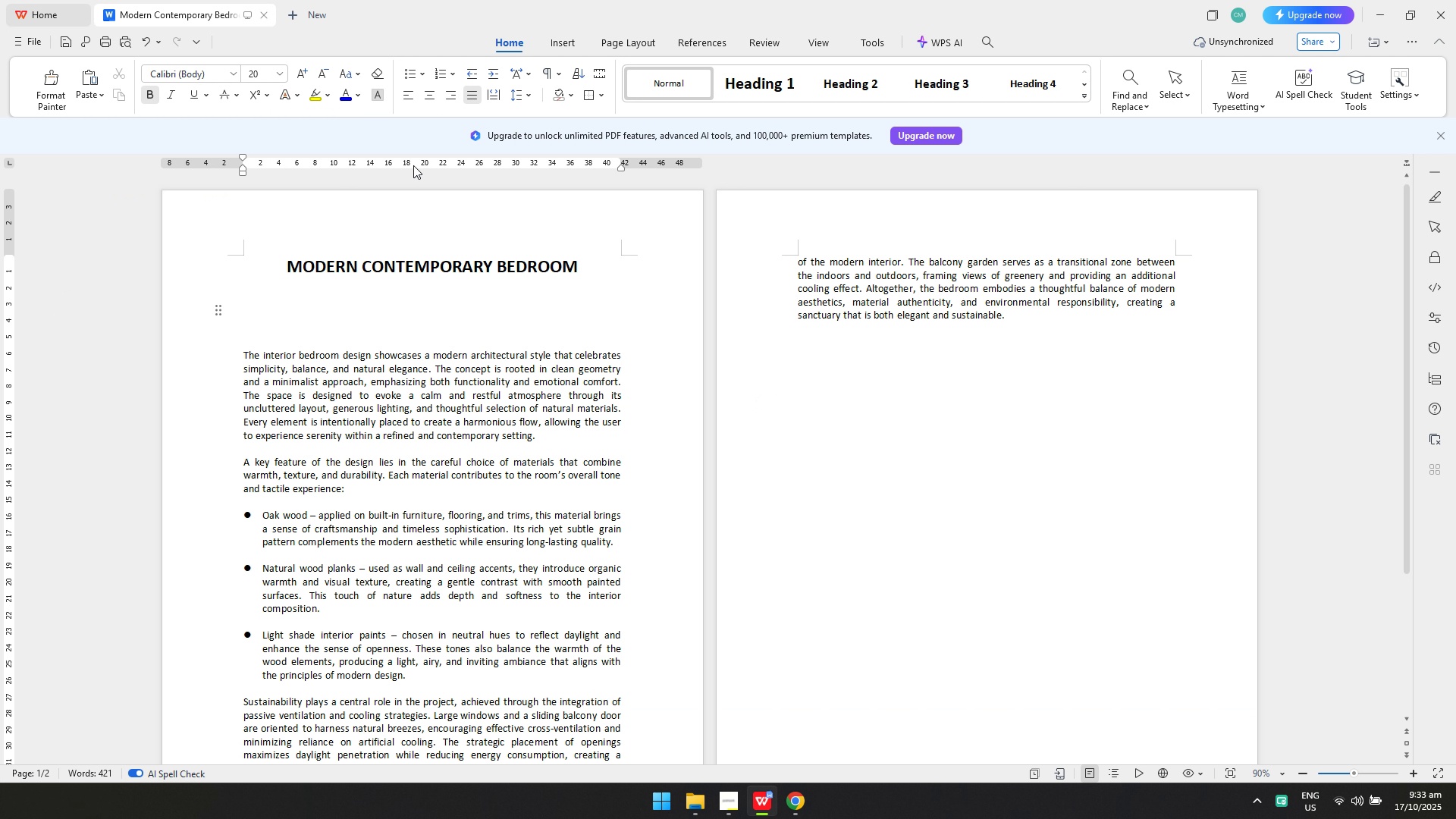 
left_click([555, 44])
 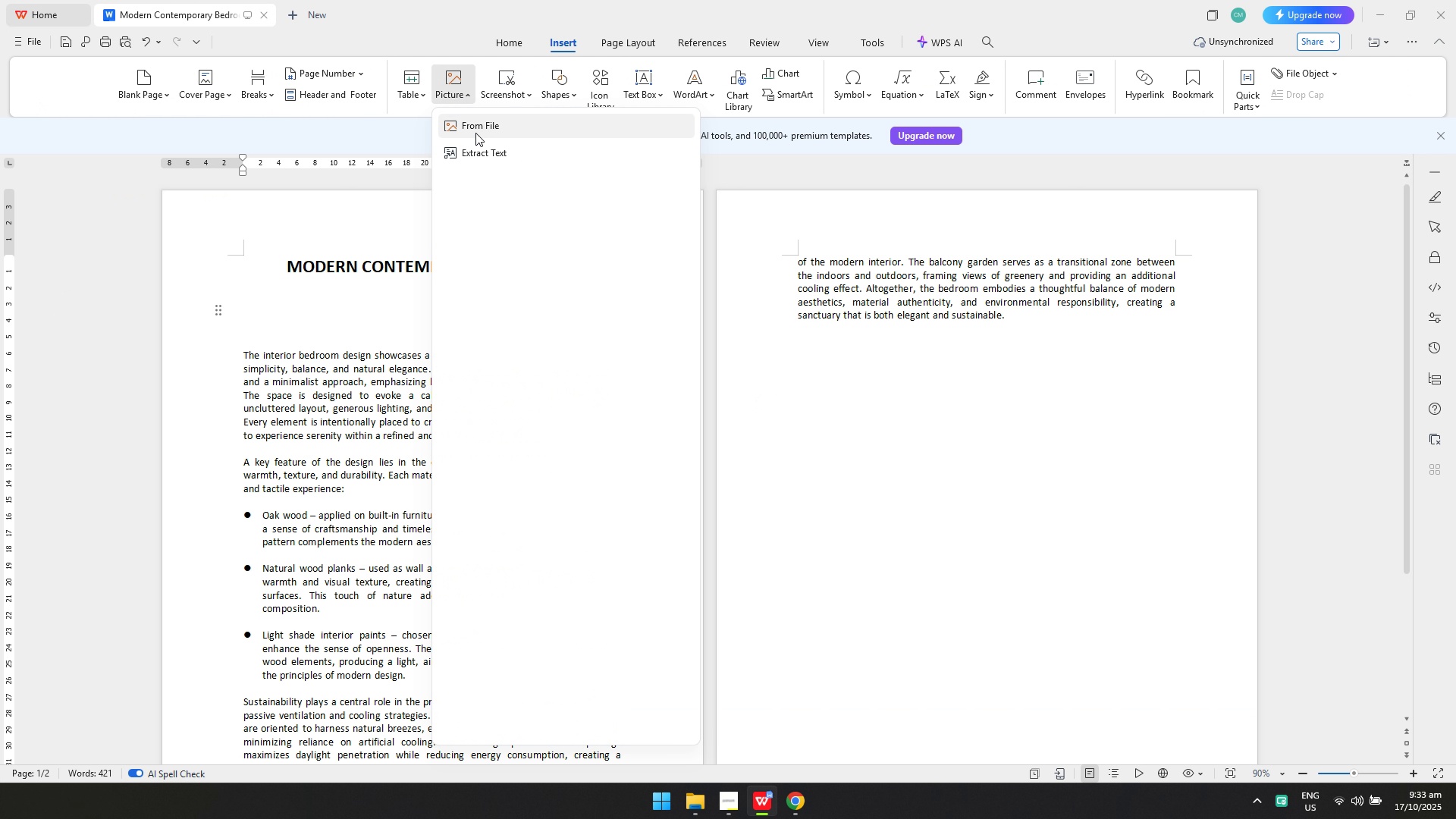 
double_click([476, 134])
 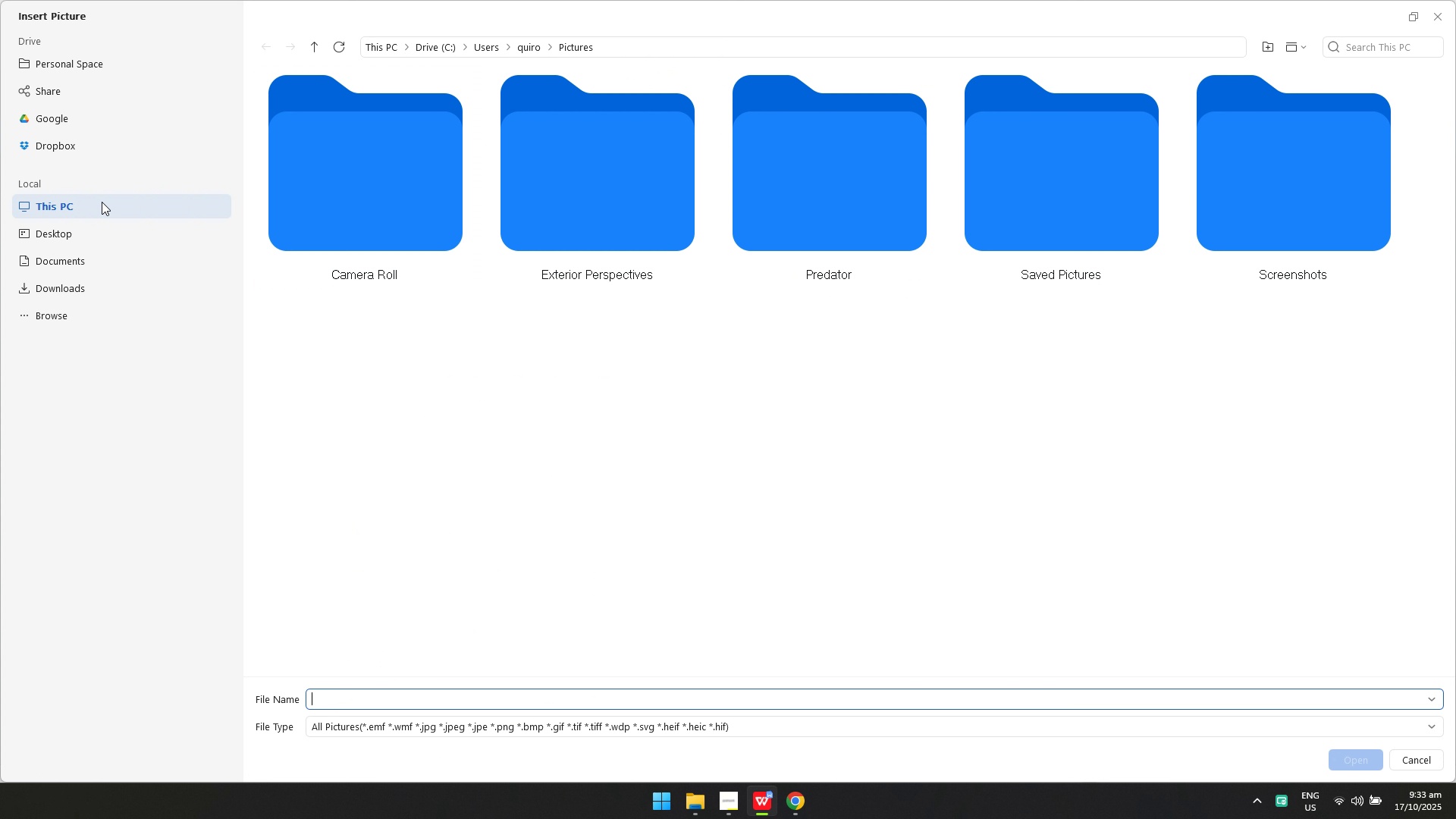 
left_click([91, 206])
 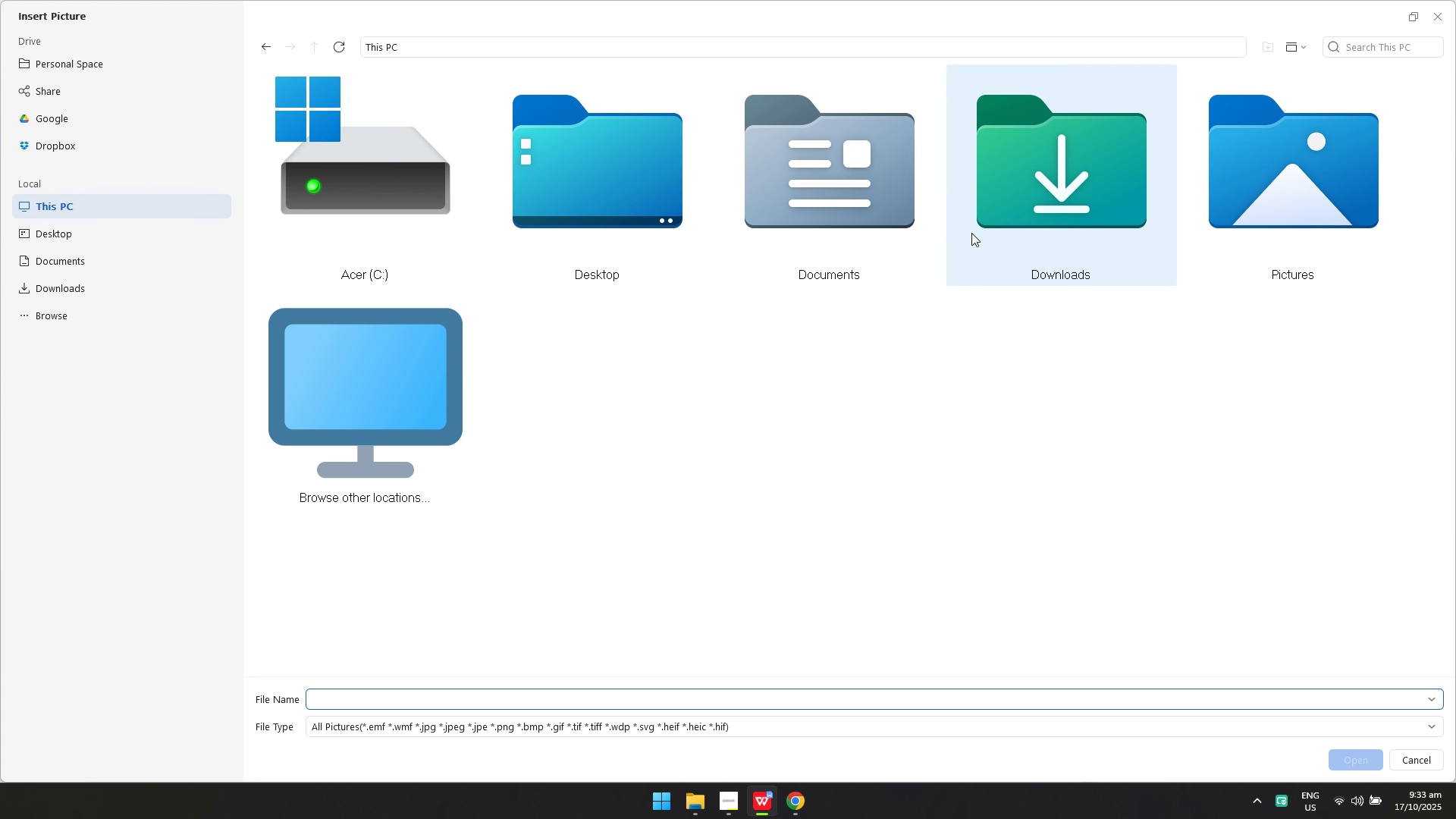 
double_click([971, 233])
 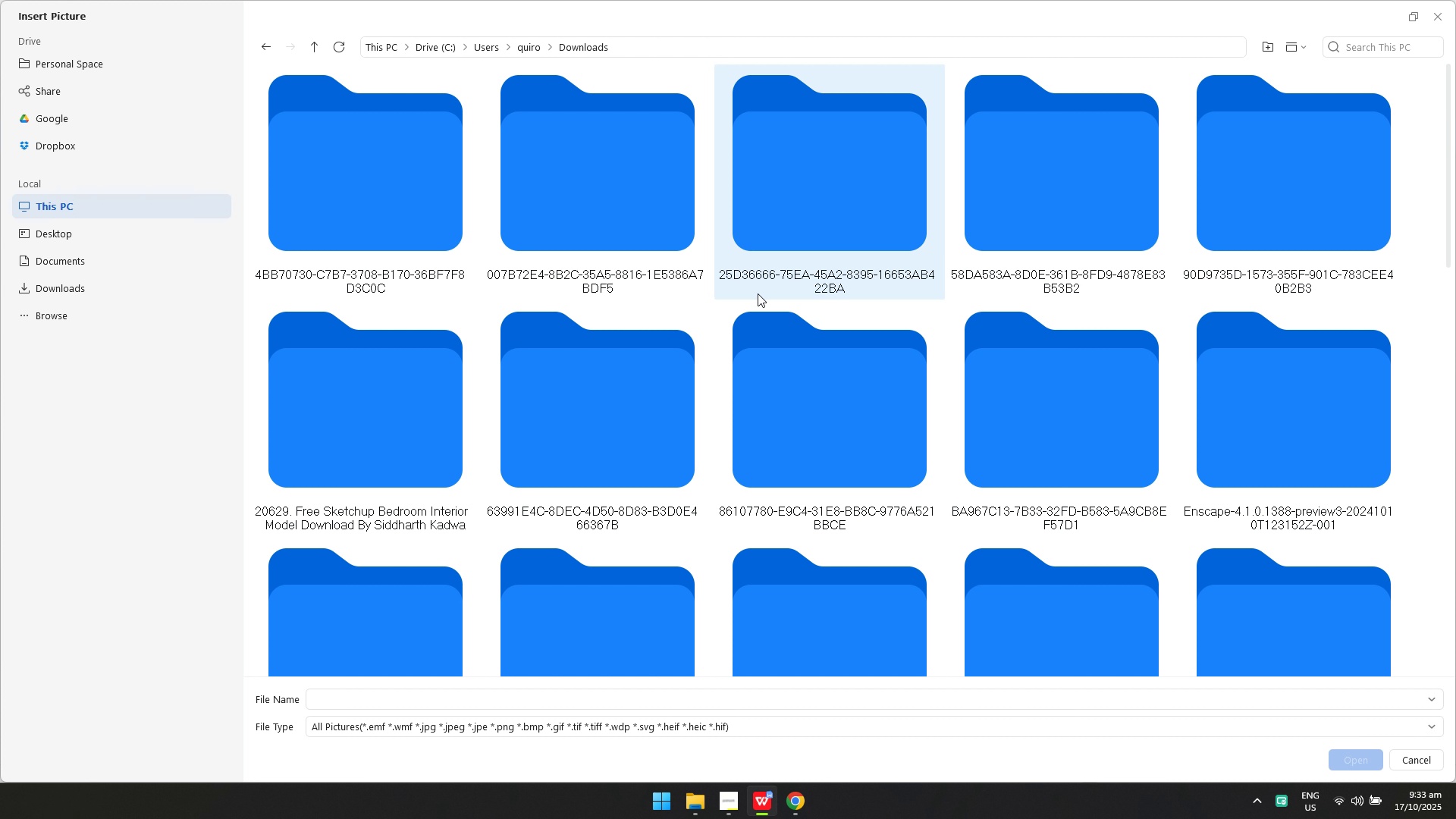 
scroll: coordinate [756, 296], scroll_direction: none, amount: 0.0
 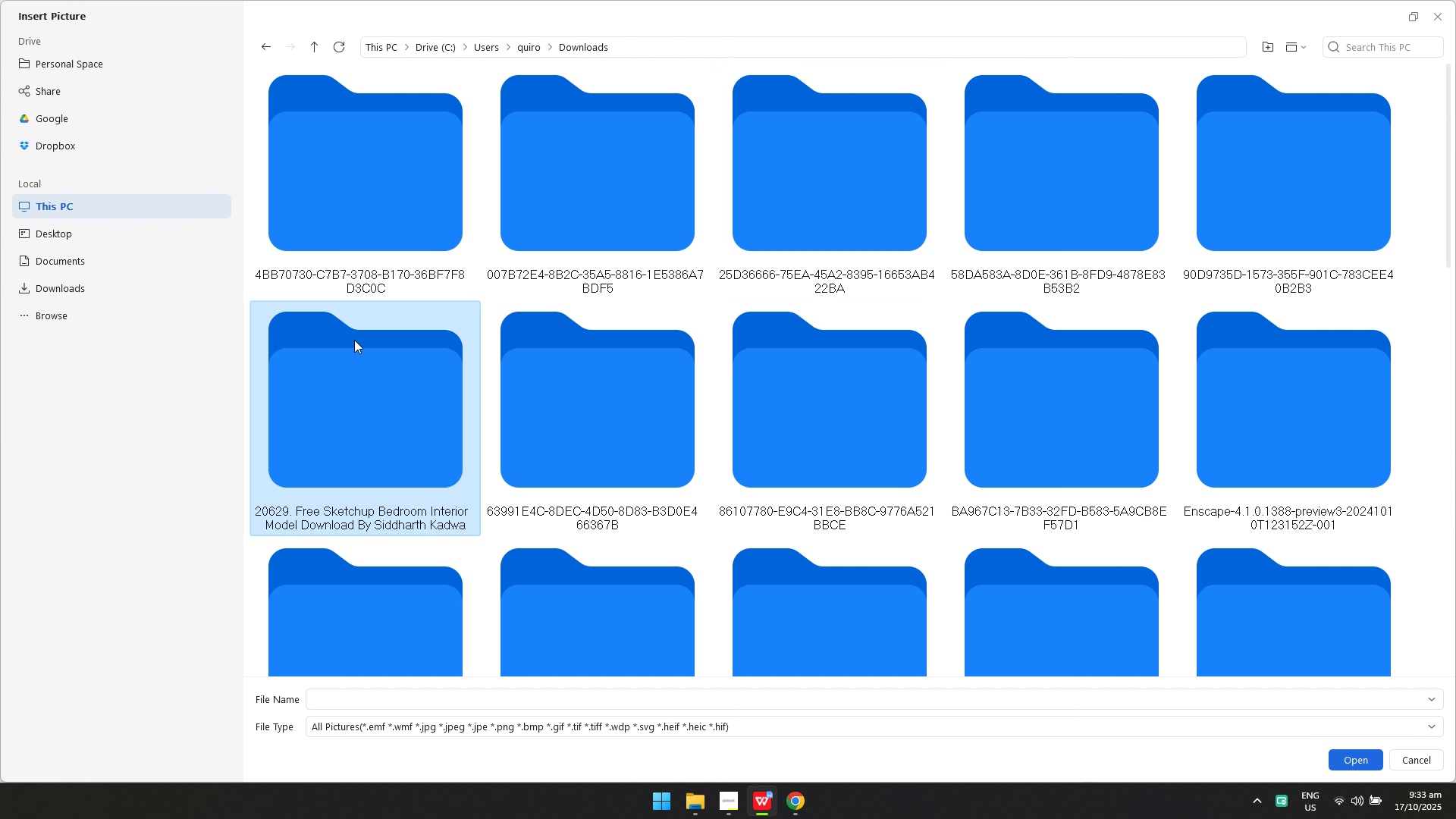 
double_click([354, 340])
 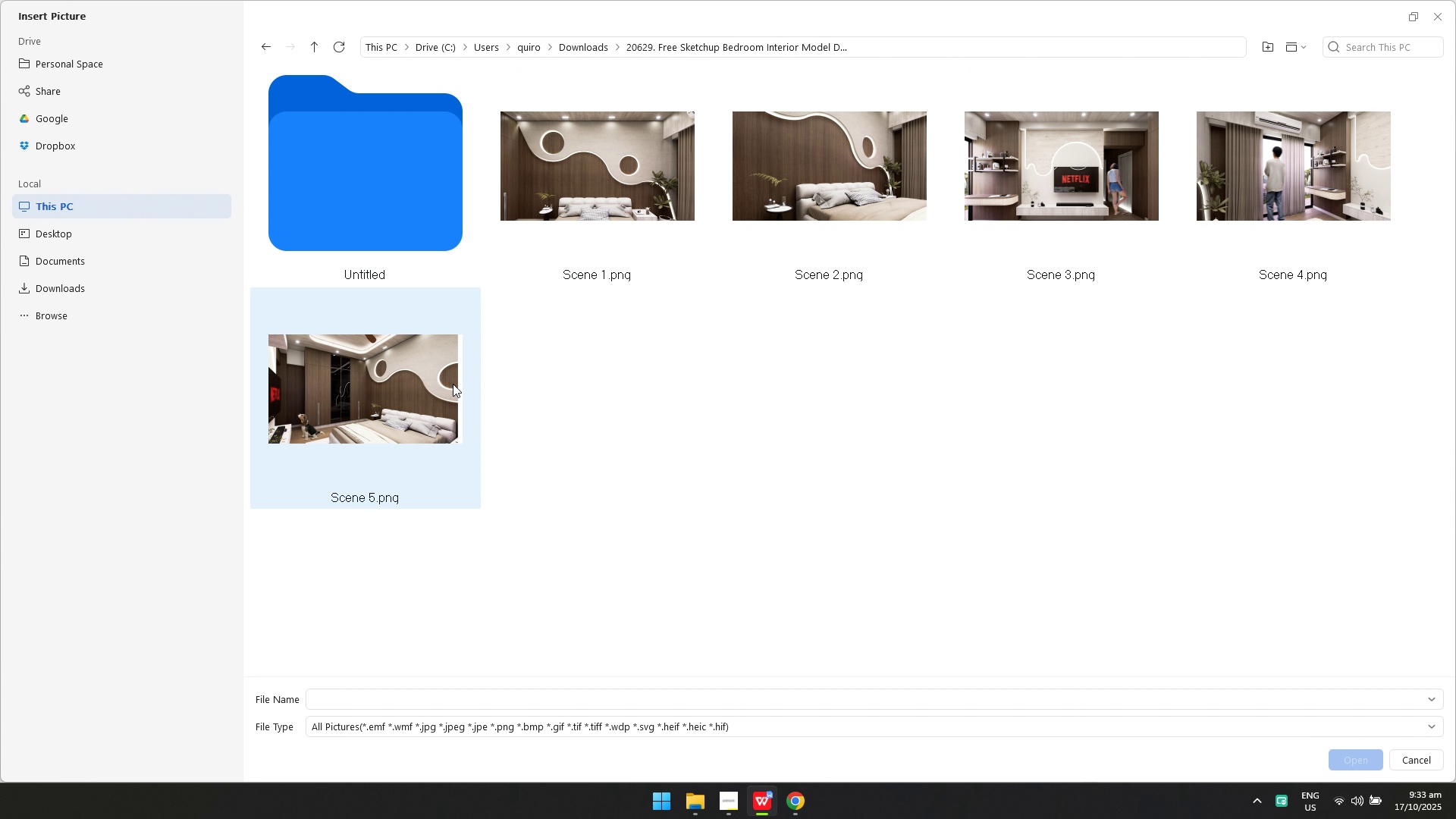 
left_click([661, 239])
 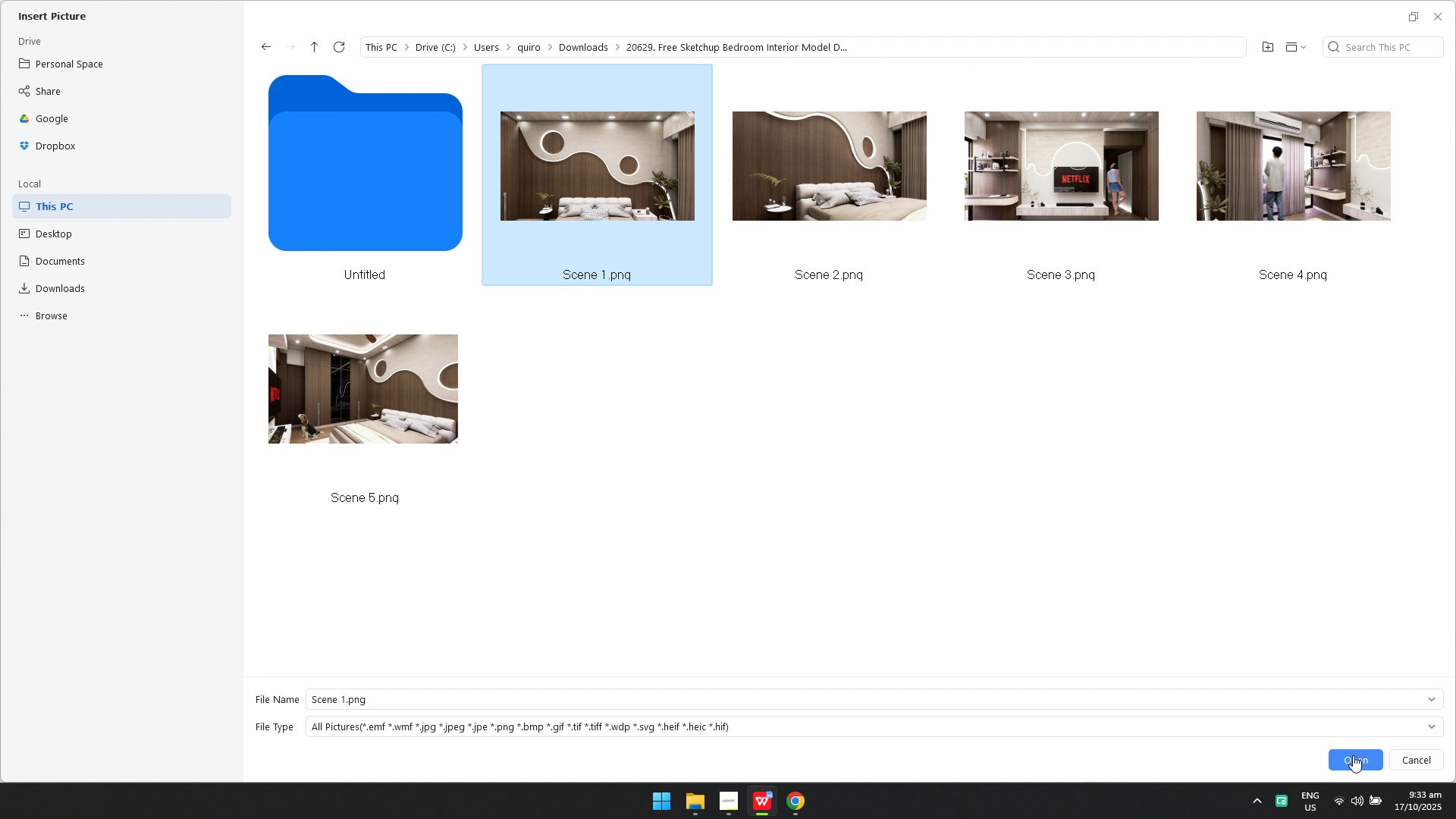 
left_click([1351, 755])
 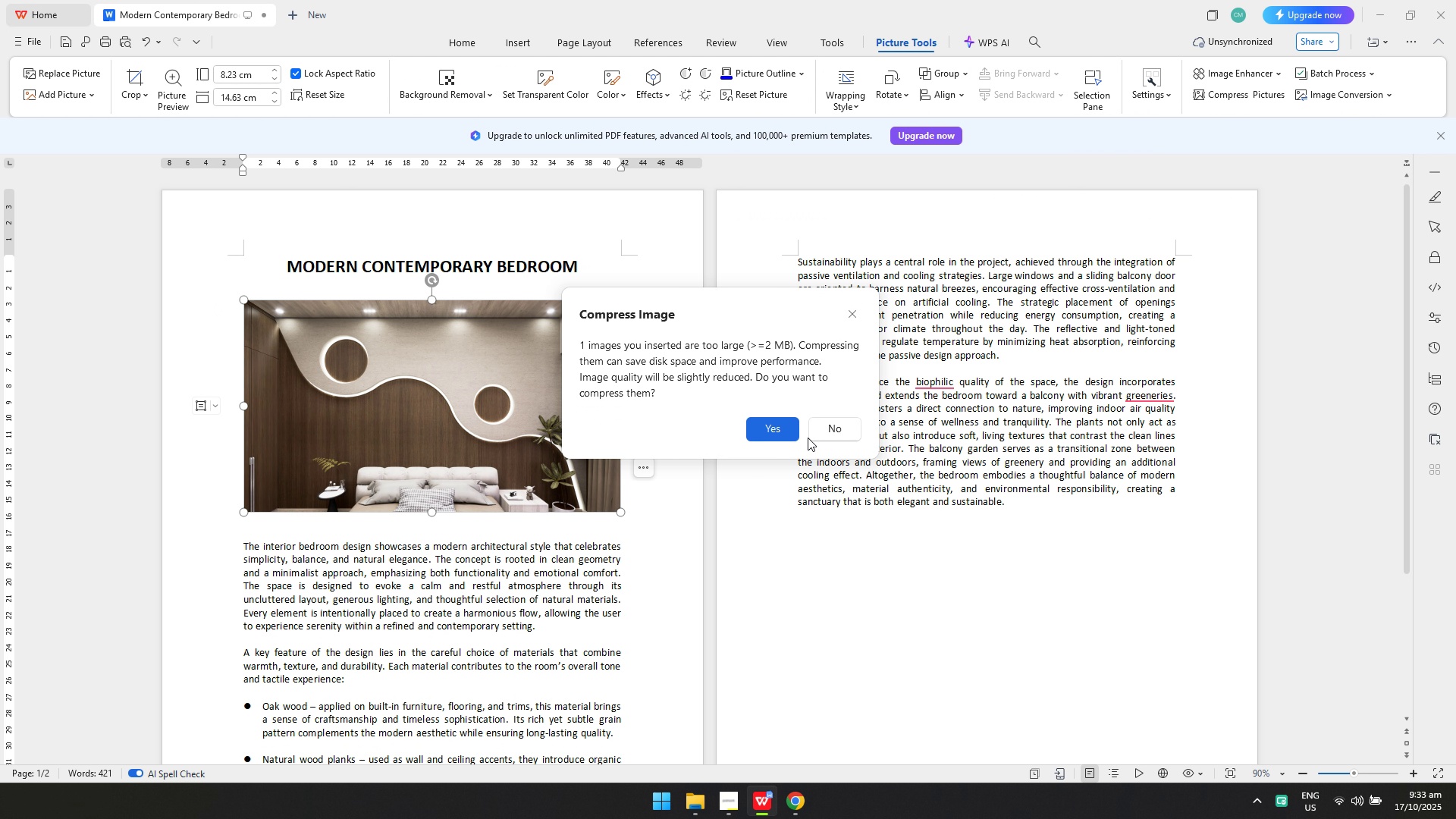 
left_click([823, 435])
 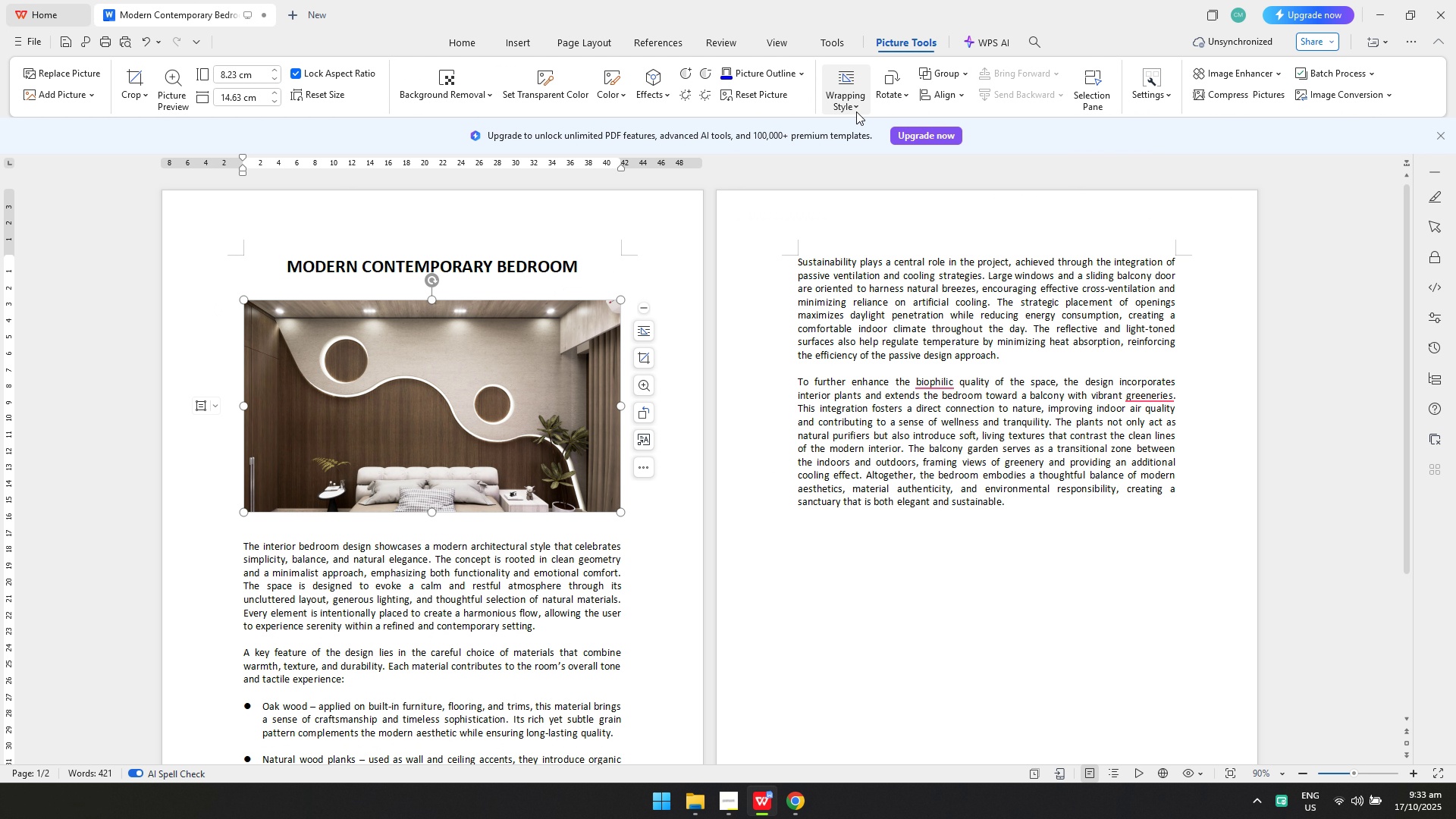 
left_click([855, 99])
 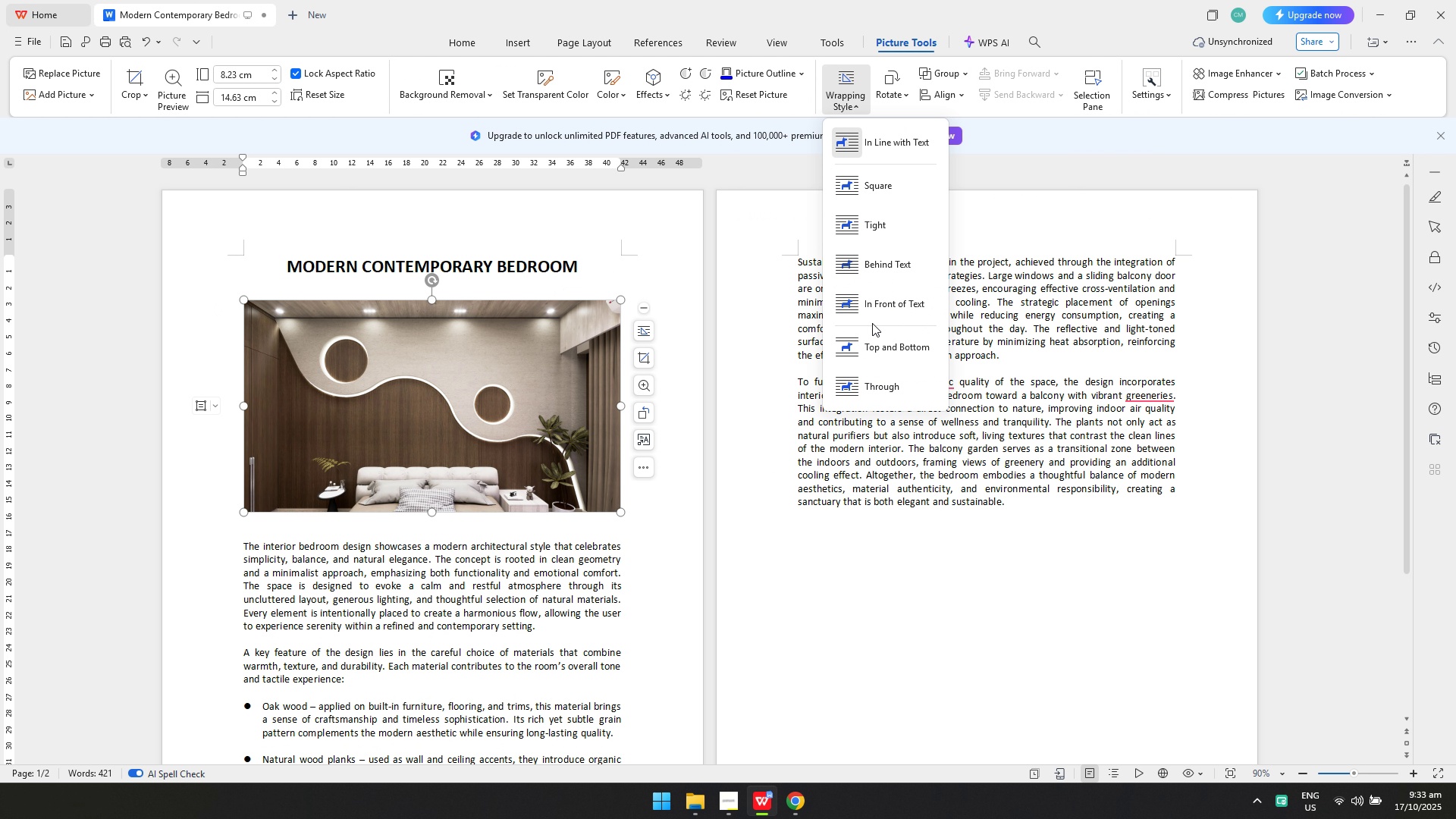 
left_click([872, 346])
 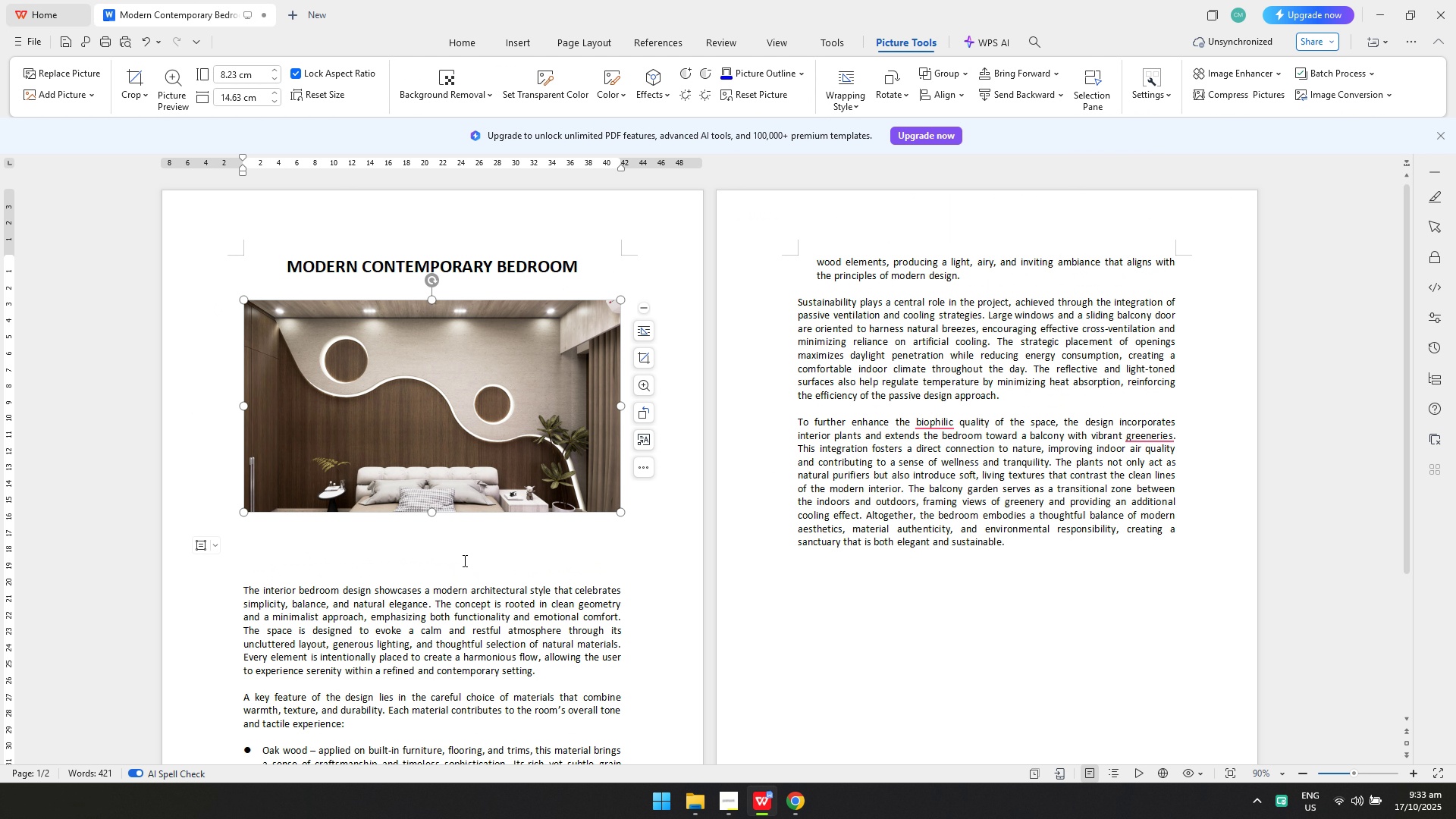 
left_click([460, 562])
 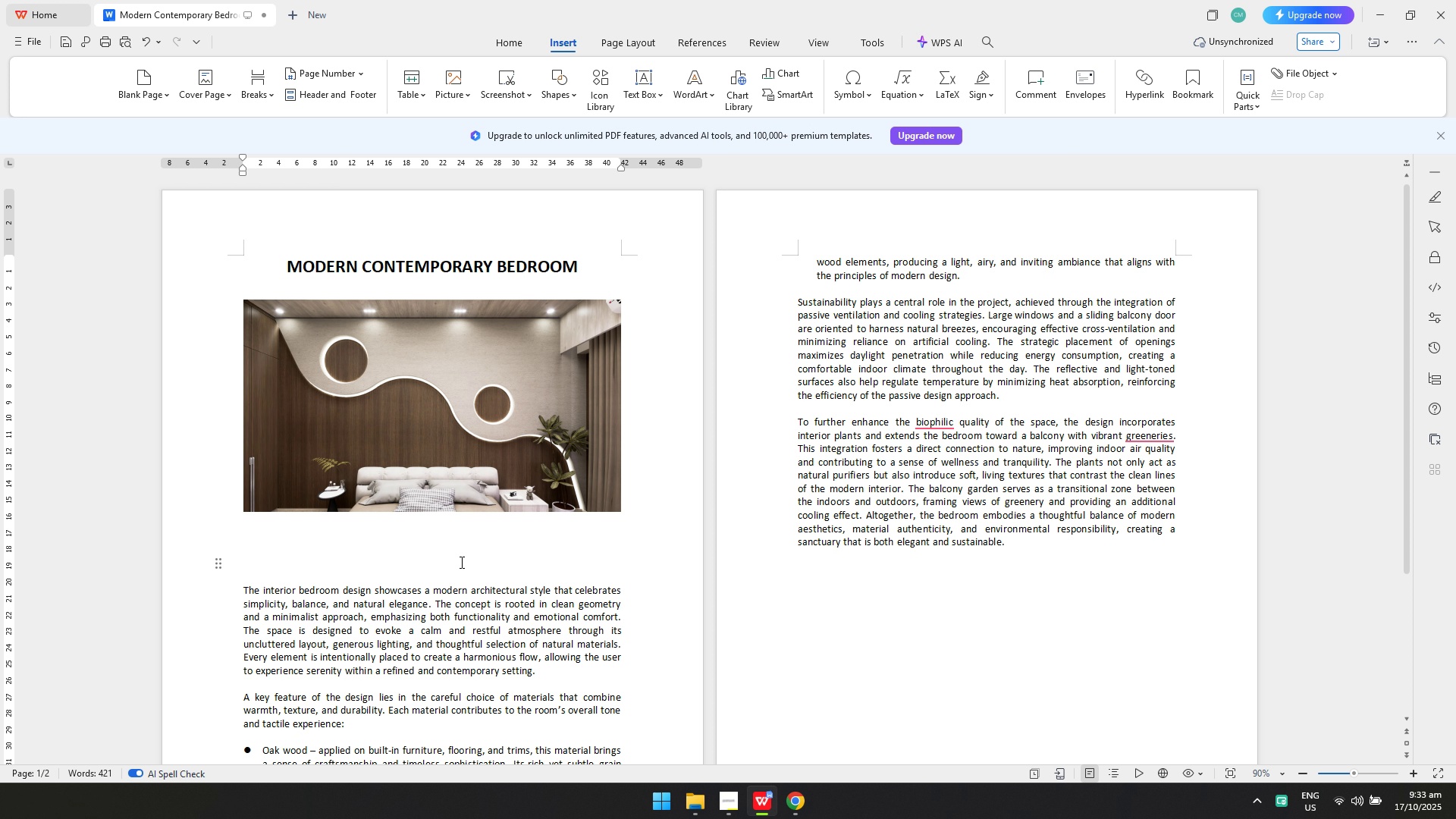 
key(Backspace)
 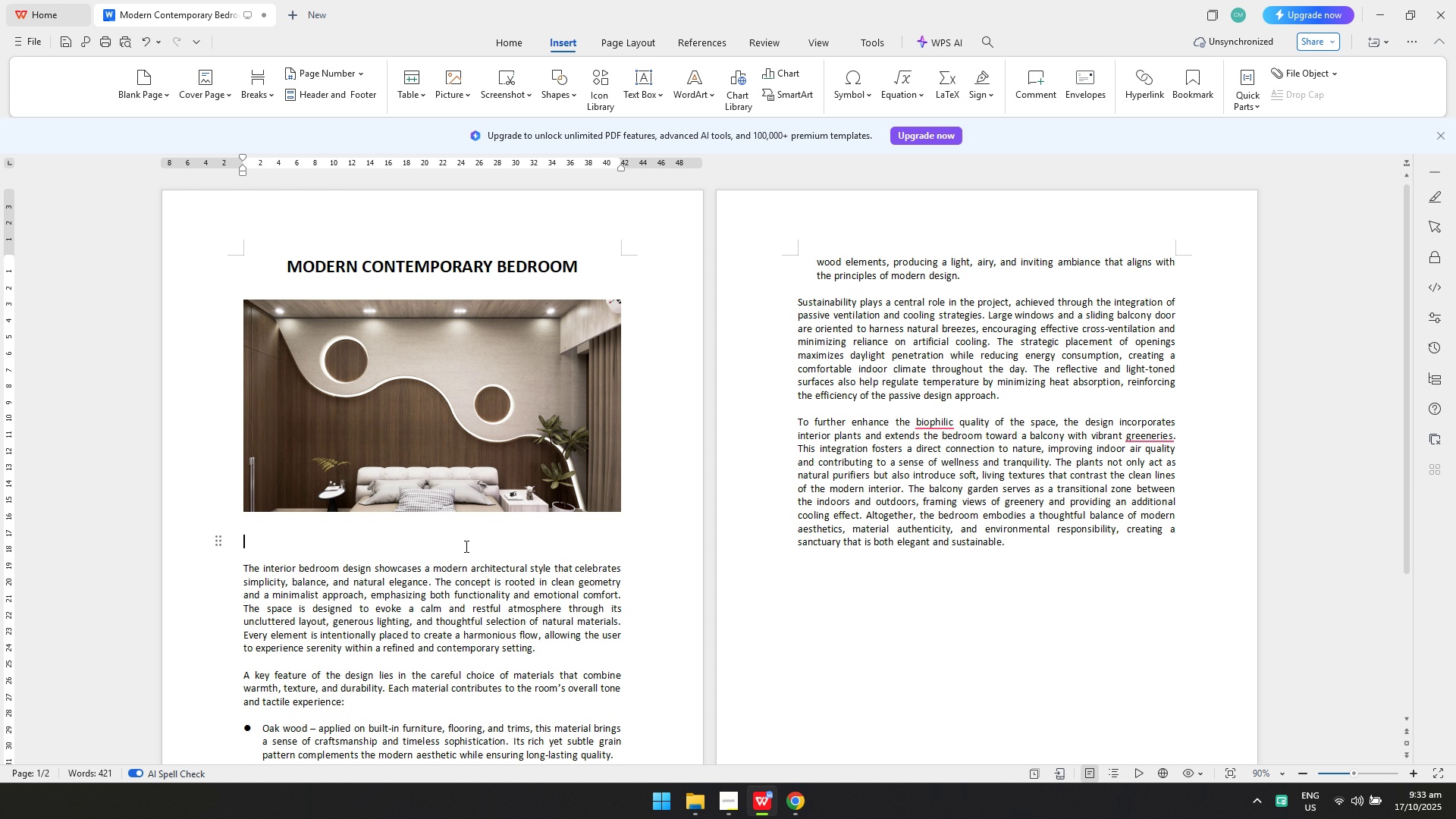 
key(Backspace)
 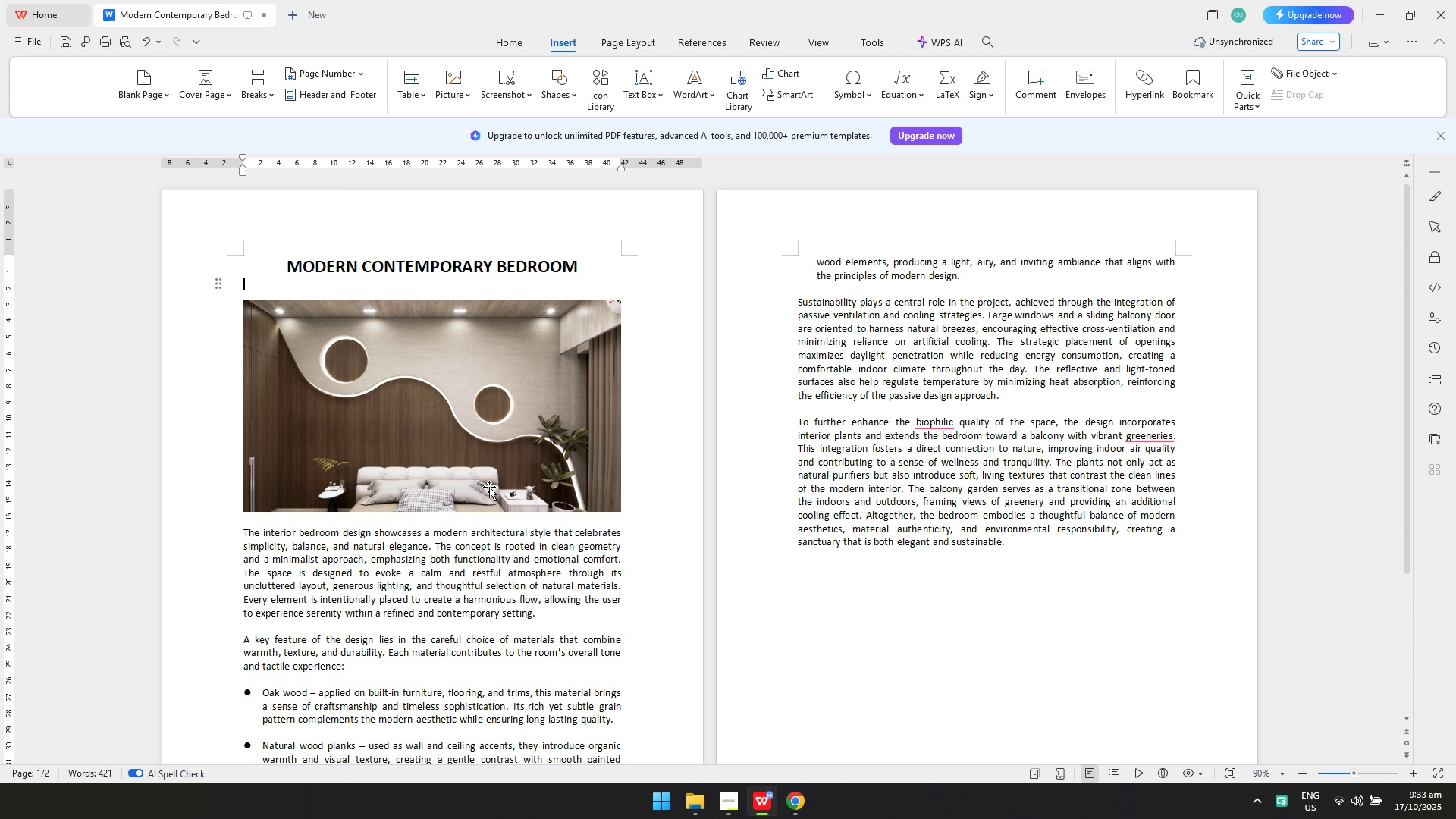 
key(Enter)
 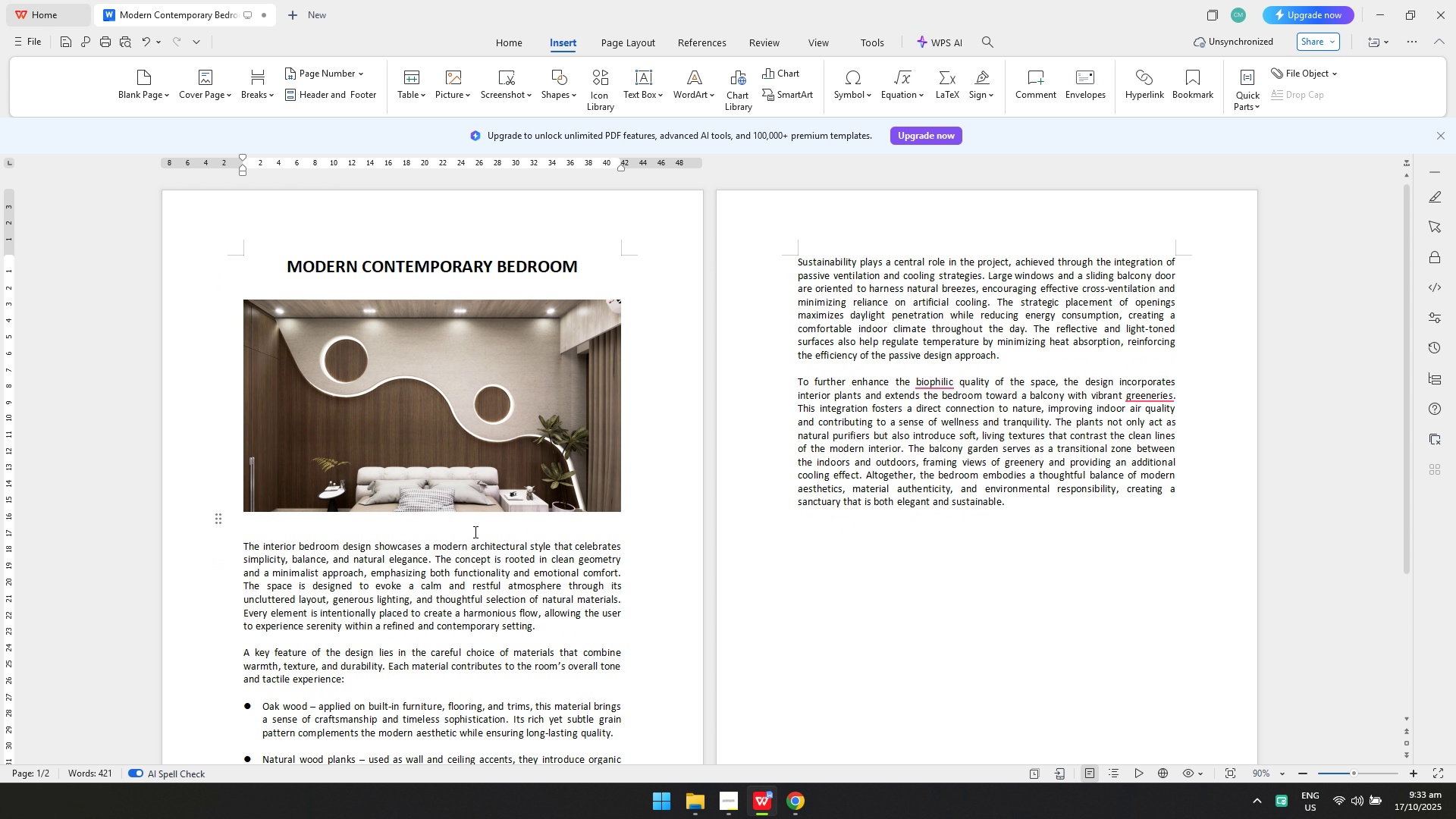 
scroll: coordinate [482, 570], scroll_direction: down, amount: 5.0
 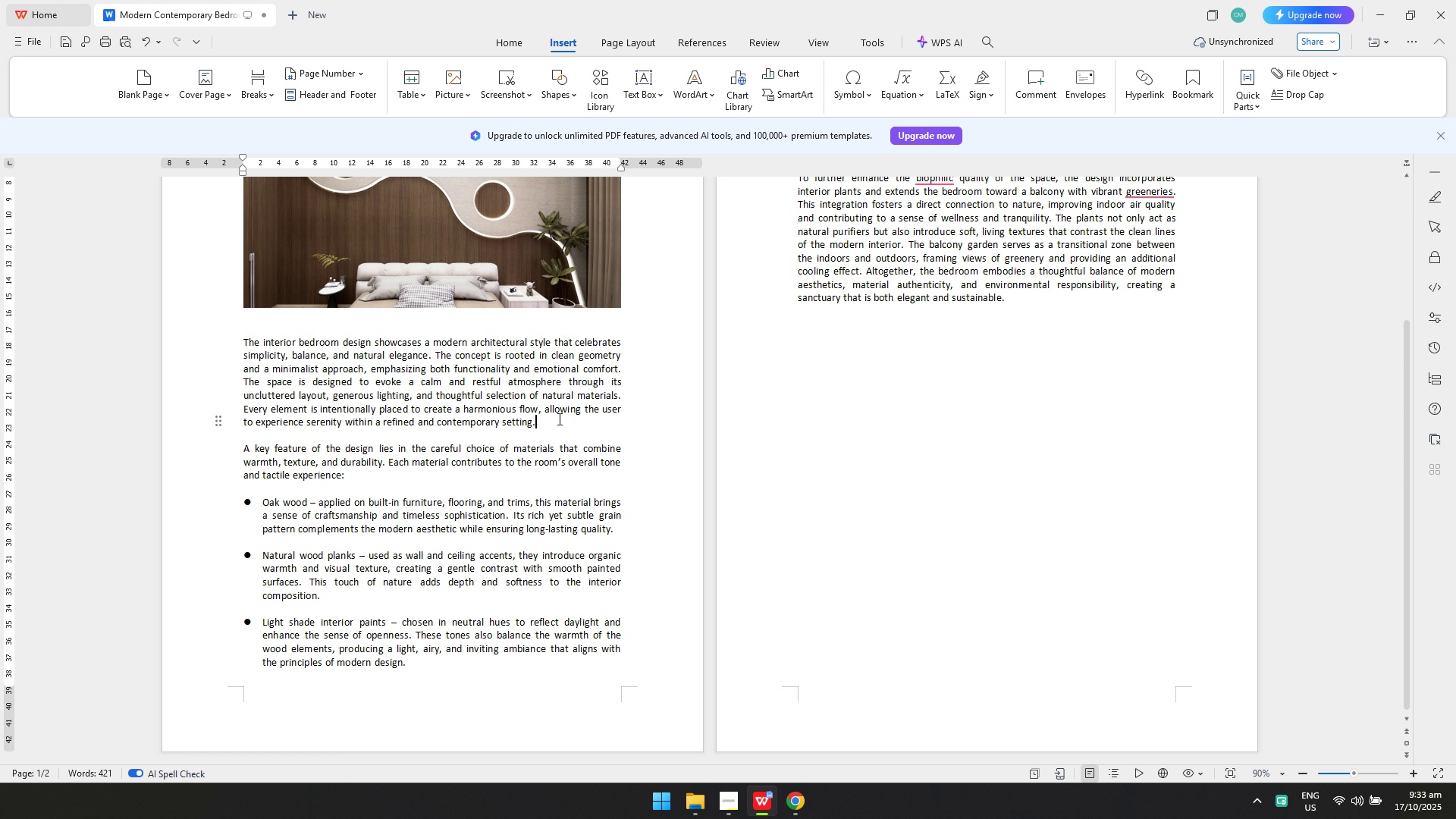 
key(Enter)
 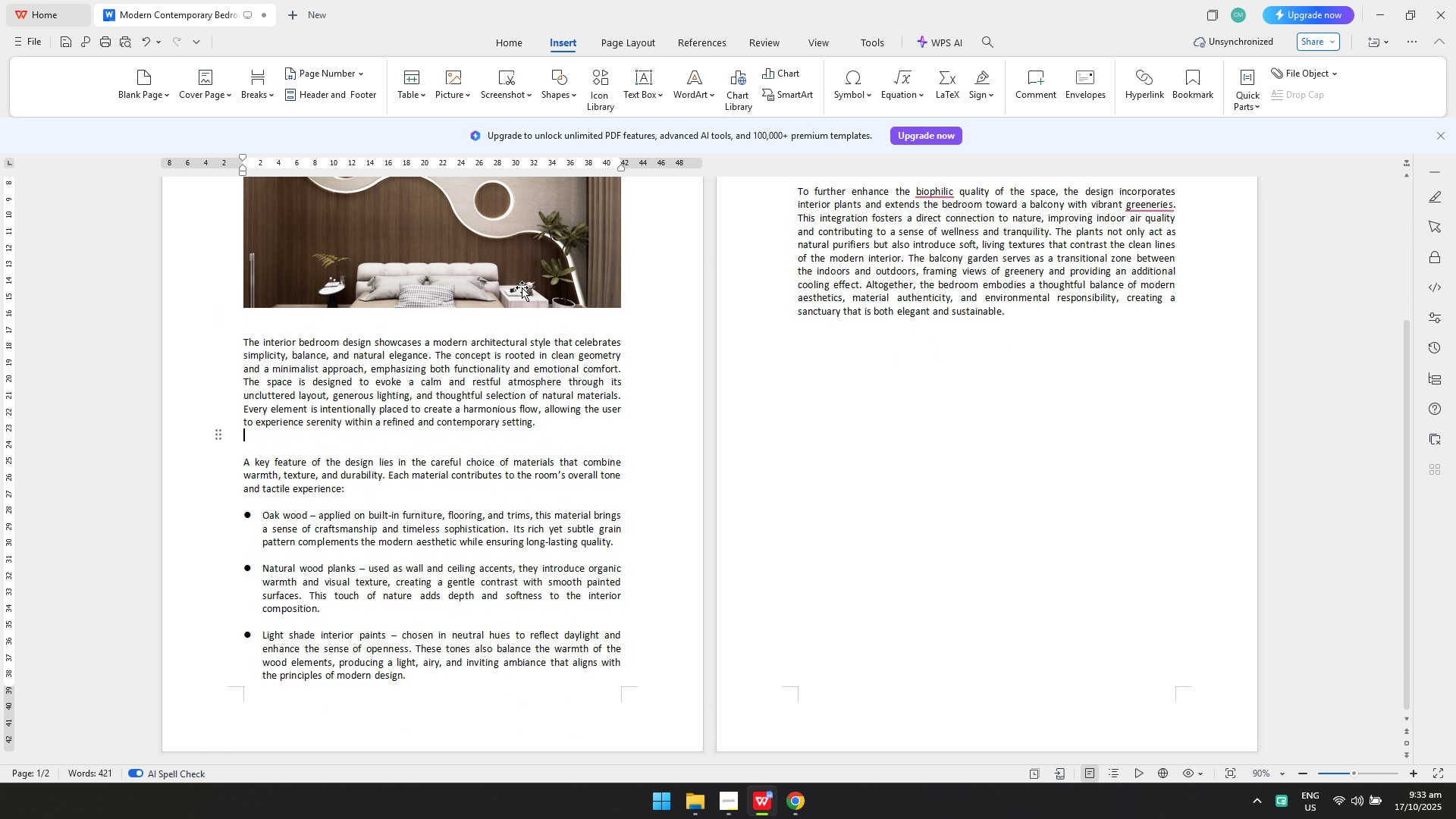 
left_click([513, 216])
 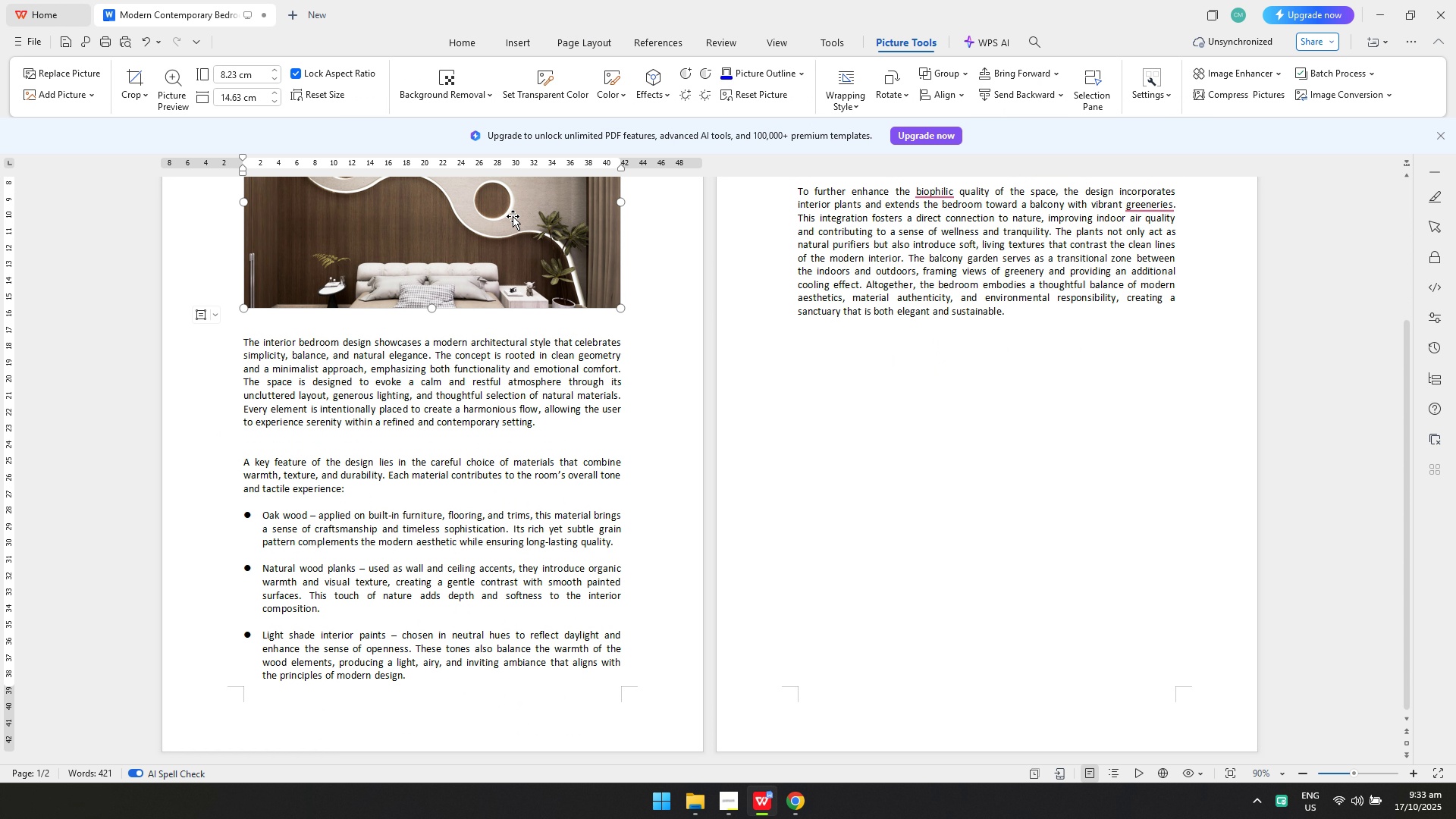 
key(Control+ControlLeft)
 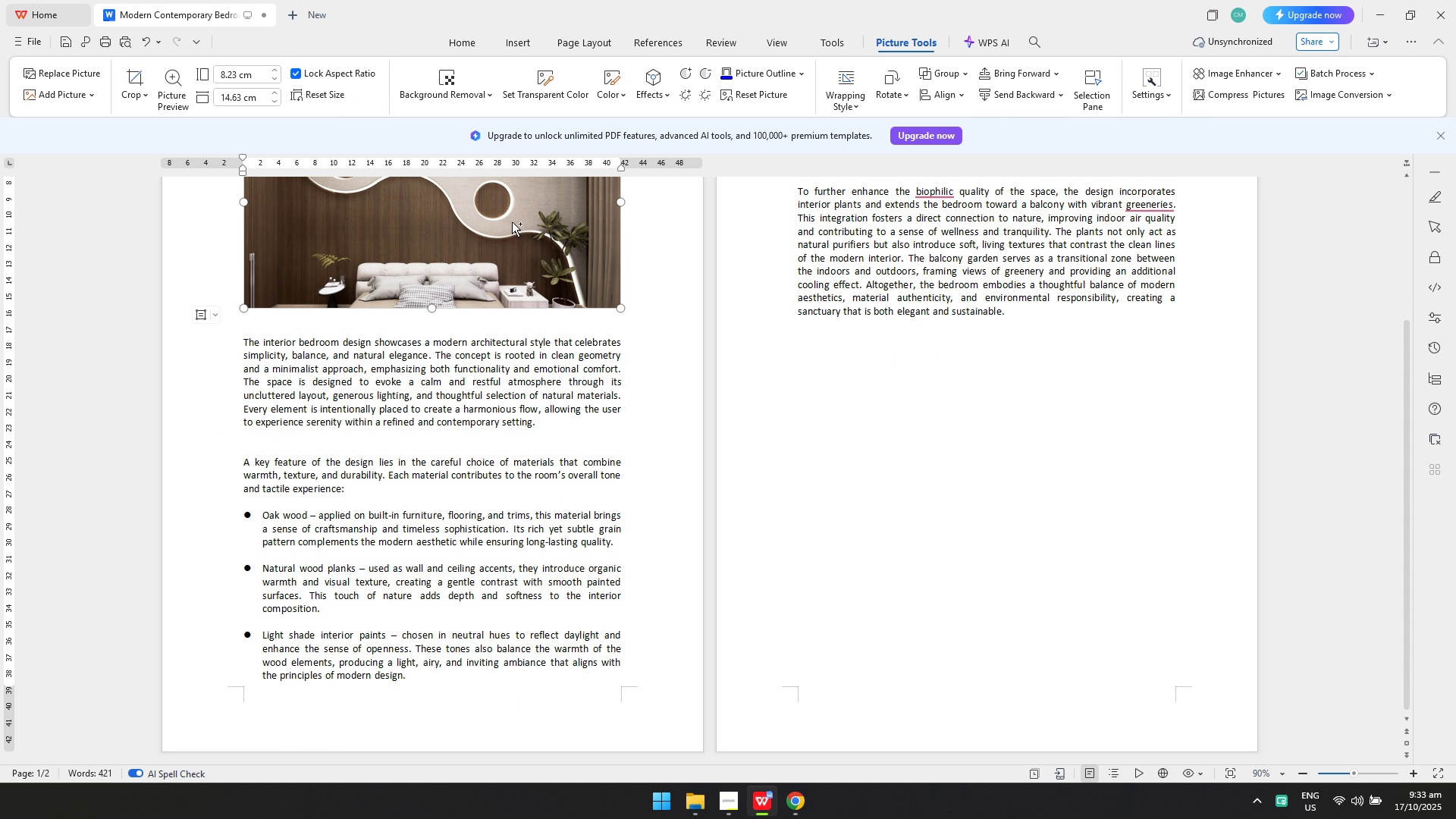 
key(Control+C)
 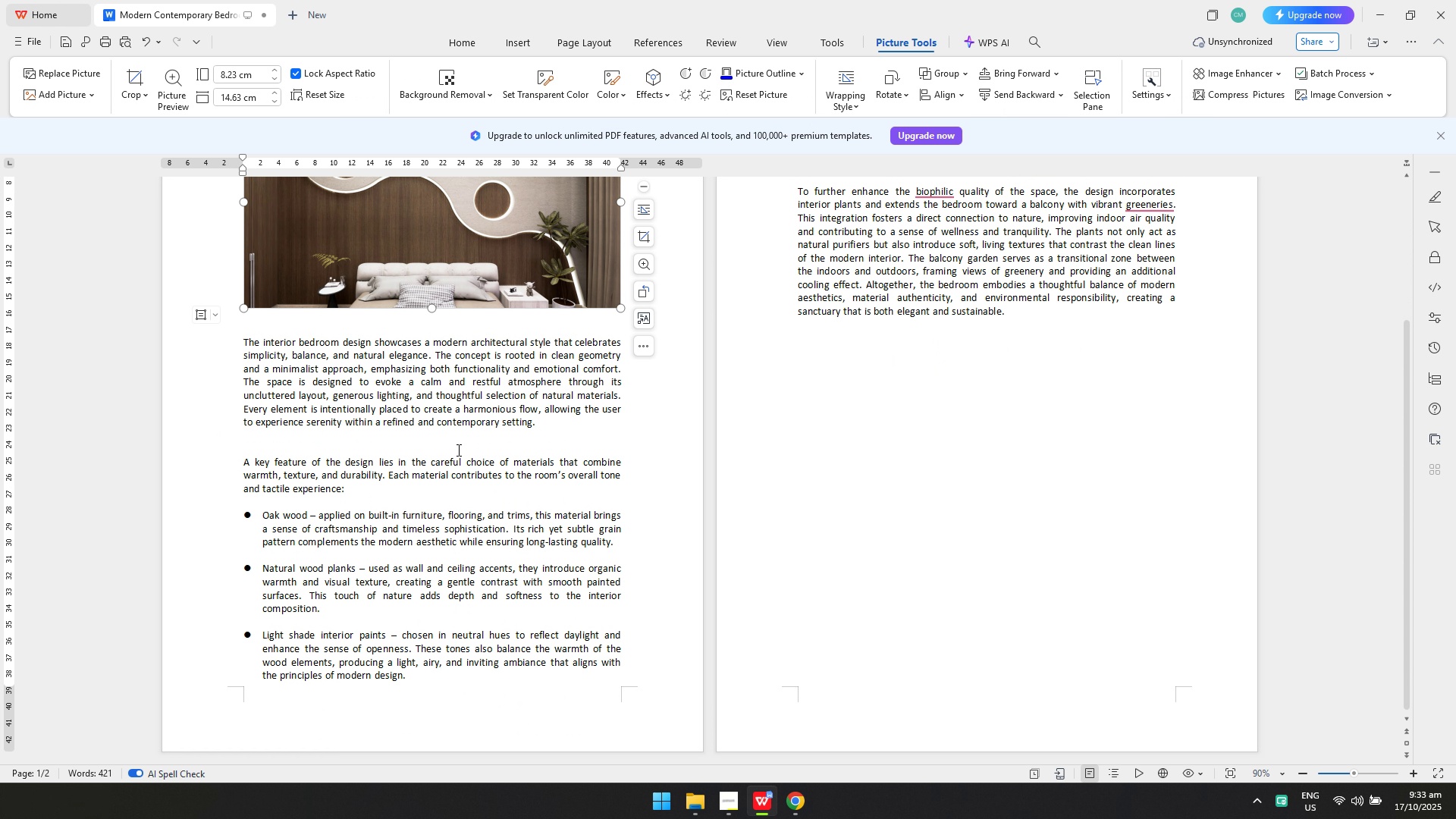 
left_click([457, 450])
 